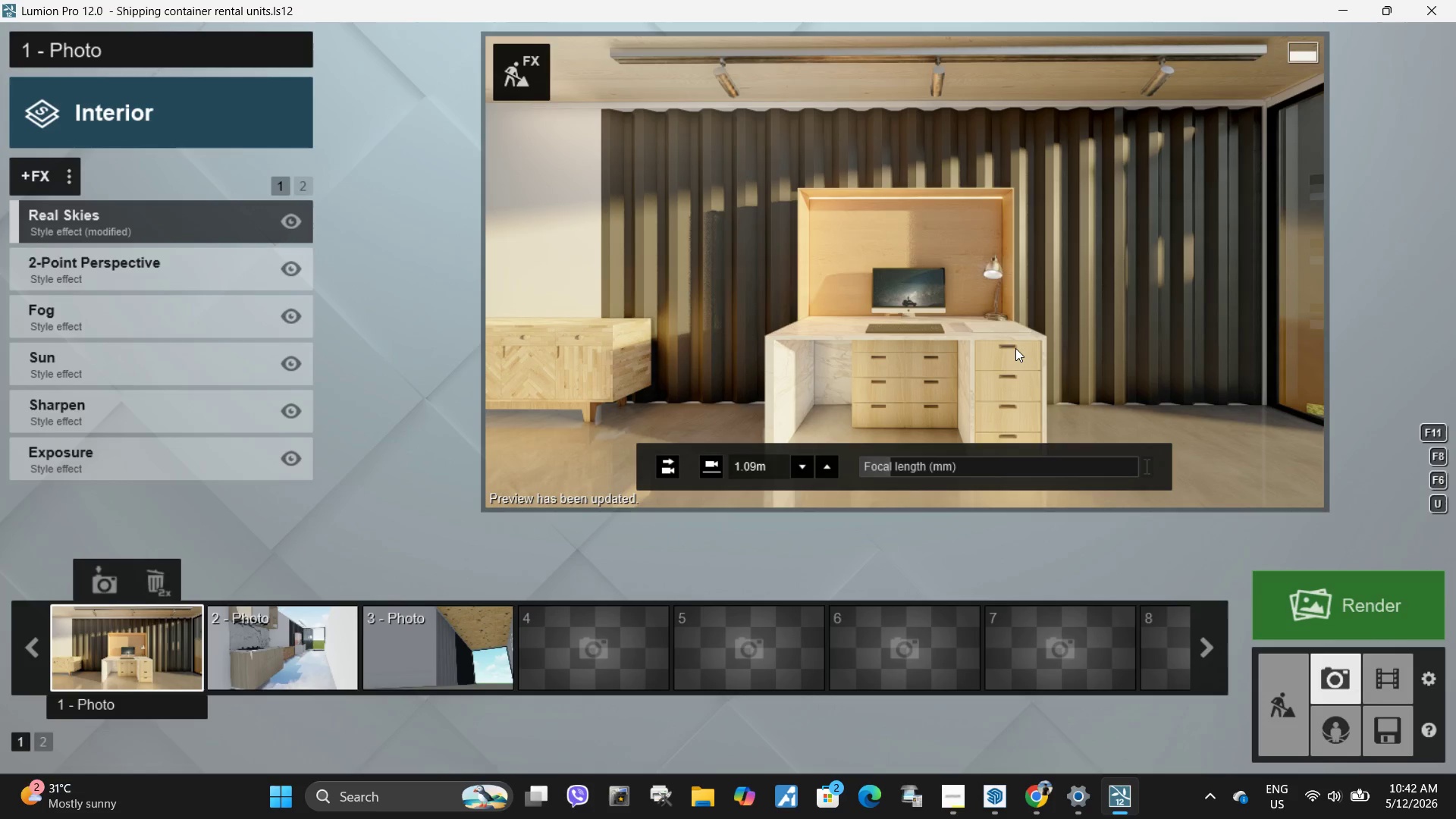 
wait(9.22)
 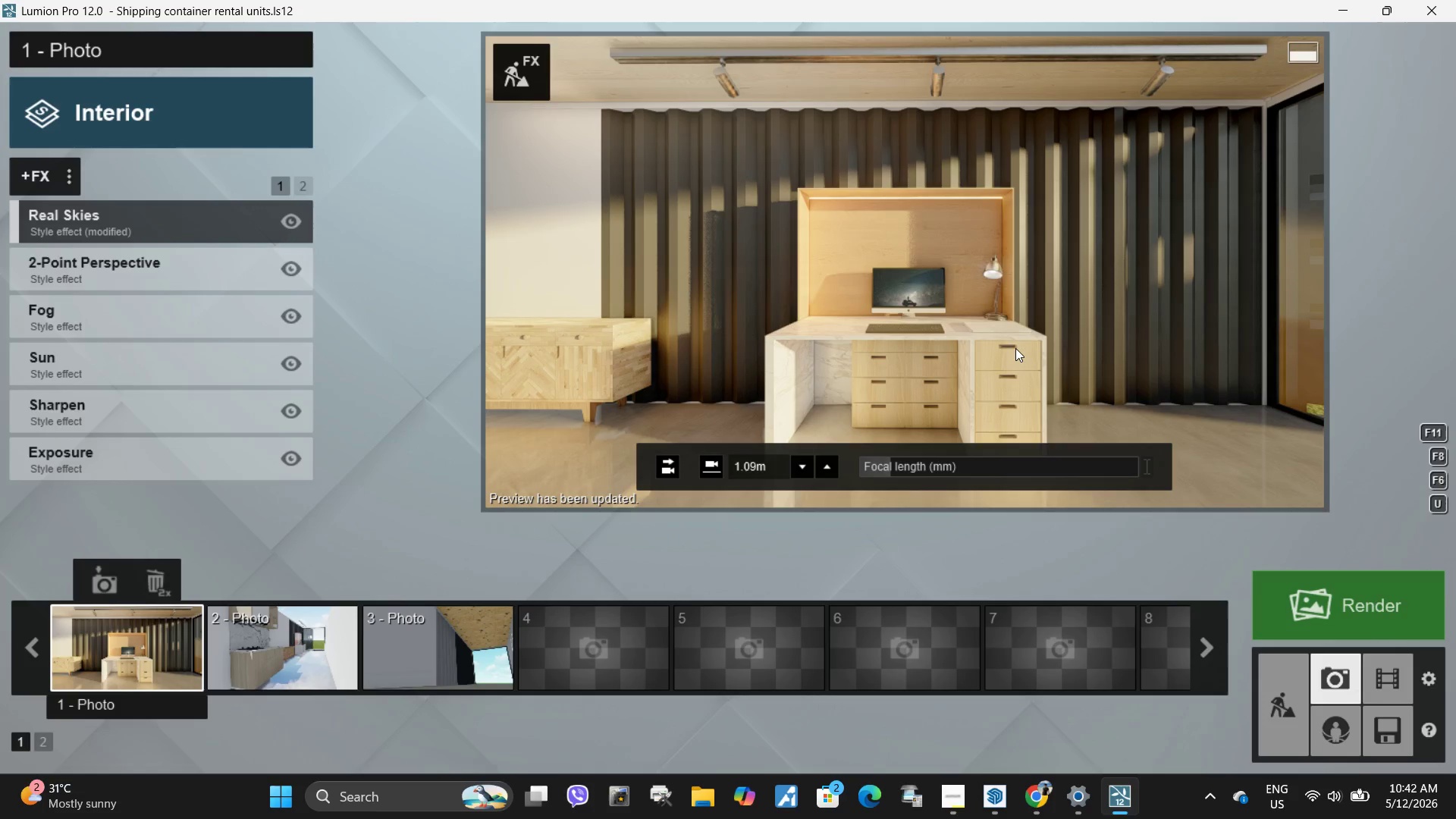 
left_click_drag(start_coordinate=[875, 464], to_coordinate=[836, 464])
 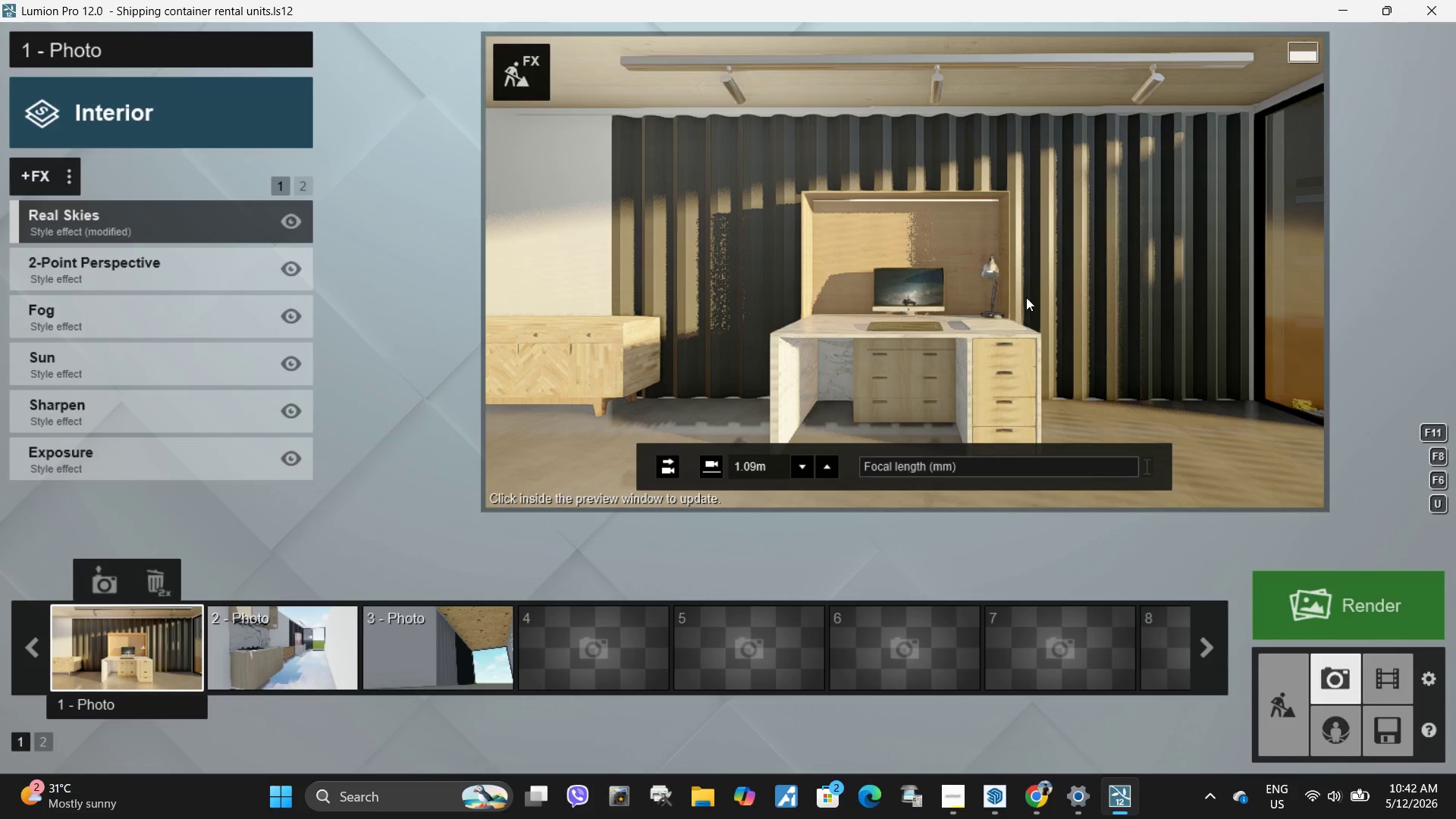 
left_click([1033, 283])
 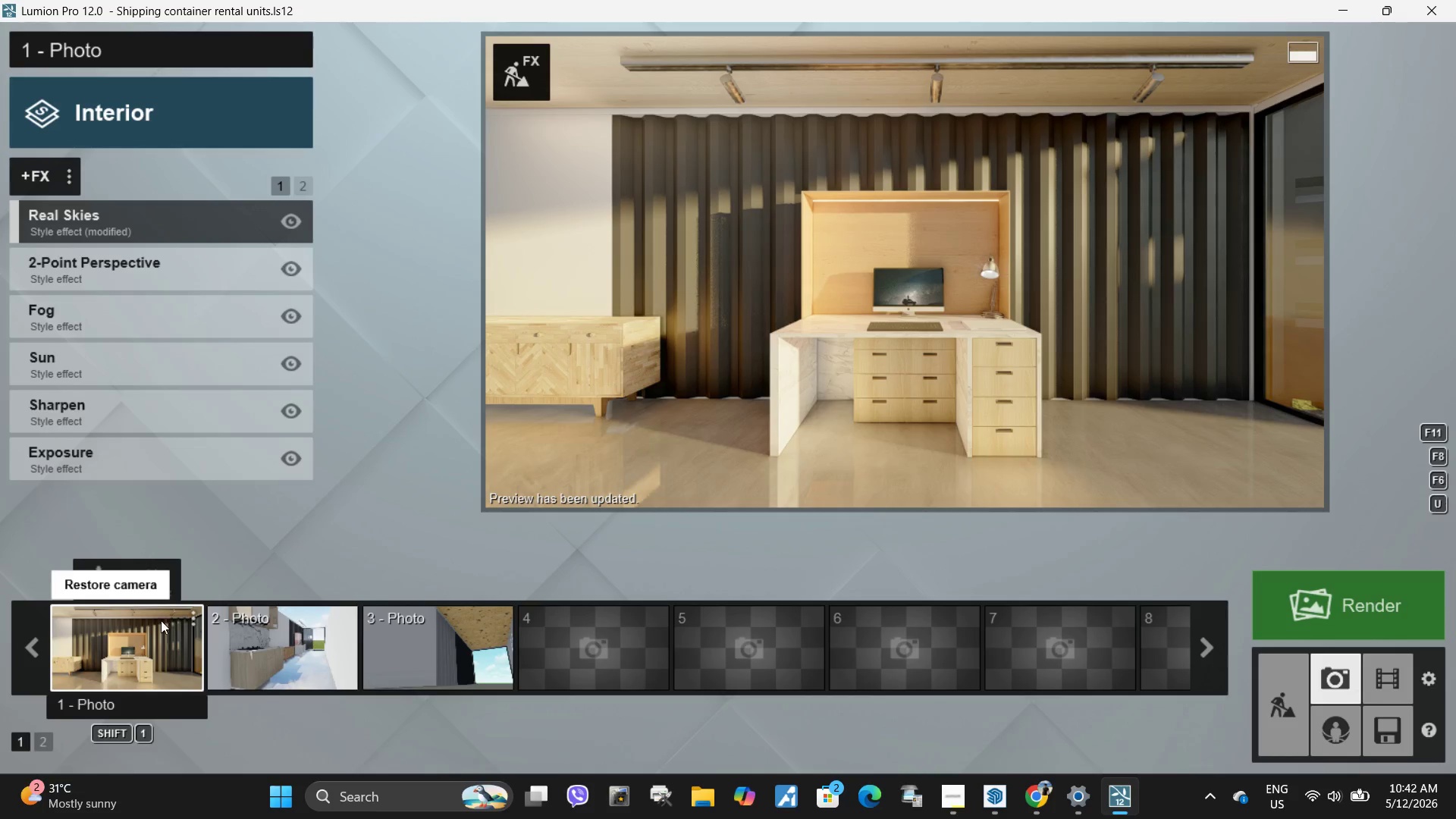 
double_click([942, 347])
 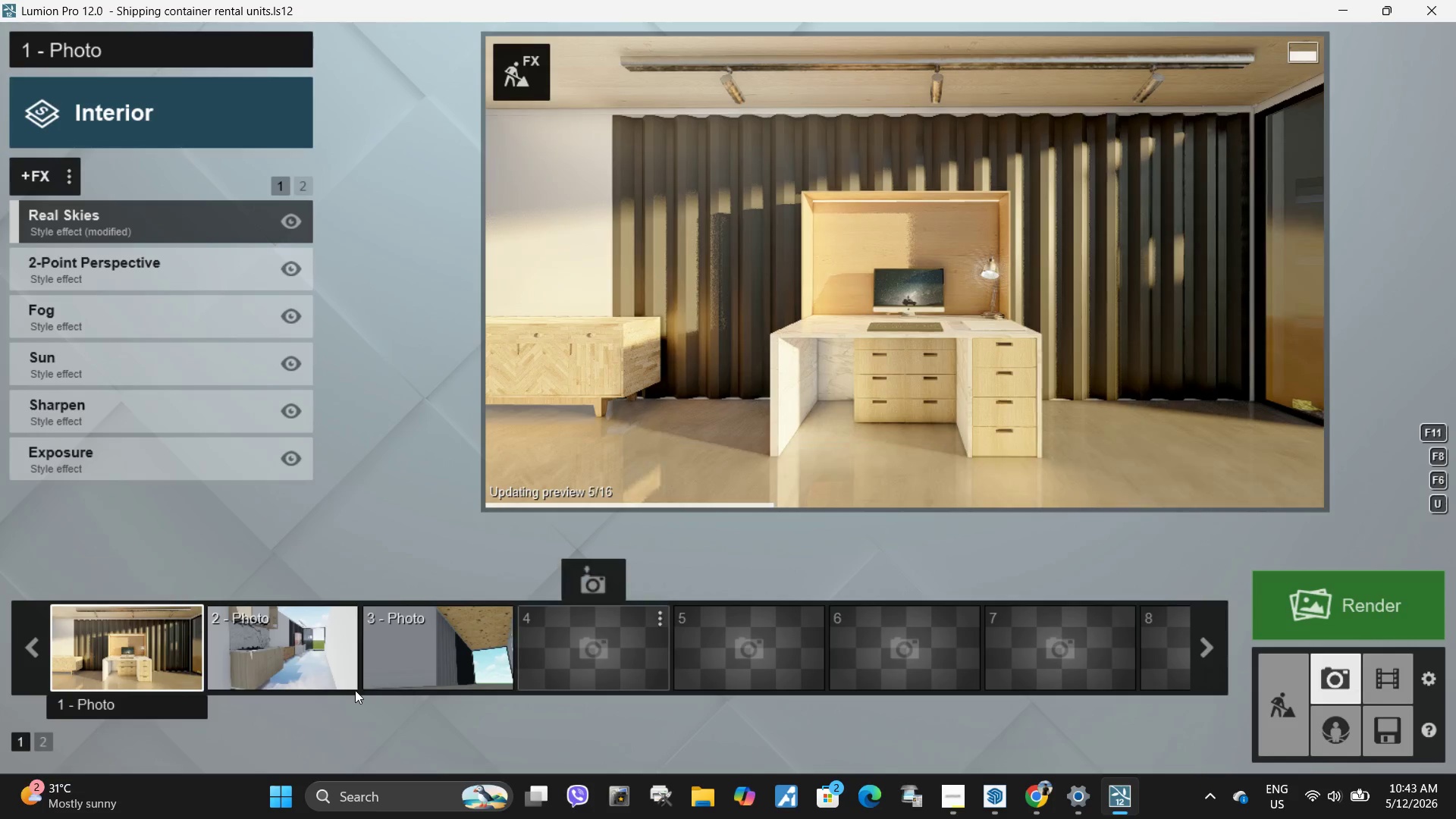 
left_click([300, 666])
 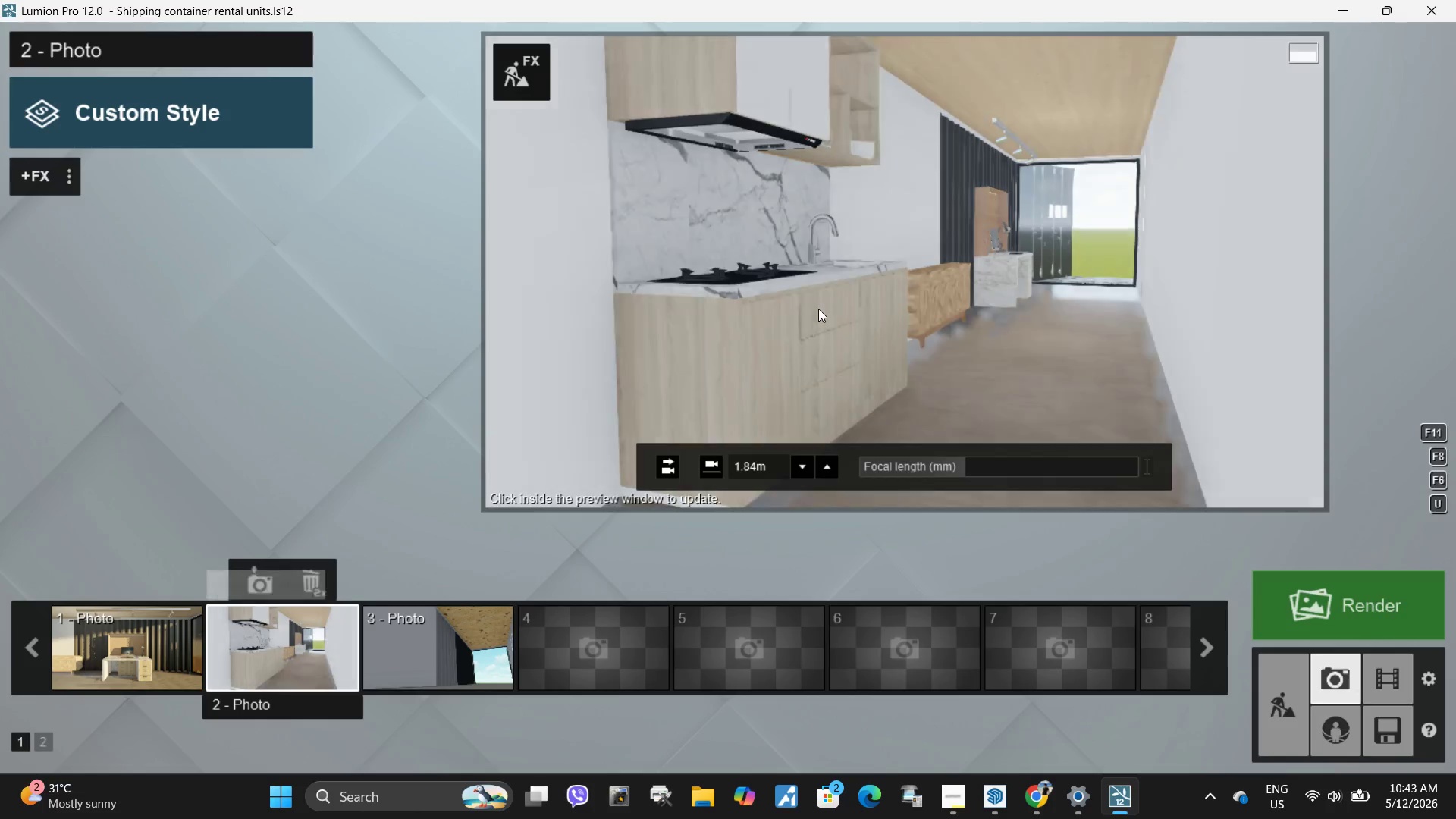 
double_click([818, 309])
 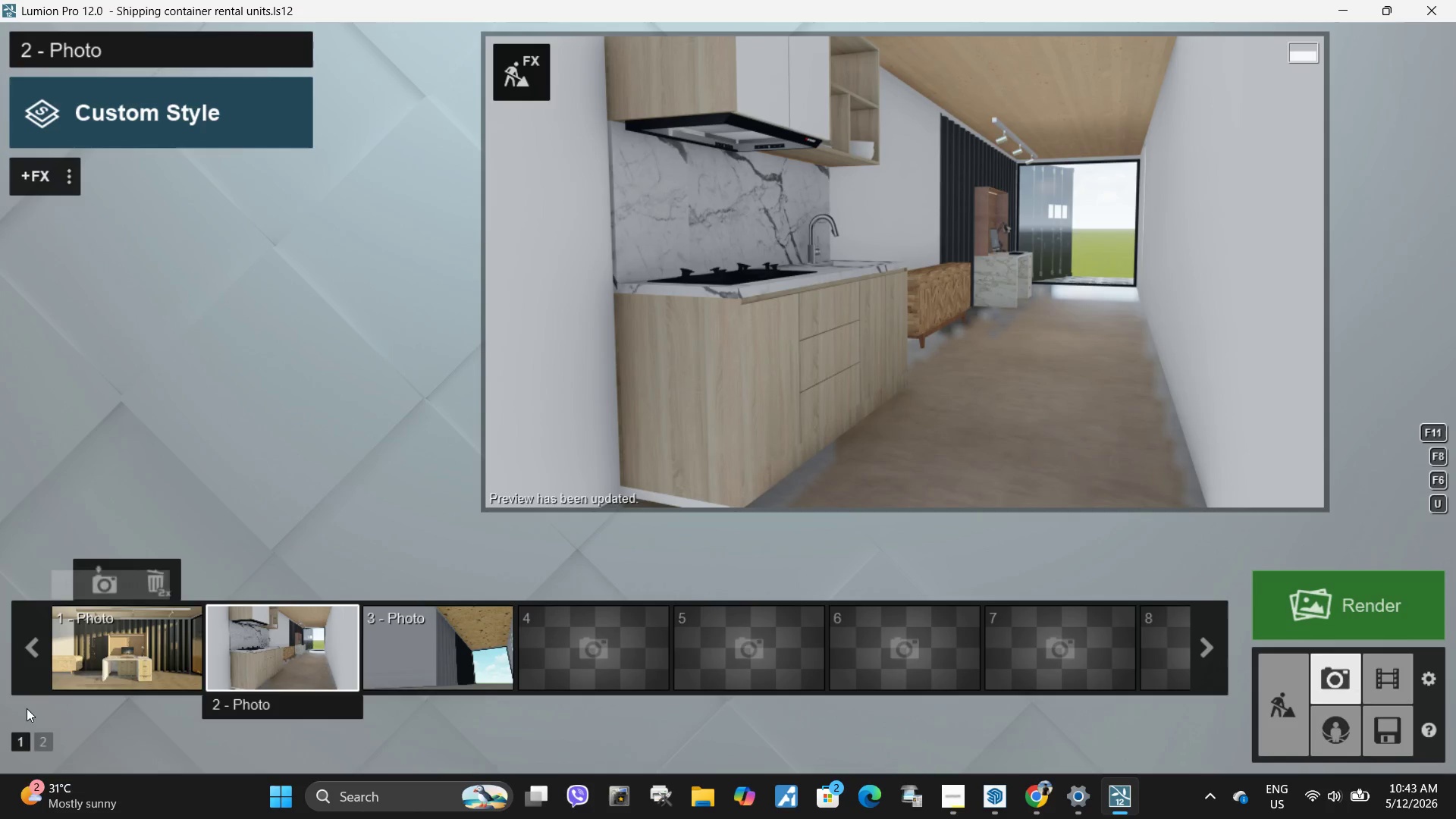 
left_click([85, 647])
 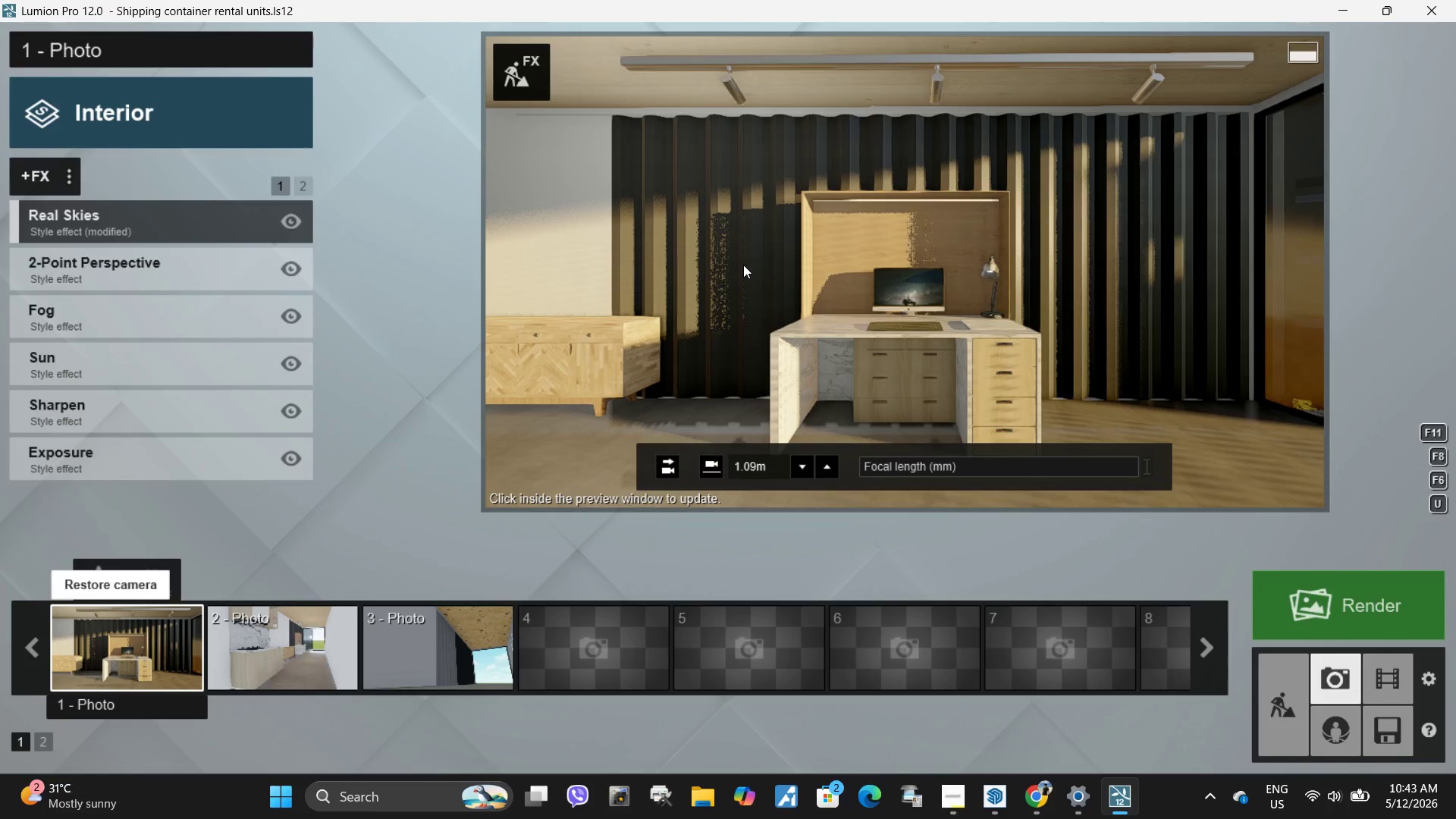 
double_click([743, 265])
 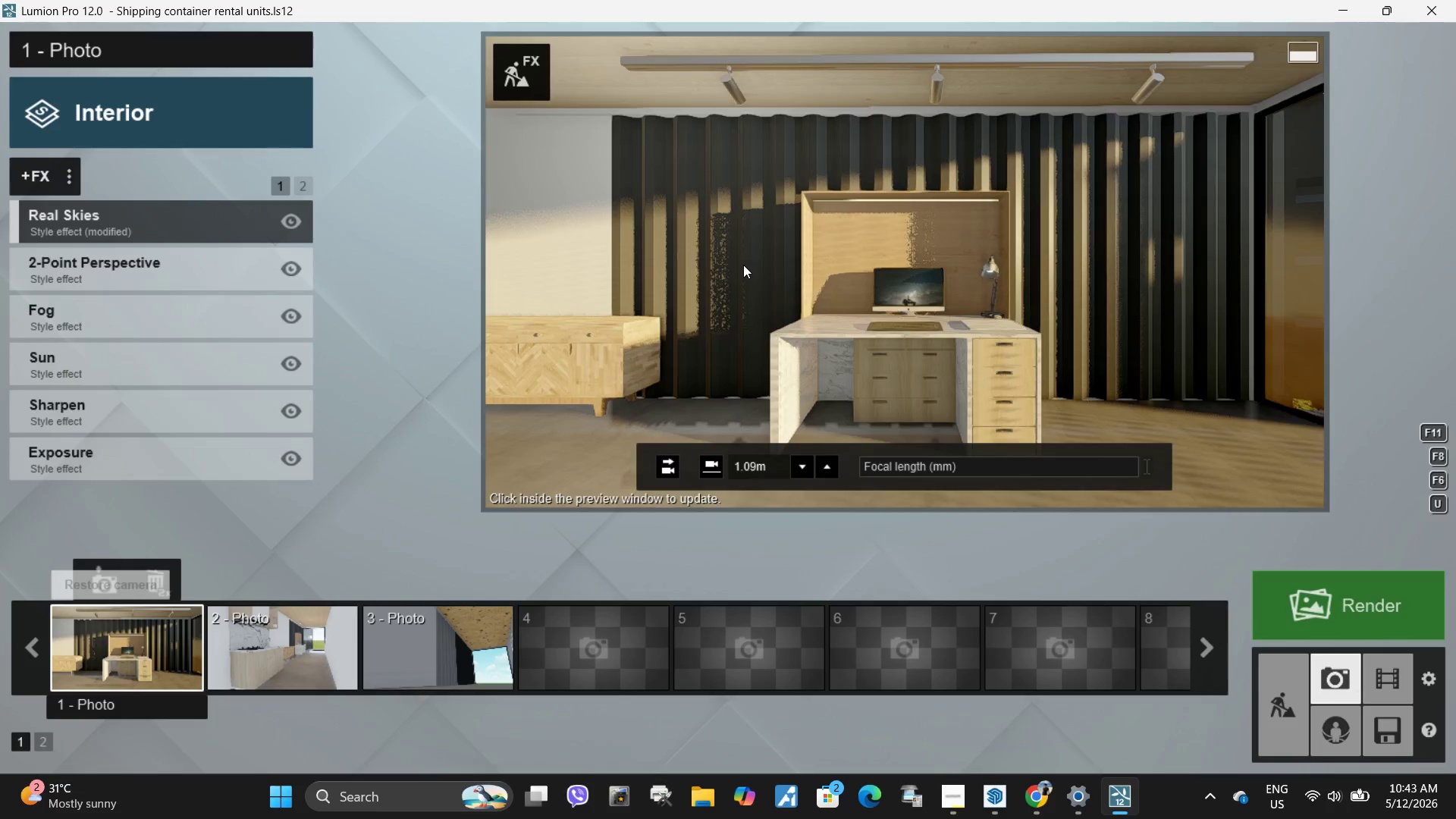 
triple_click([743, 265])
 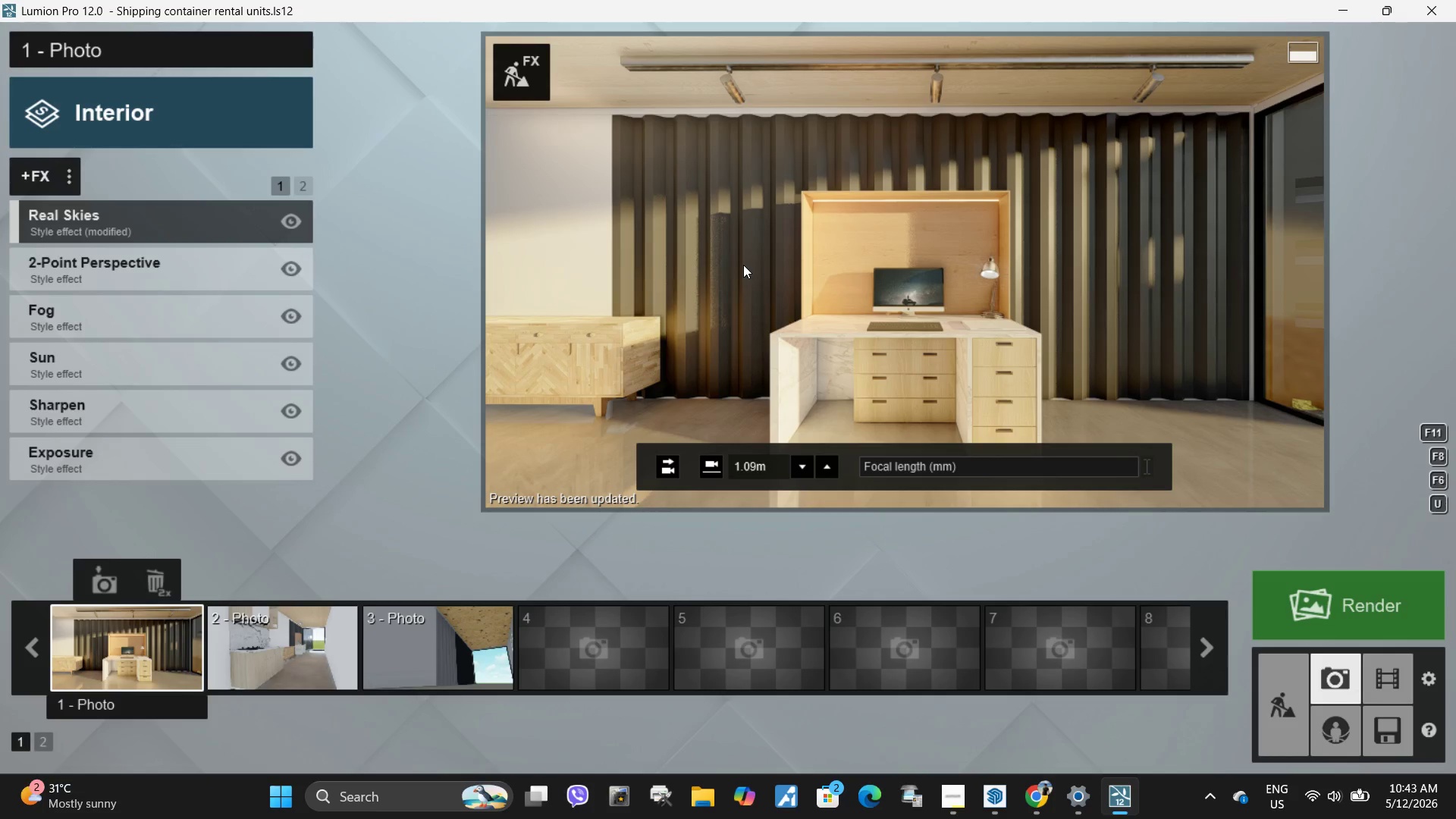 
wait(11.58)
 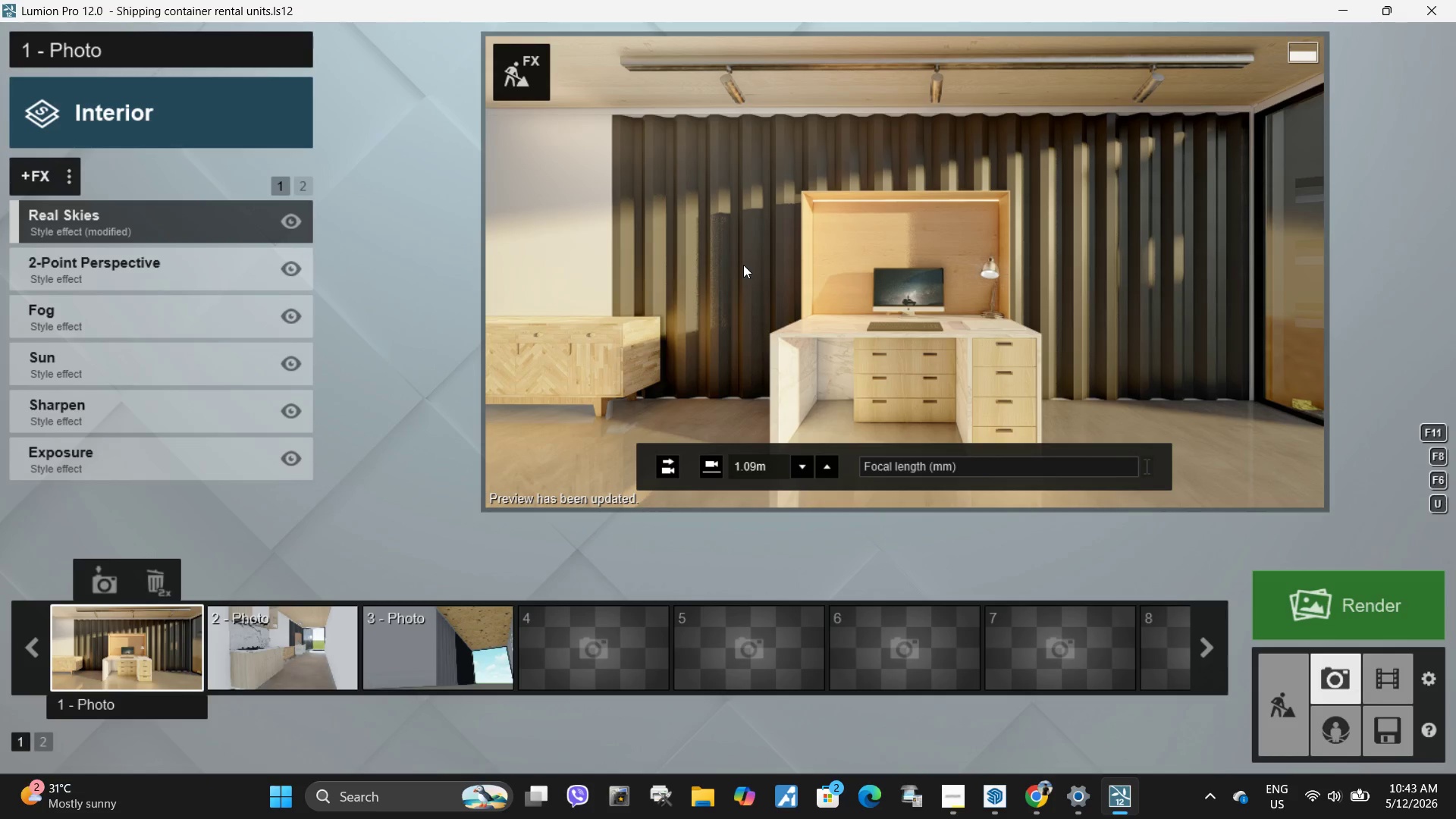 
left_click([522, 71])
 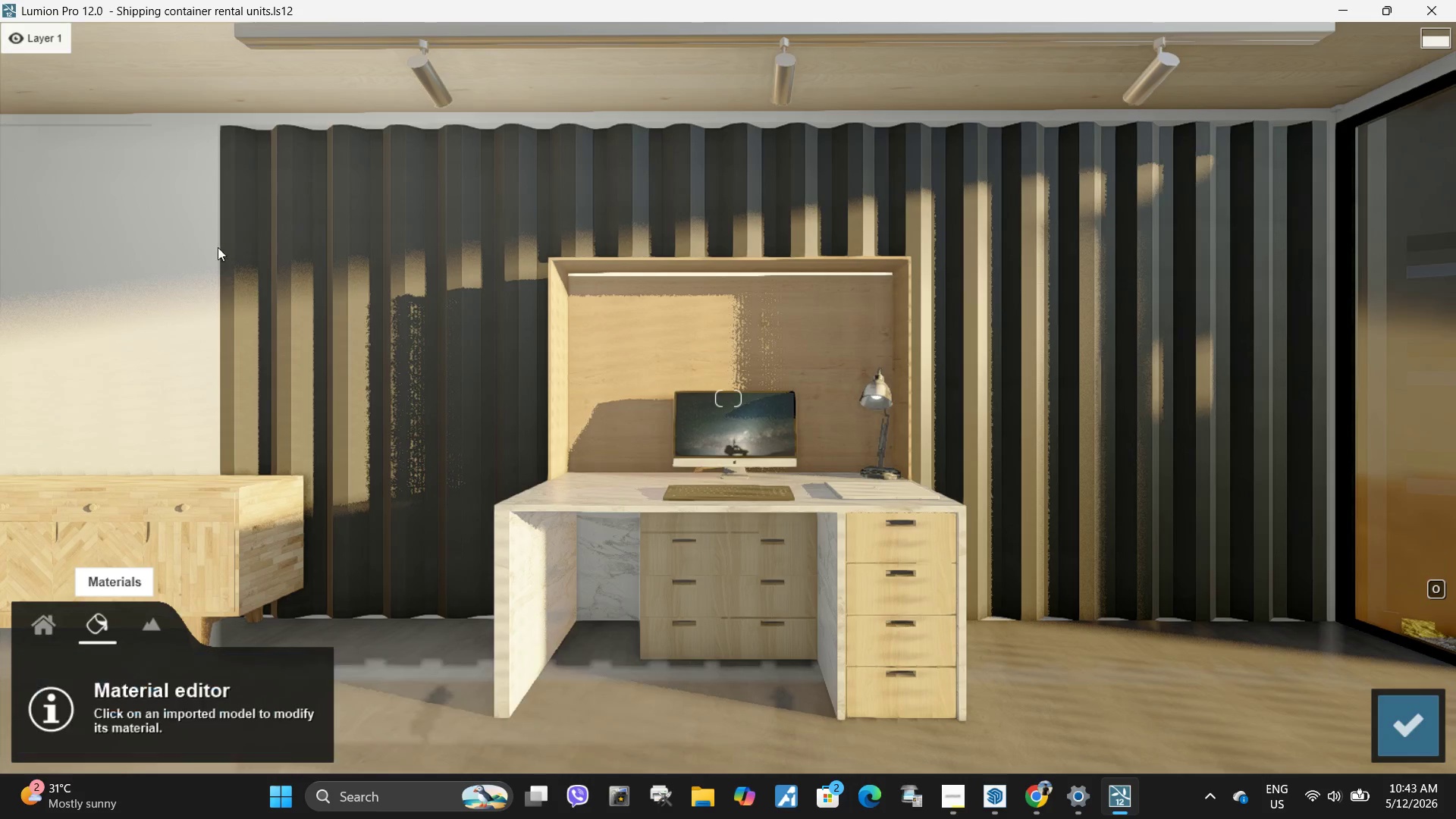 
left_click([168, 266])
 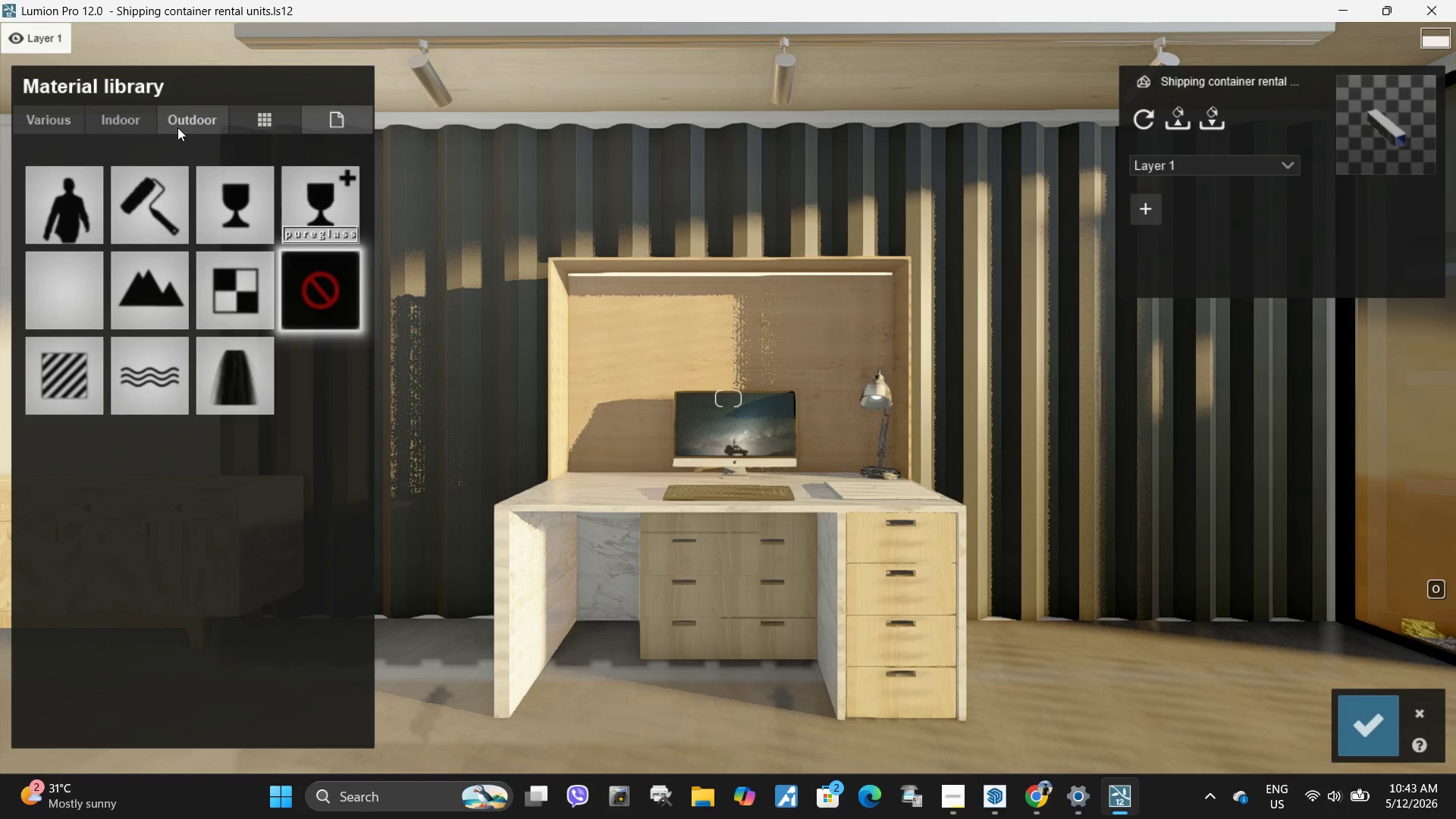 
left_click([137, 127])
 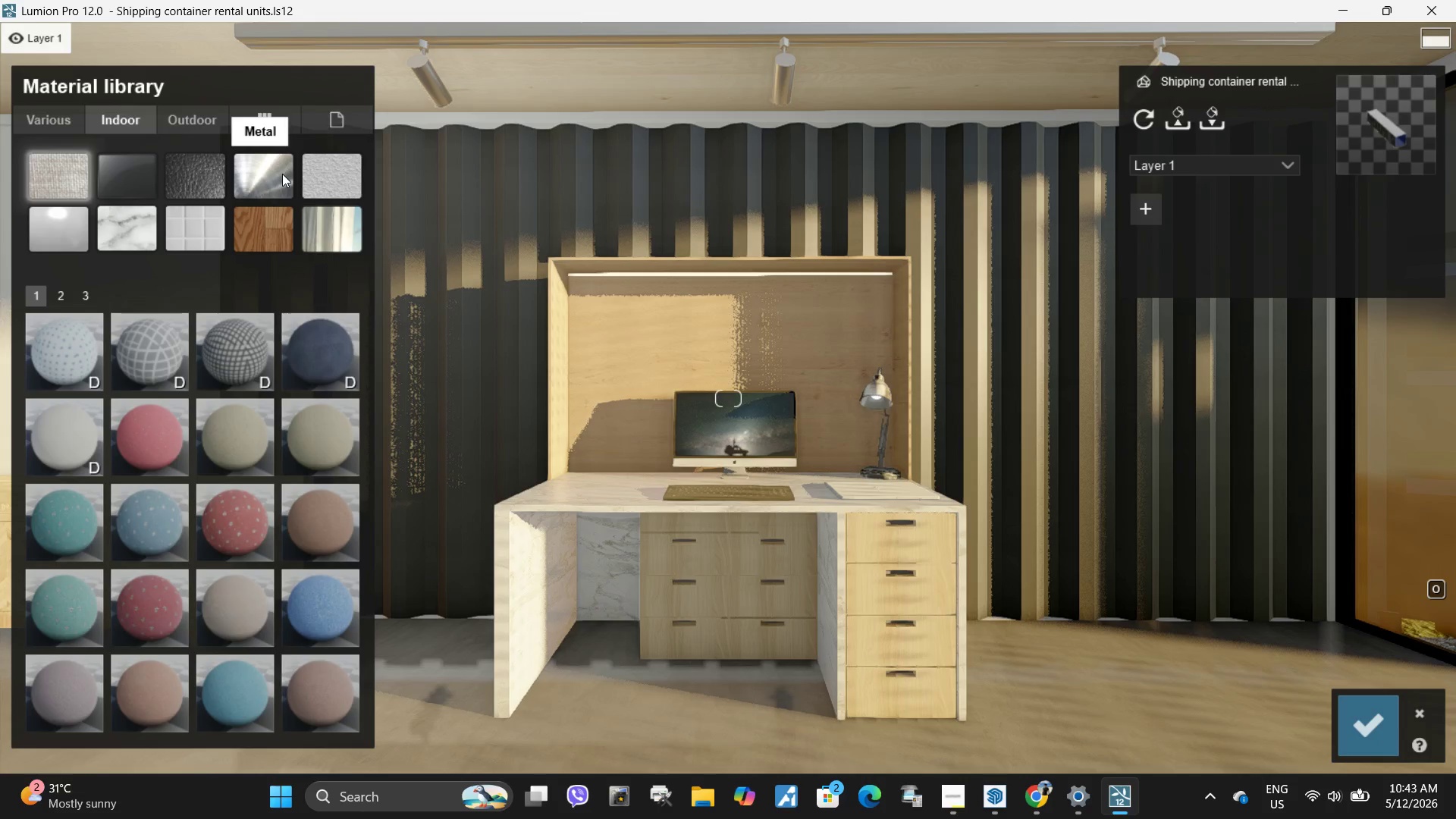 
wait(6.48)
 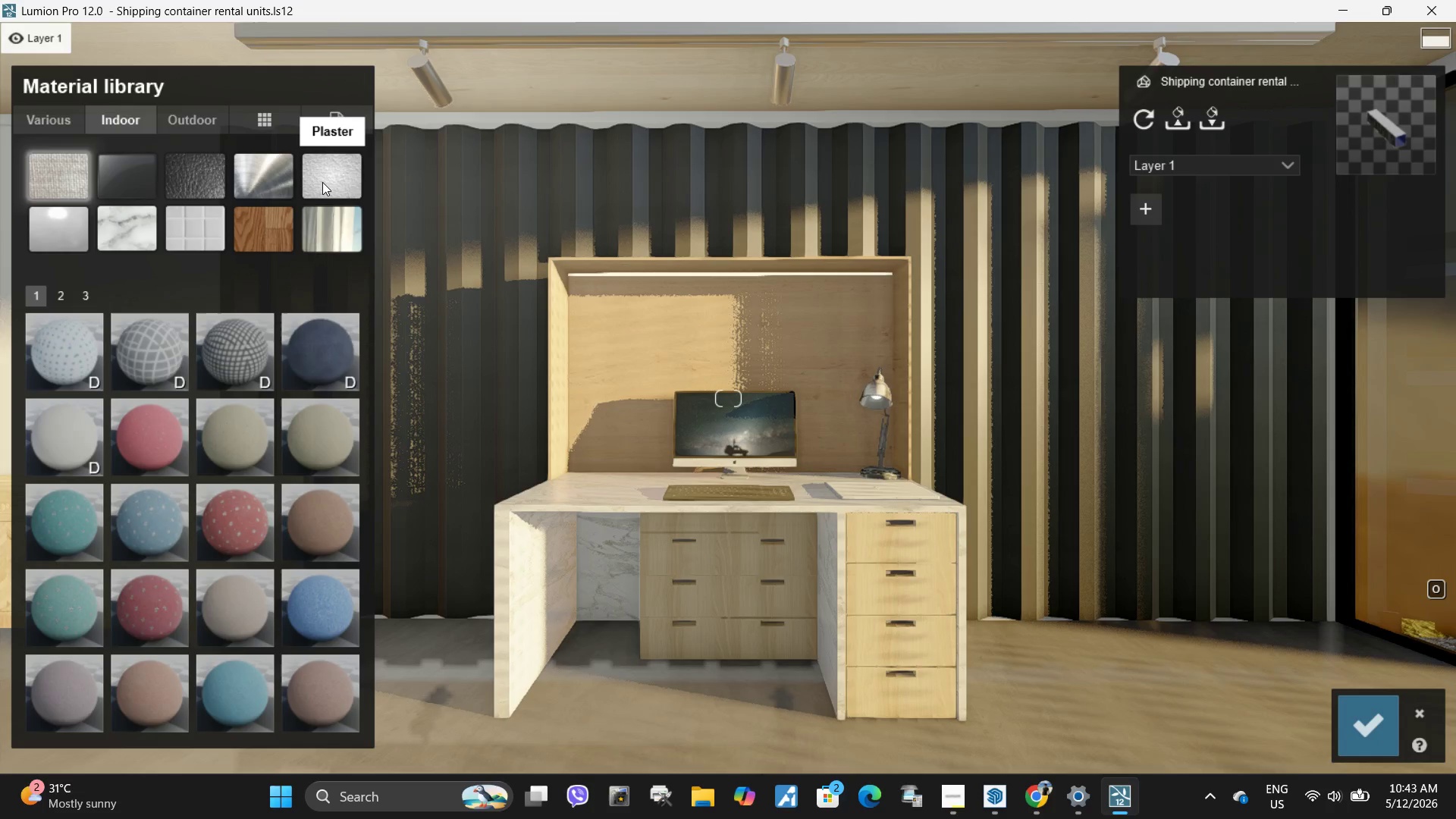 
left_click([205, 127])
 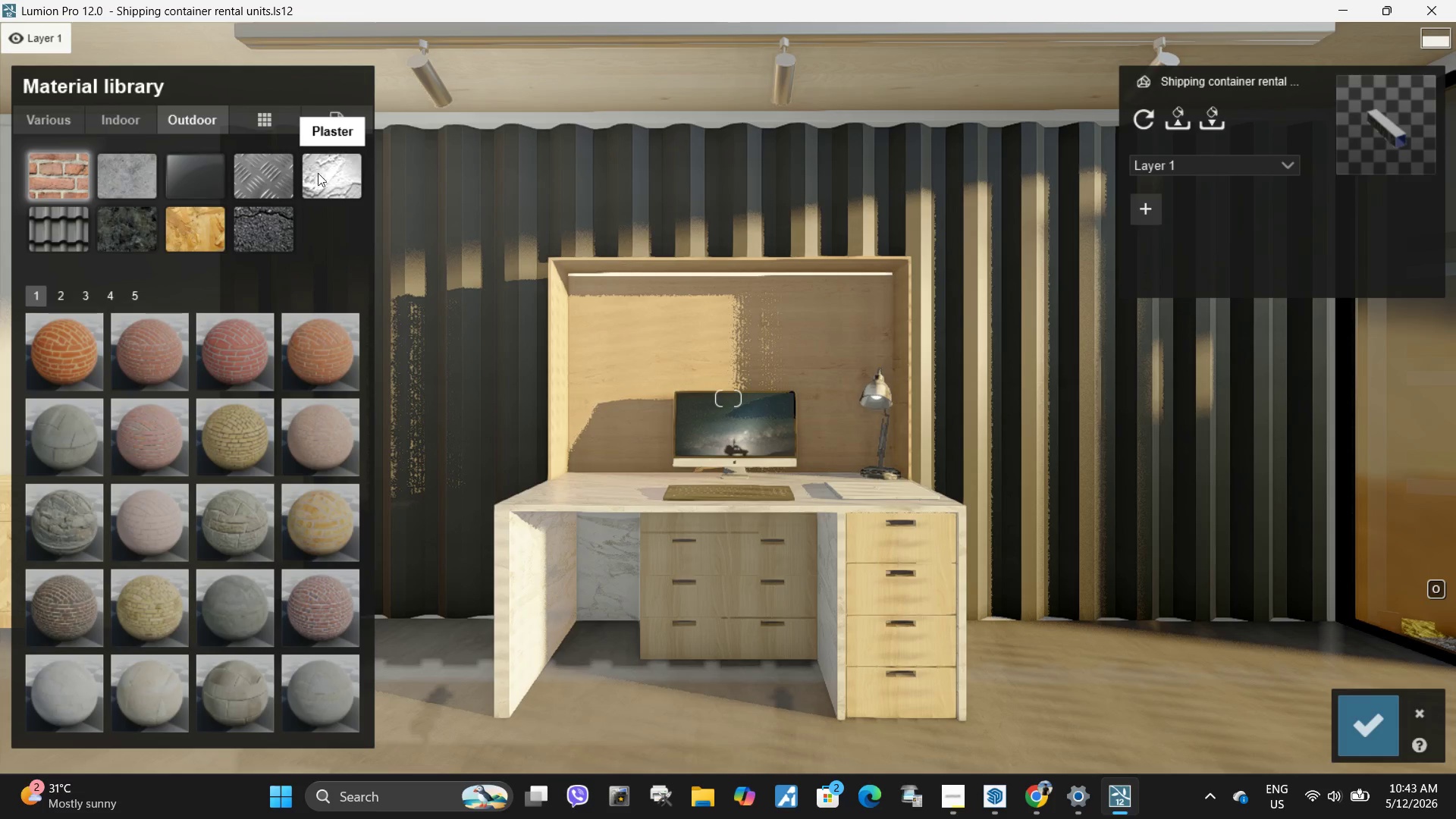 
left_click([326, 174])
 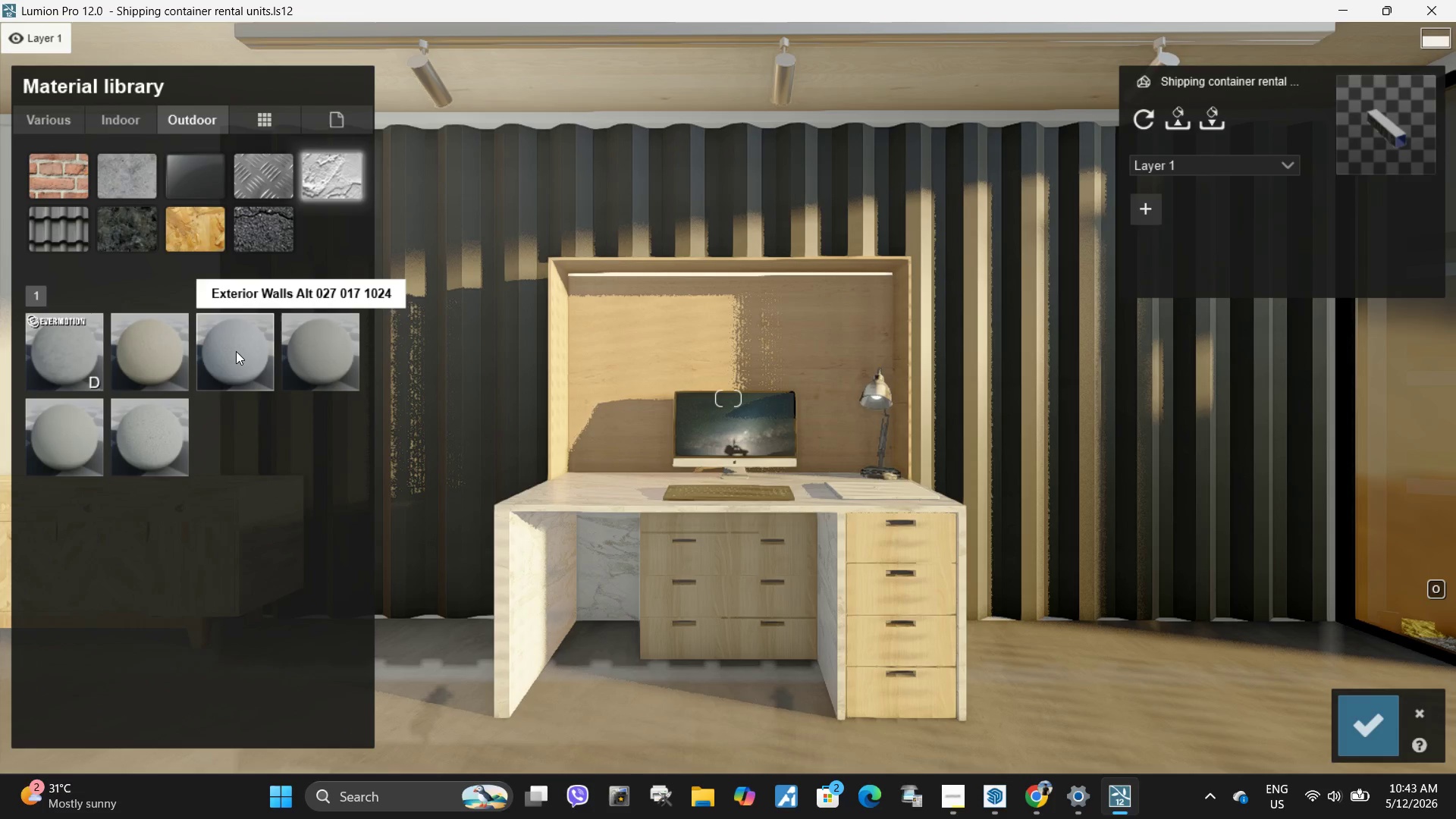 
left_click([236, 351])
 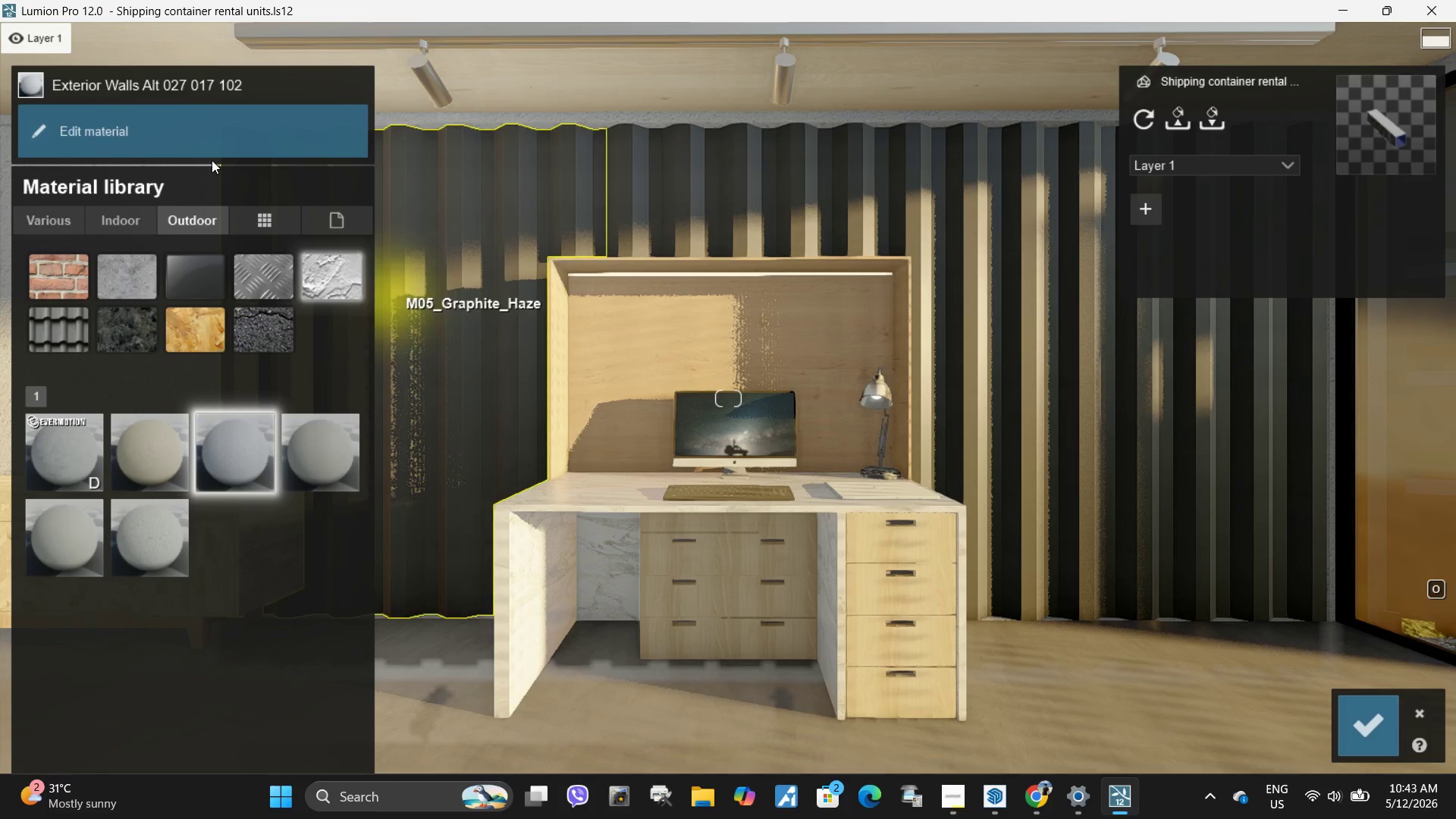 
left_click([130, 227])
 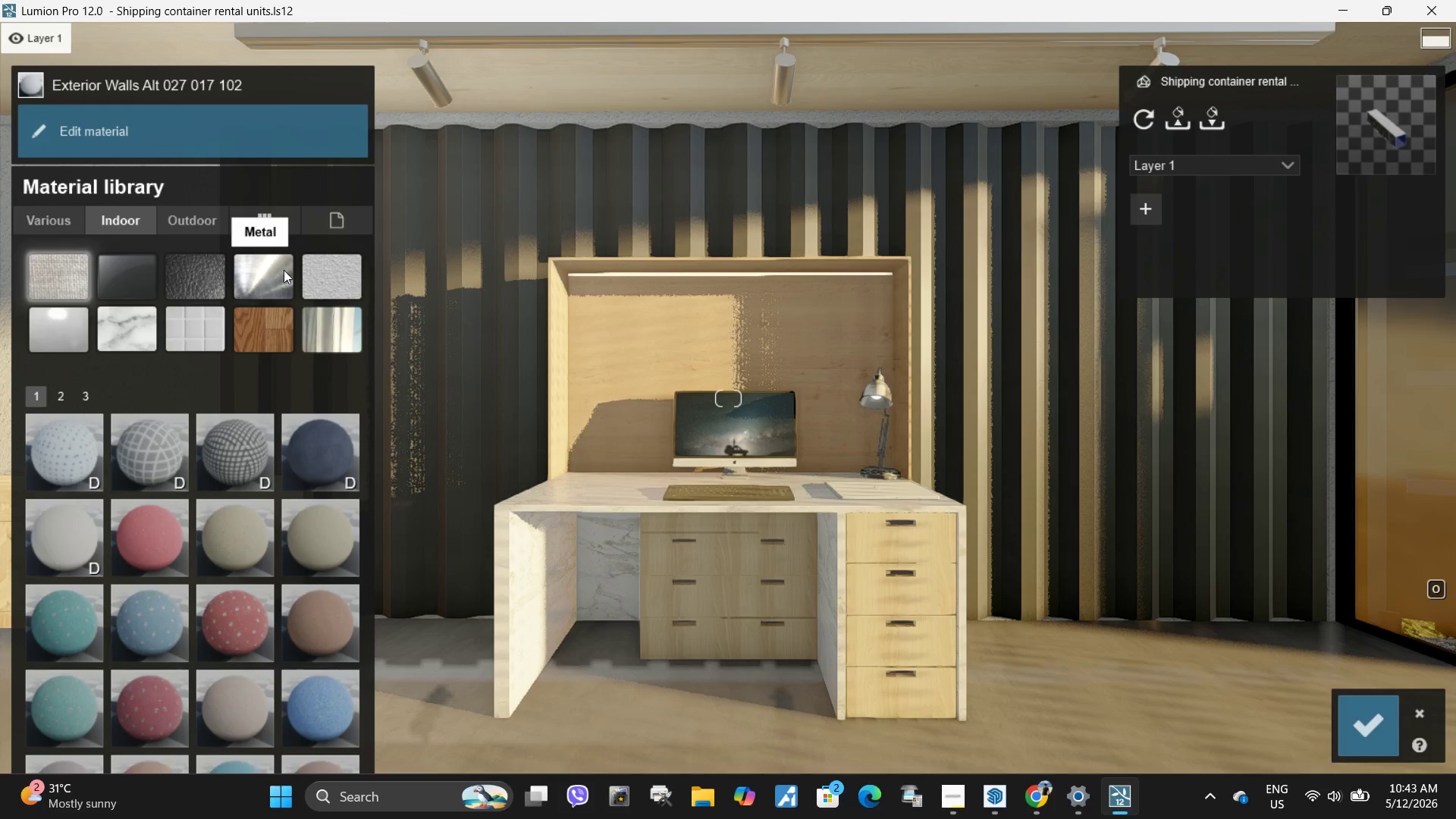 
left_click([350, 285])
 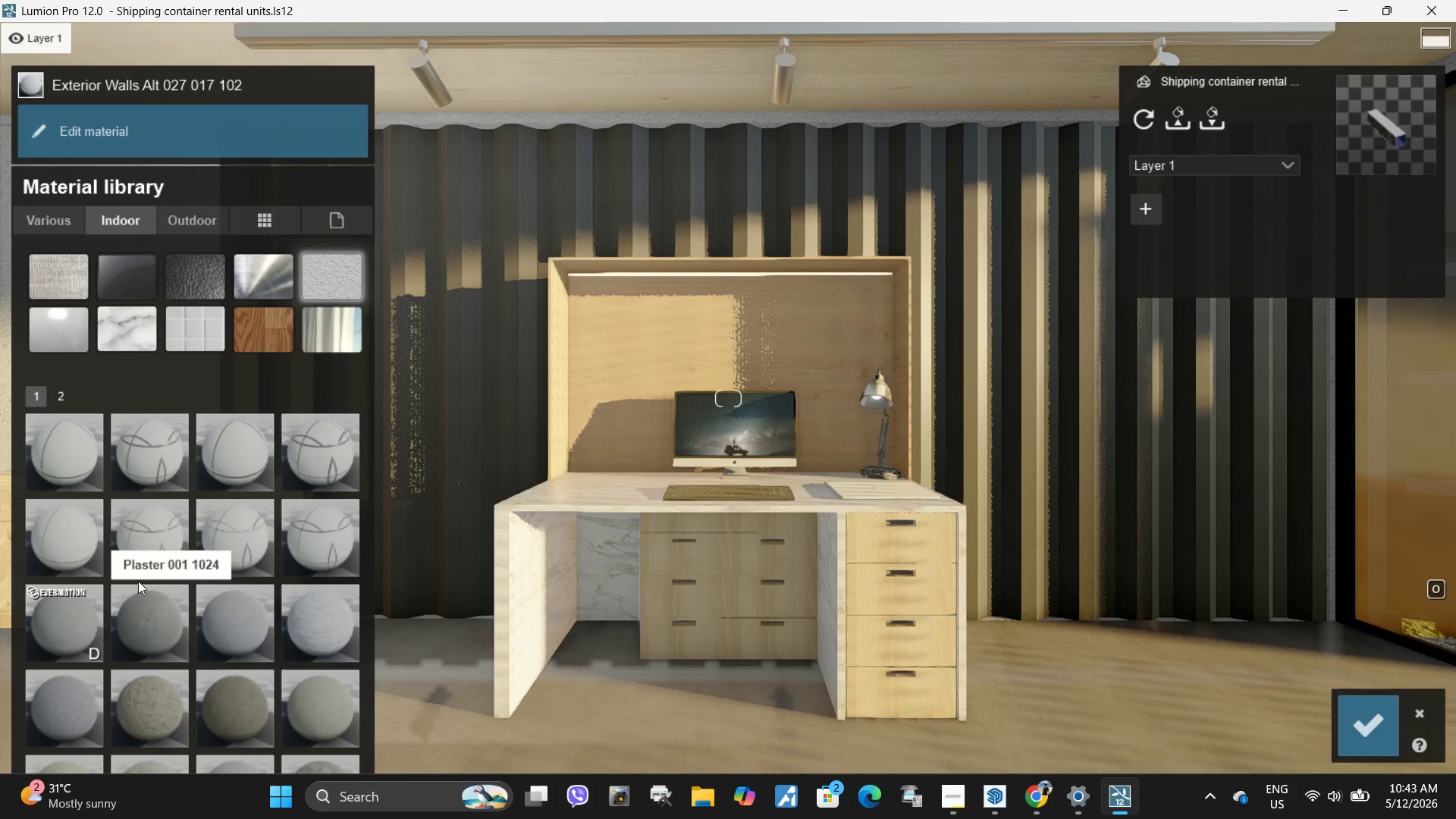 
left_click([84, 624])
 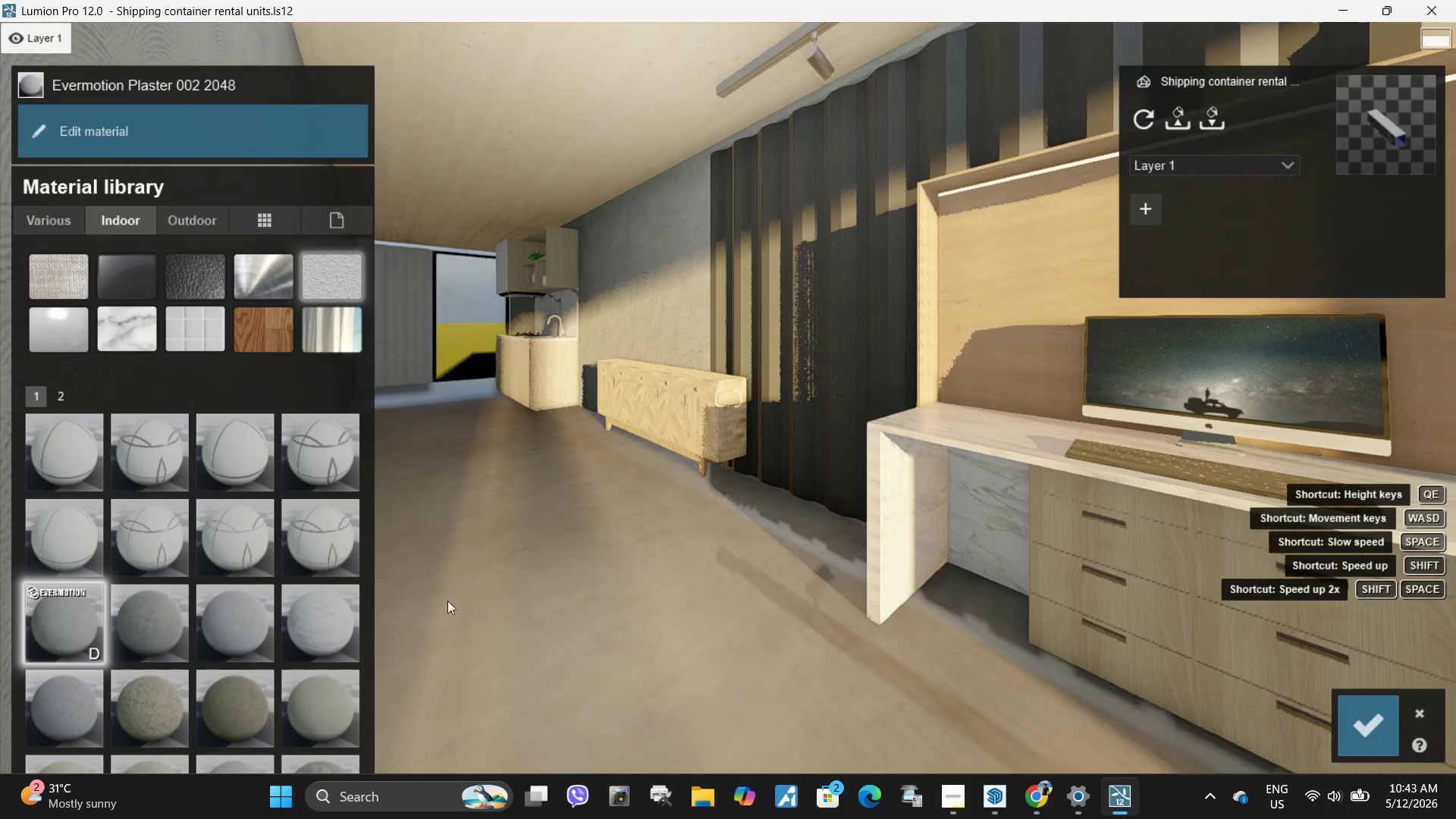 
left_click([252, 613])
 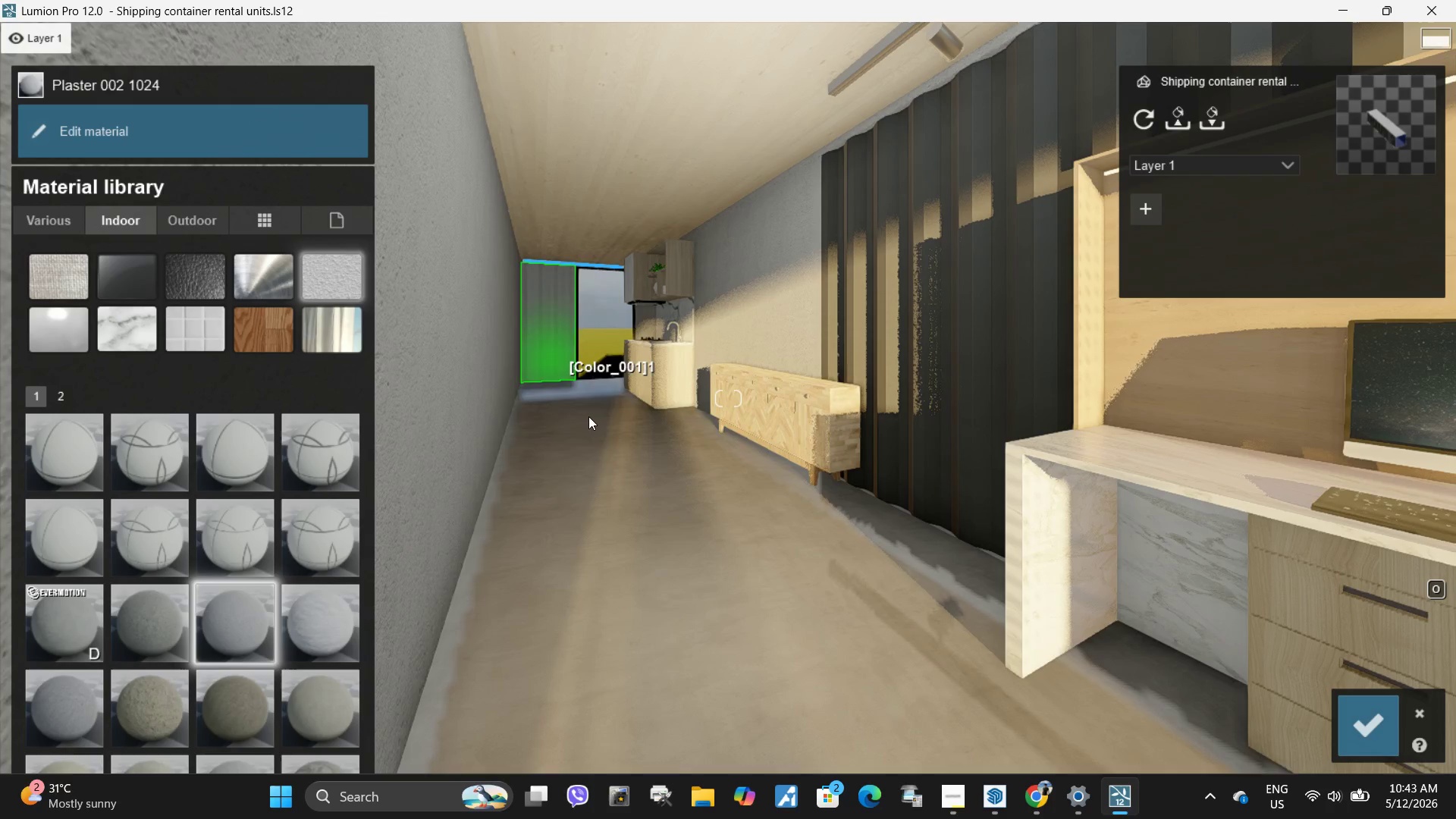 
wait(6.34)
 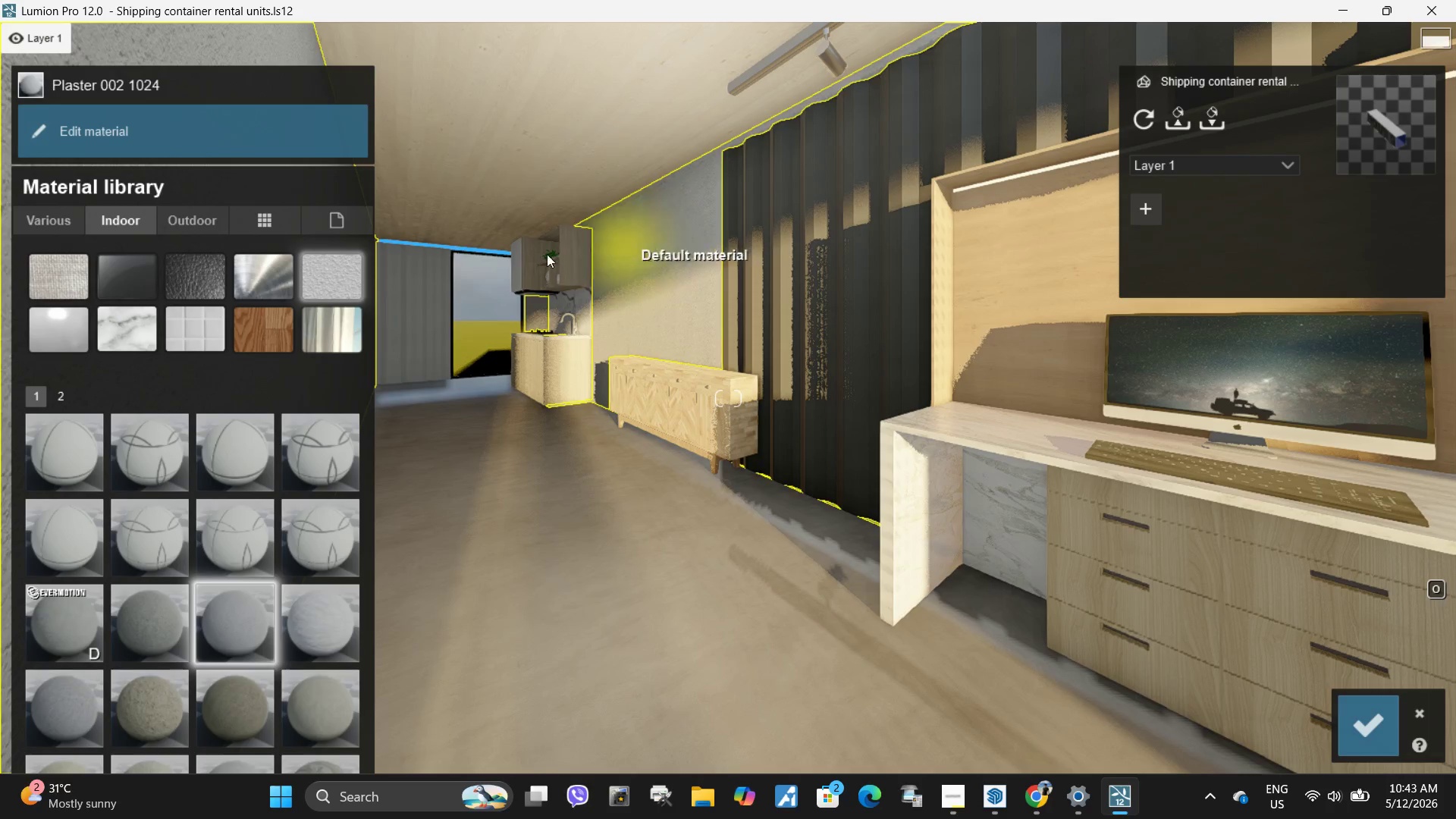 
left_click([180, 148])
 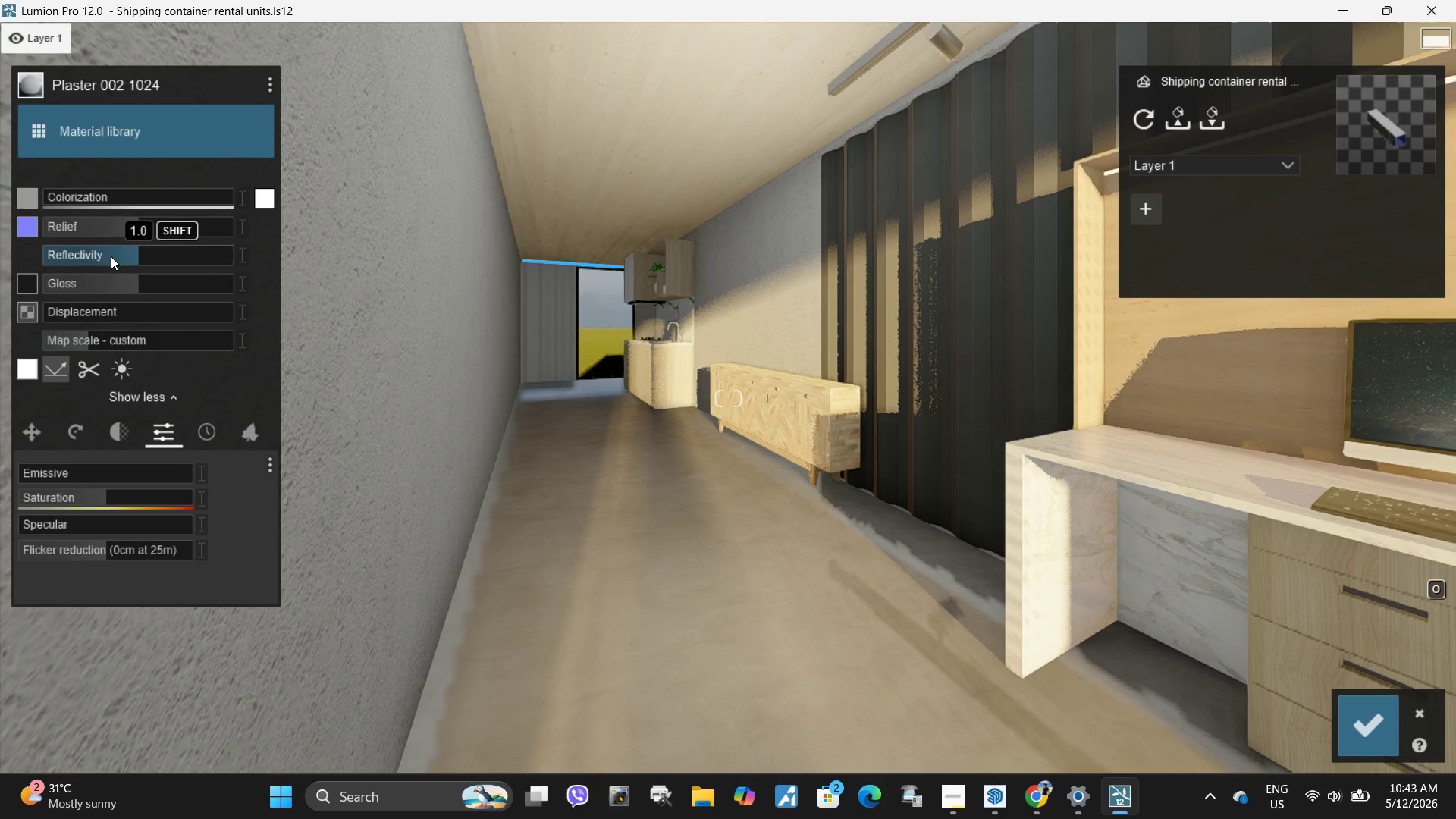 
left_click_drag(start_coordinate=[111, 222], to_coordinate=[2, 232])
 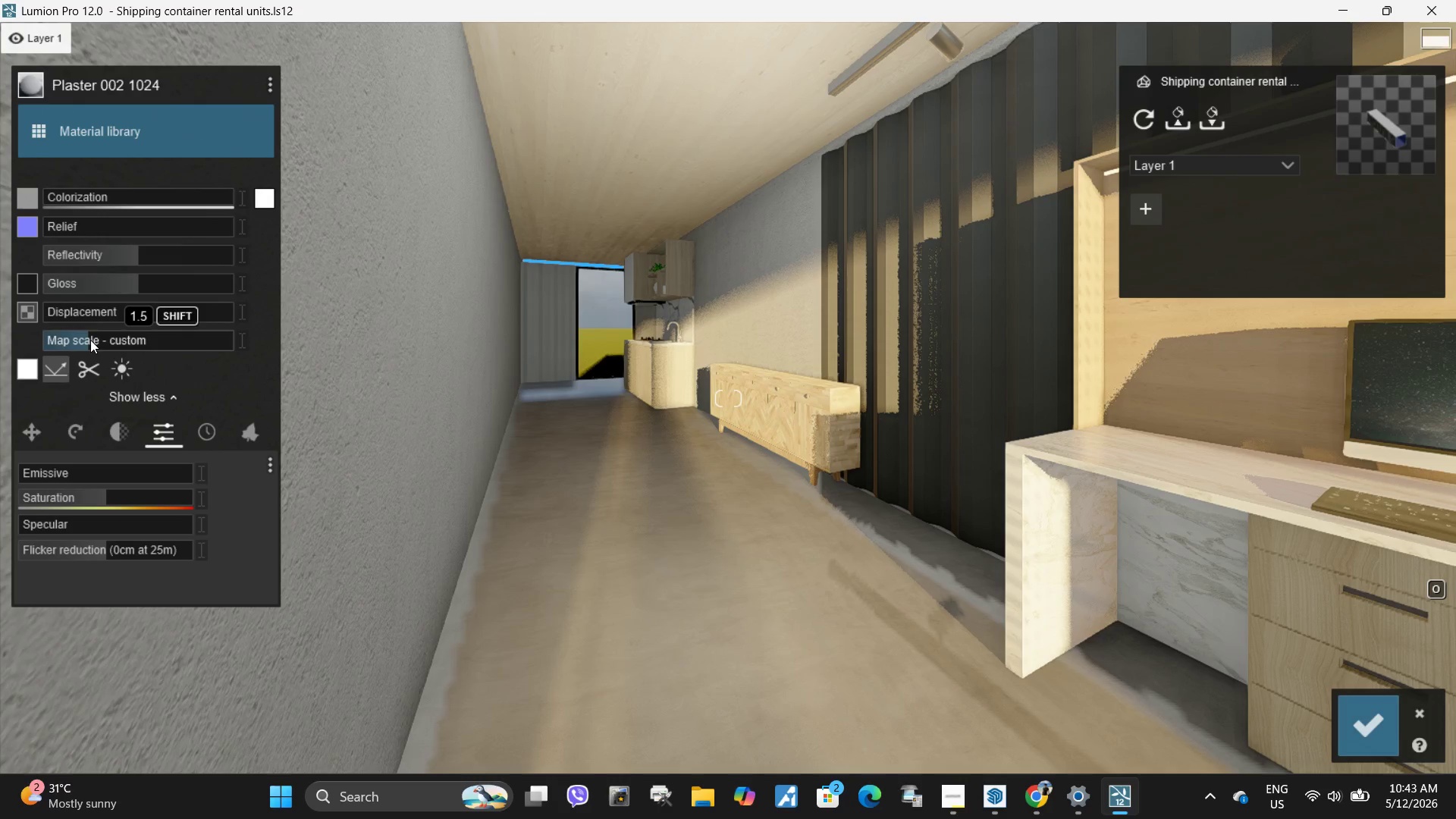 
left_click_drag(start_coordinate=[82, 342], to_coordinate=[68, 344])
 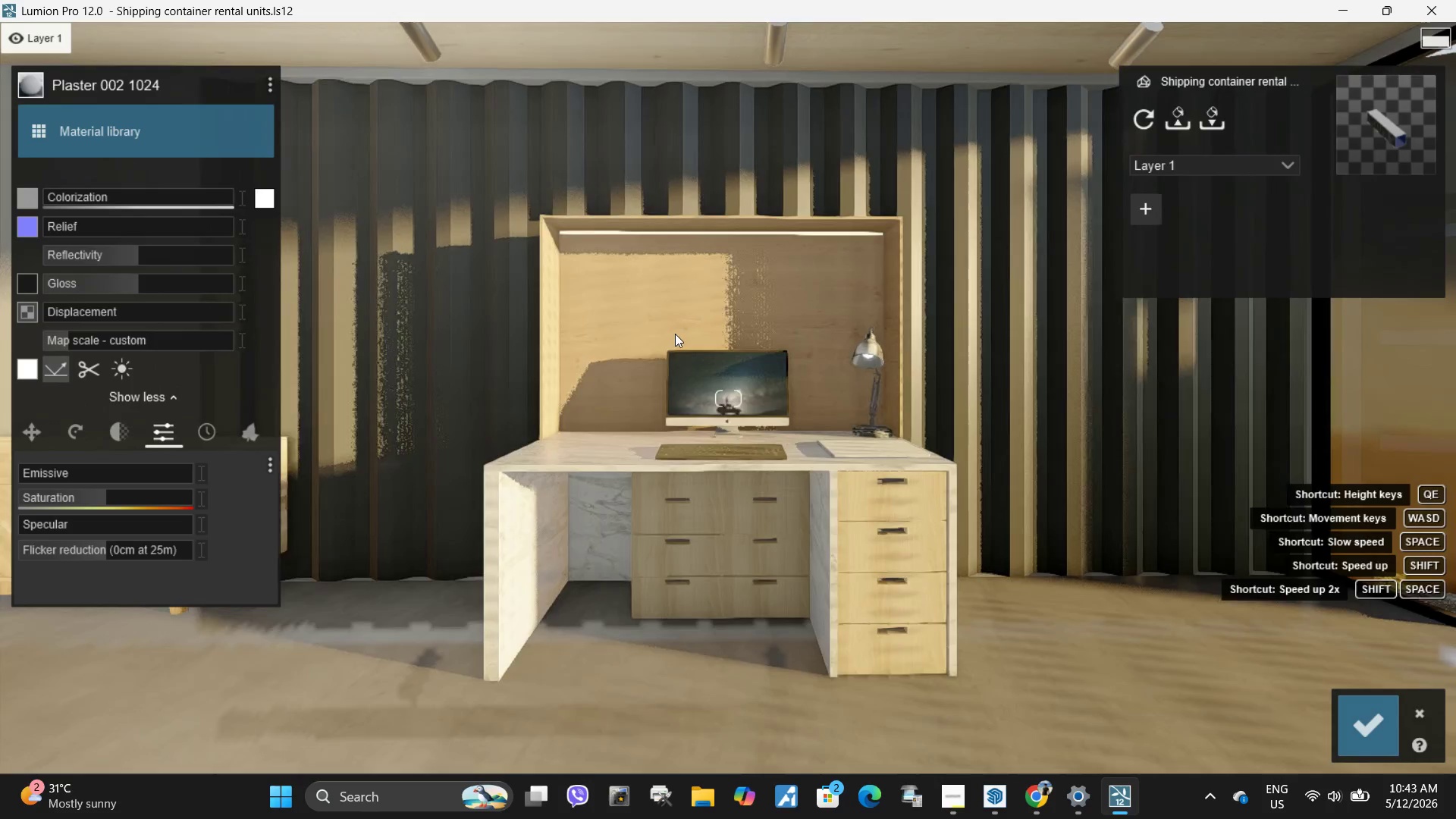 
hold_key(key=A, duration=1.49)
 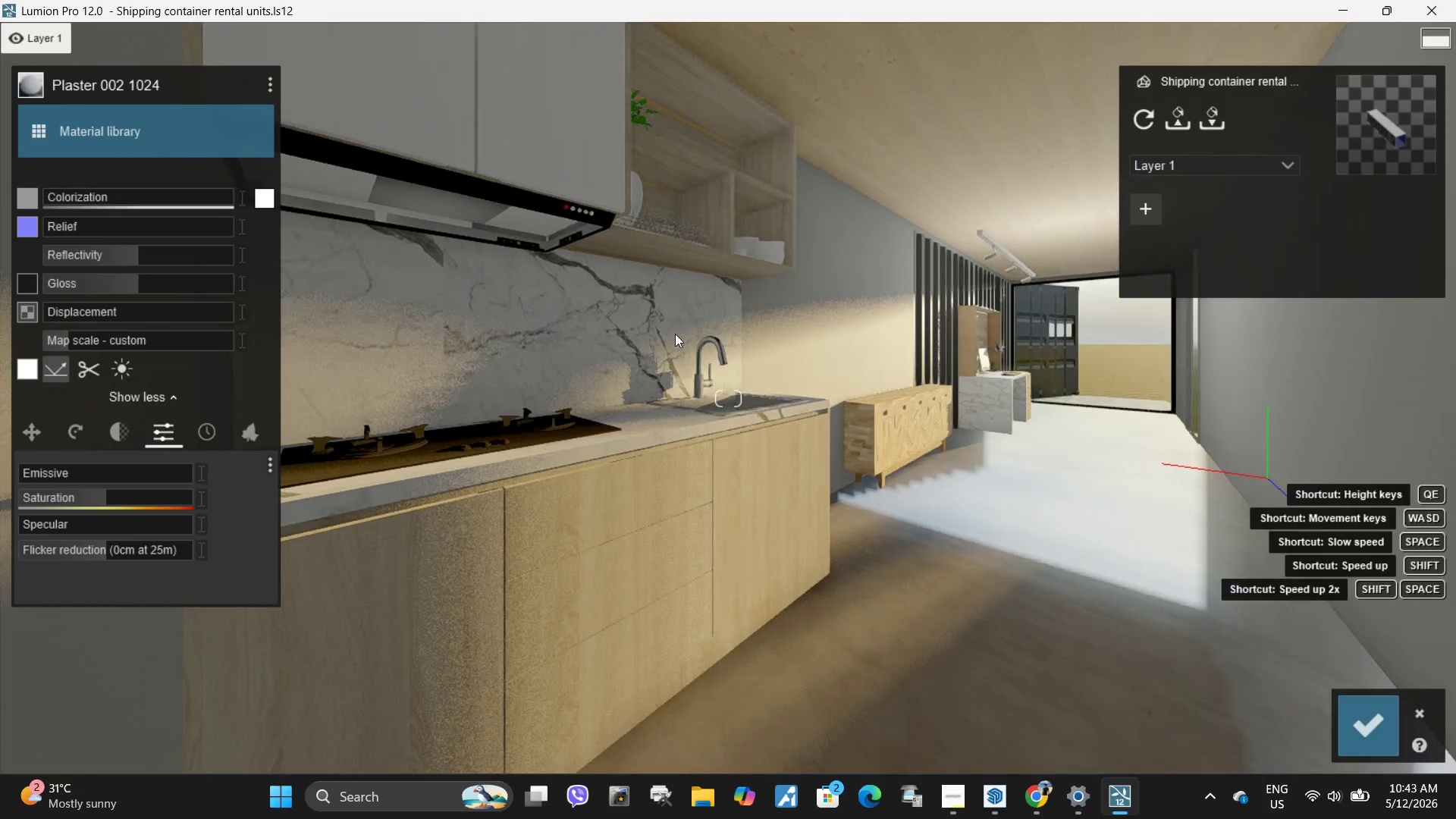 
type(sd)
 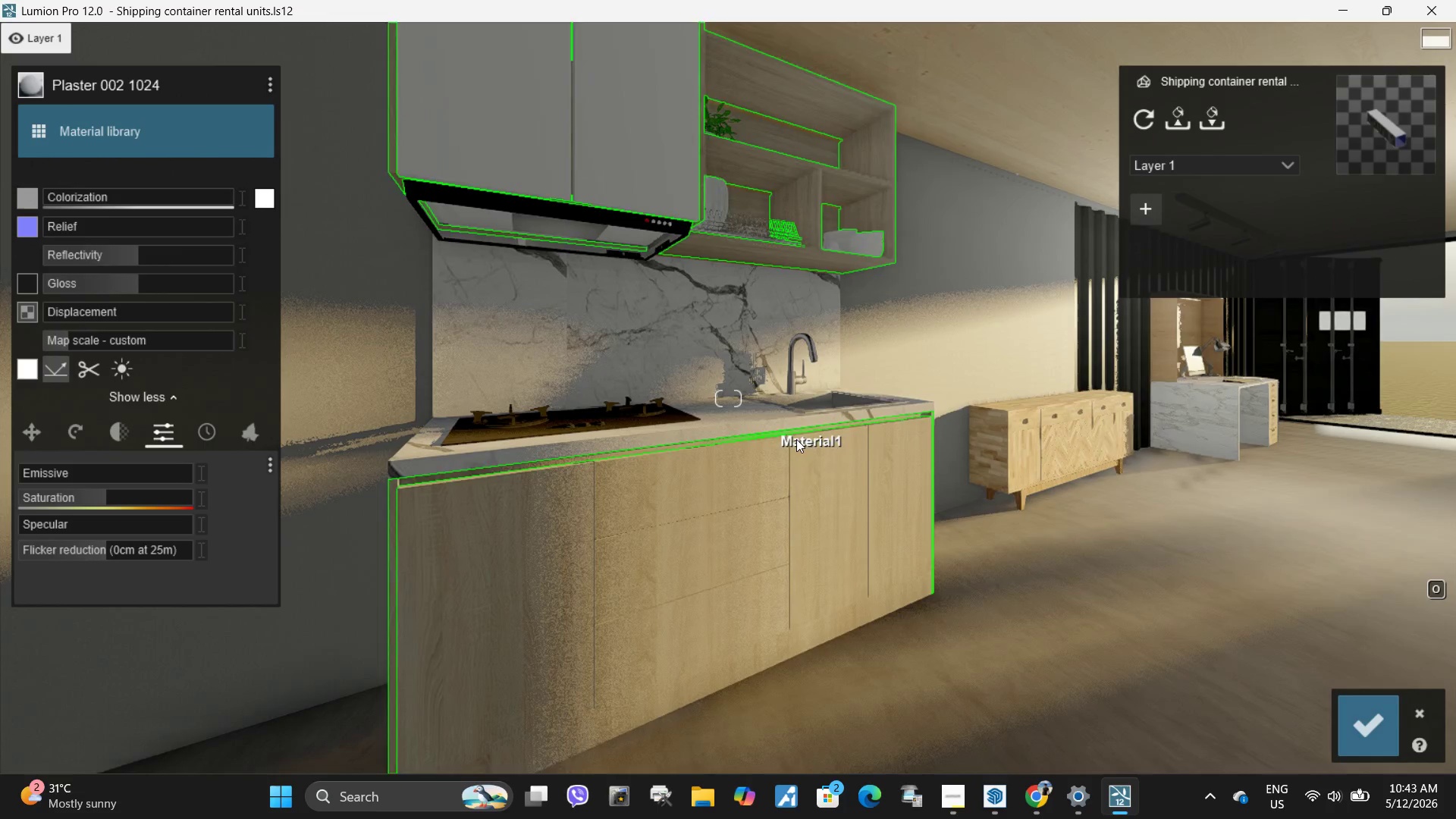 
type(dd)
 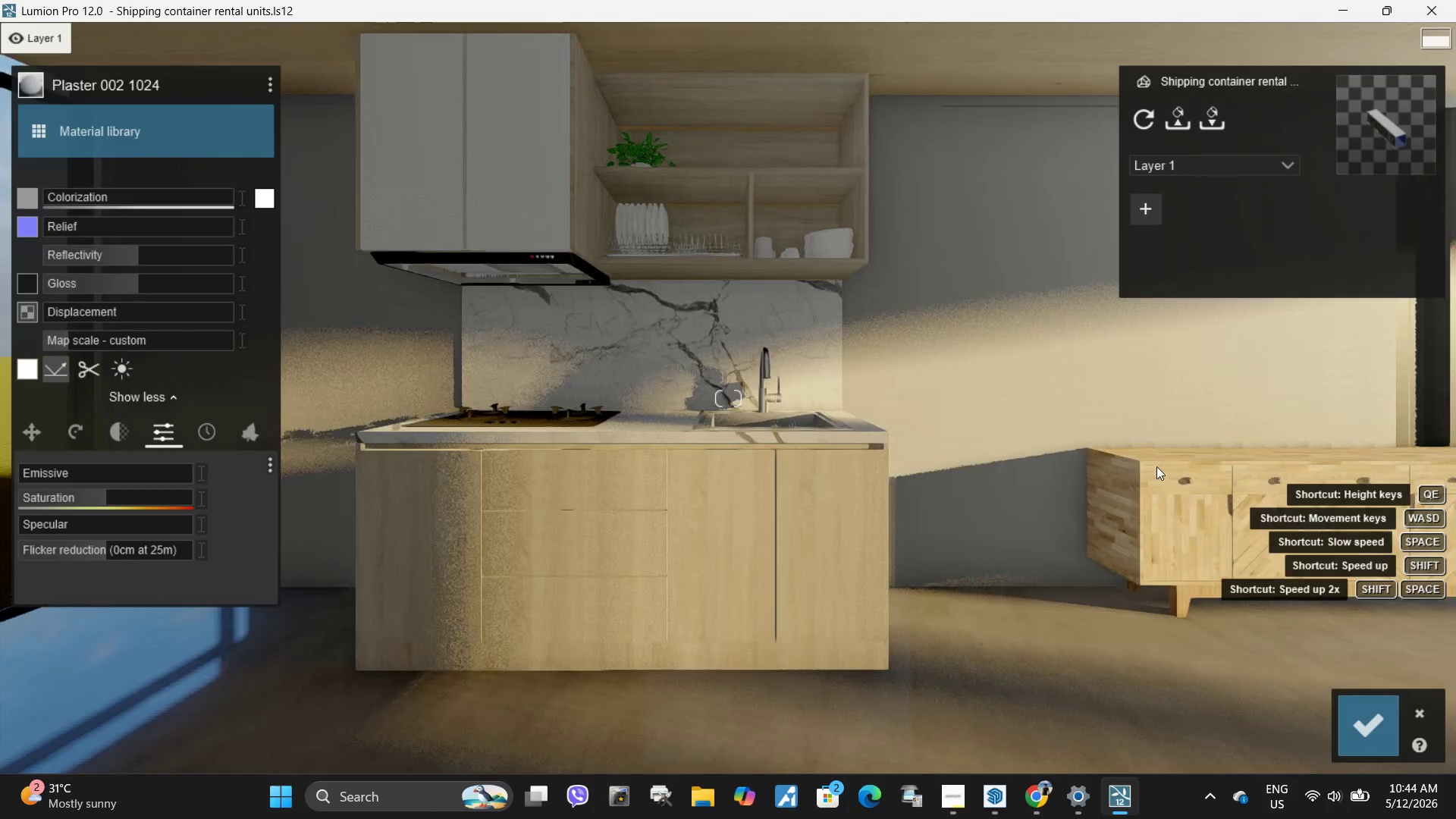 
hold_key(key=D, duration=0.34)
 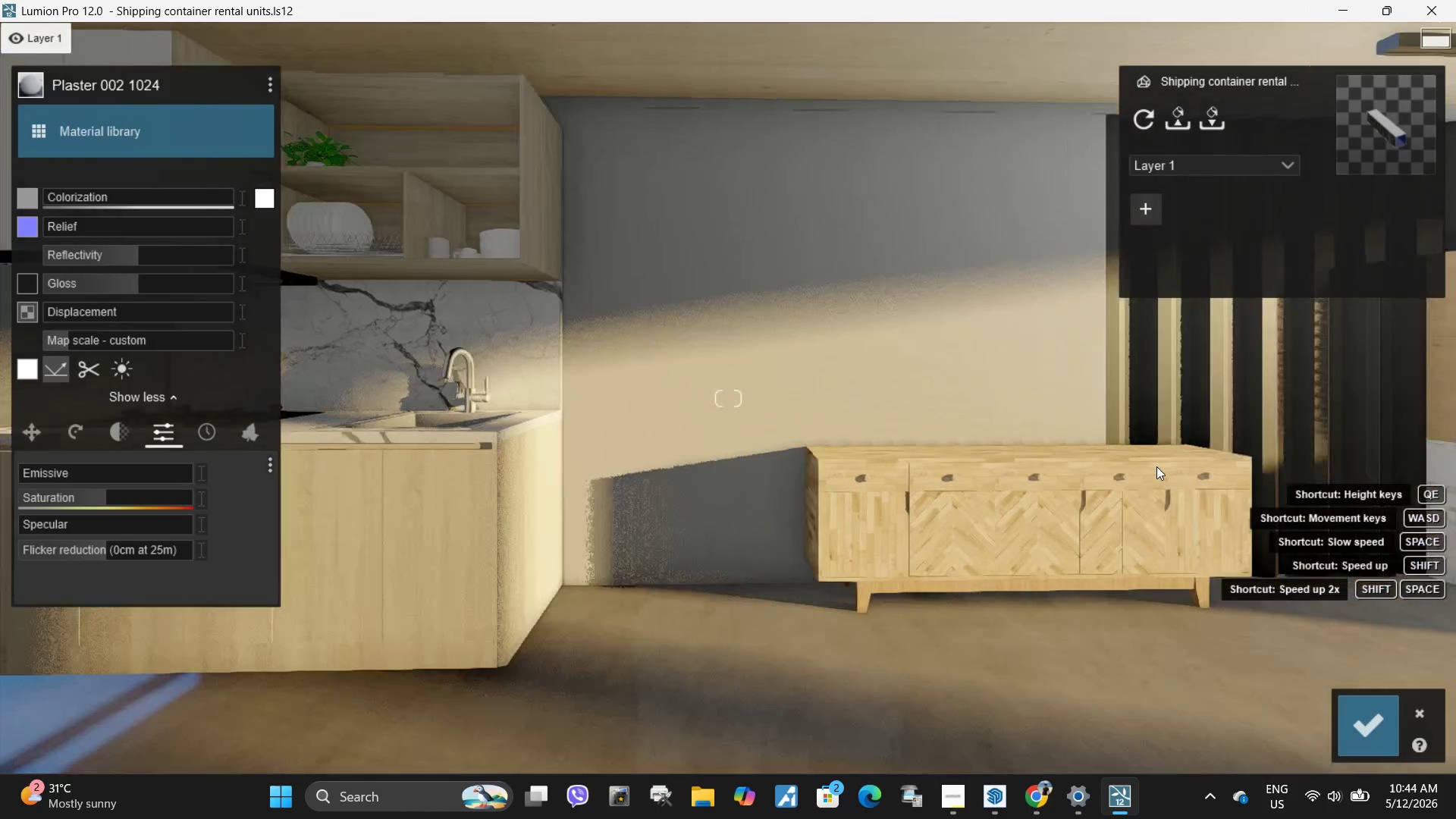 
hold_key(key=D, duration=1.12)
 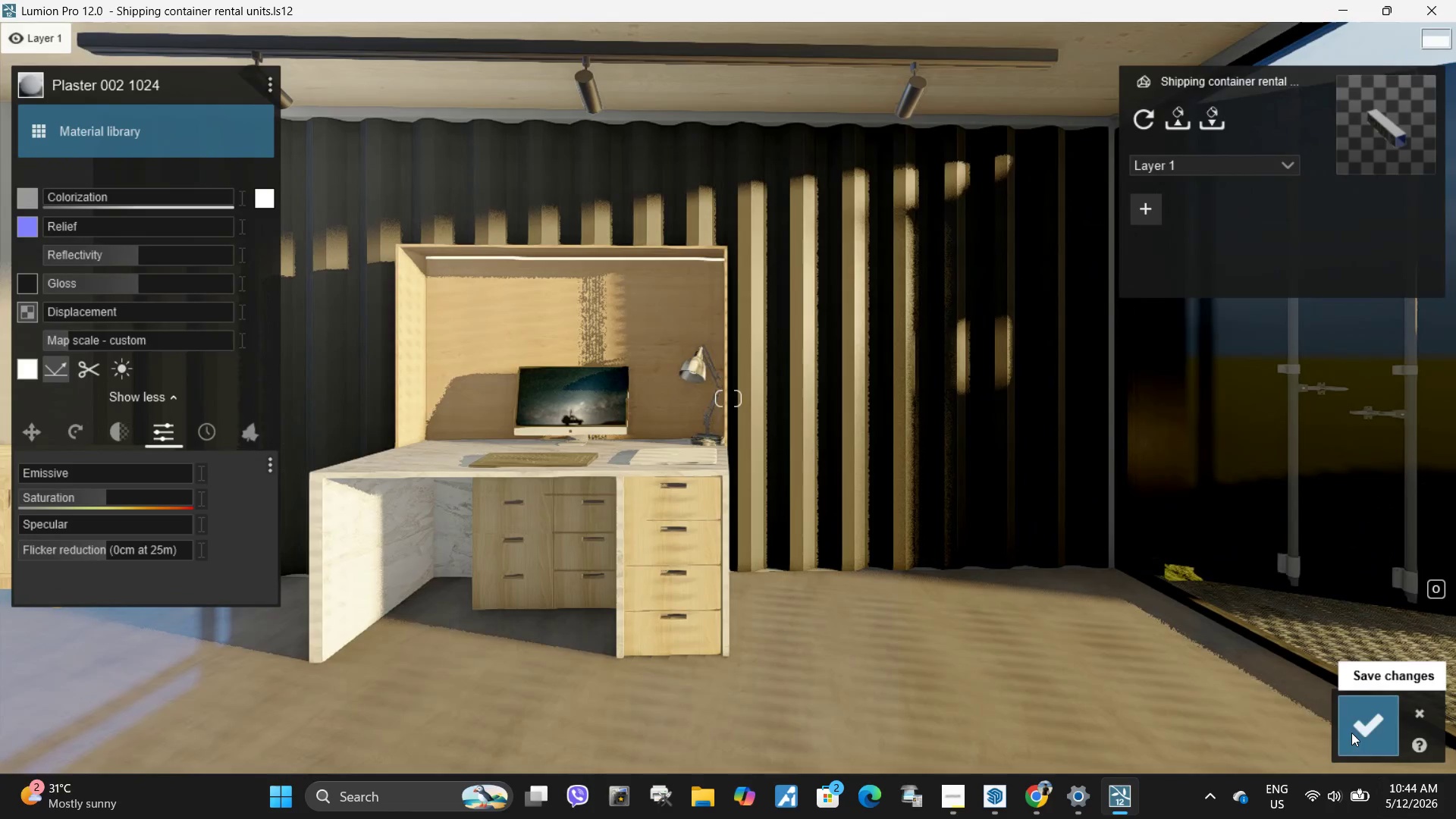 
left_click([1363, 730])
 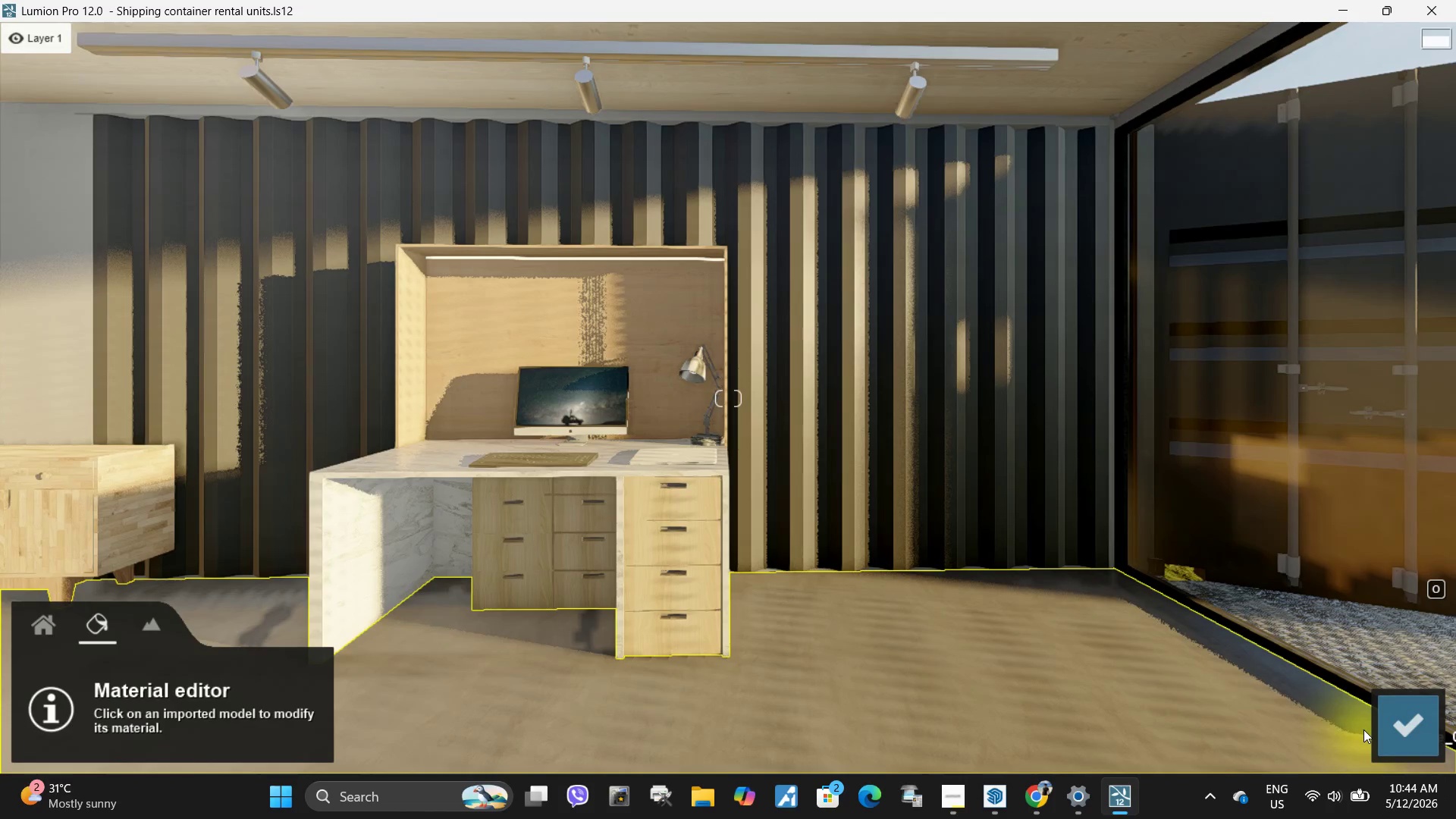 
hold_key(key=Space, duration=15.09)
 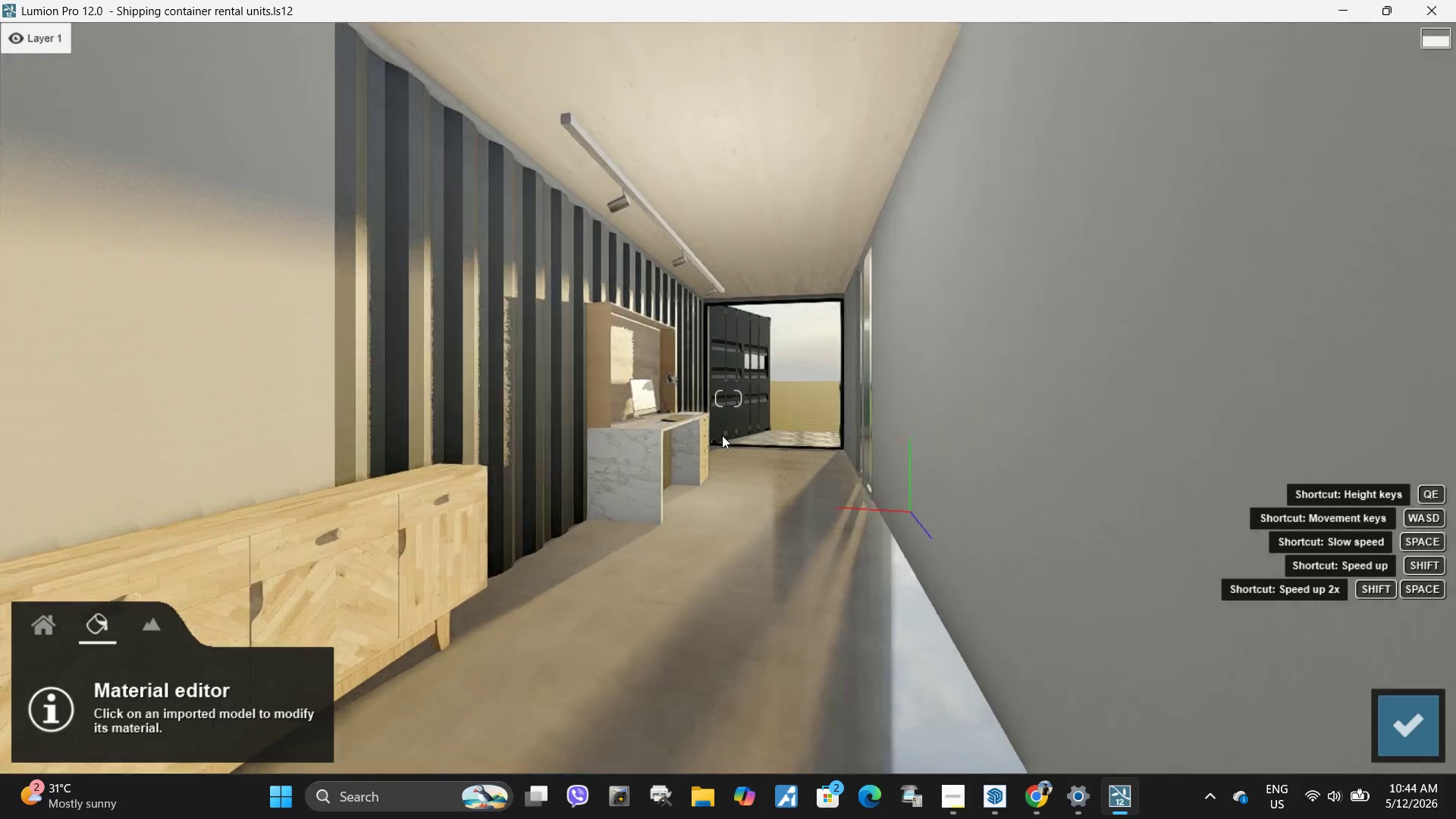 
hold_key(key=A, duration=1.5)
 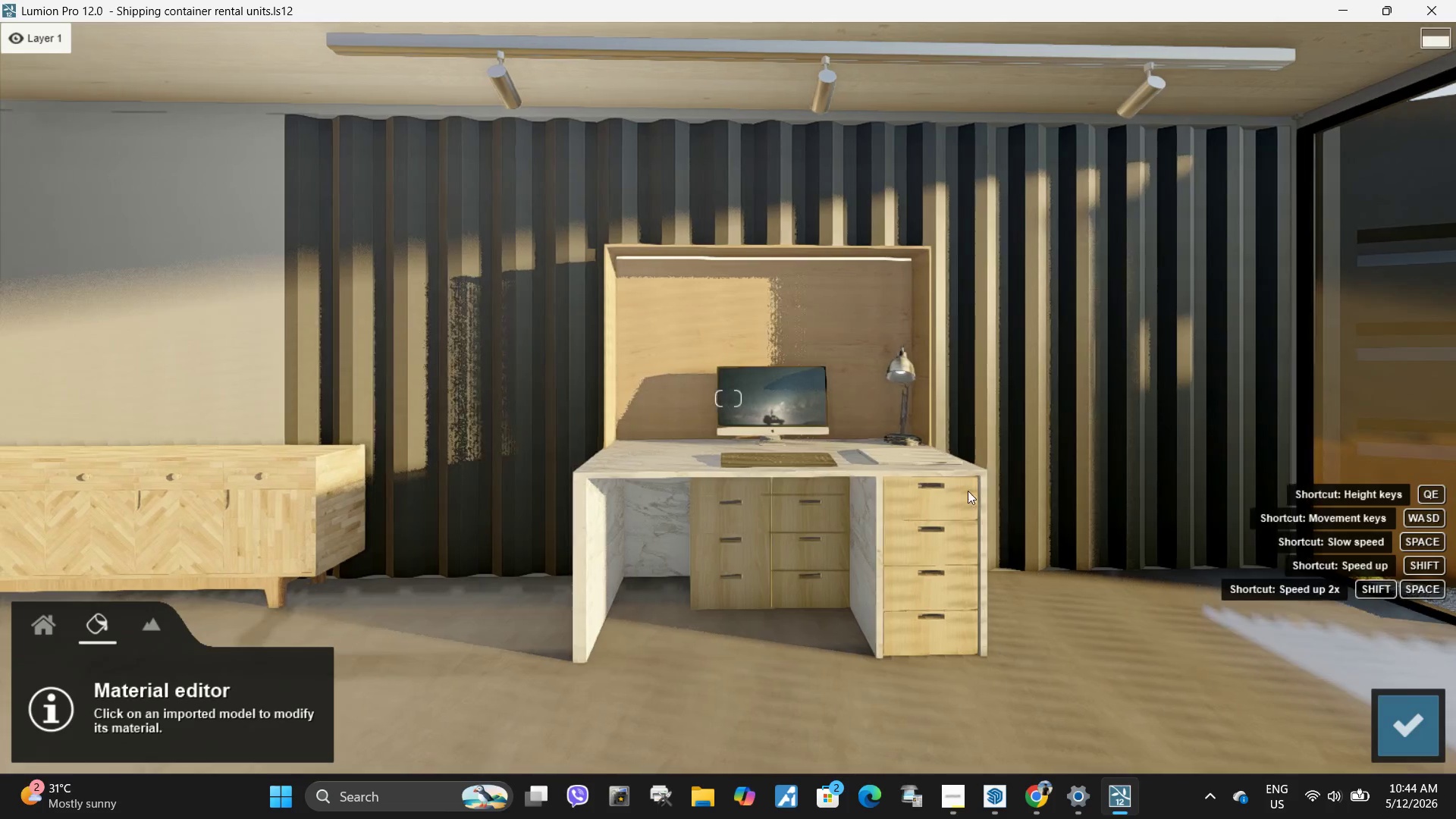 
hold_key(key=A, duration=1.52)
 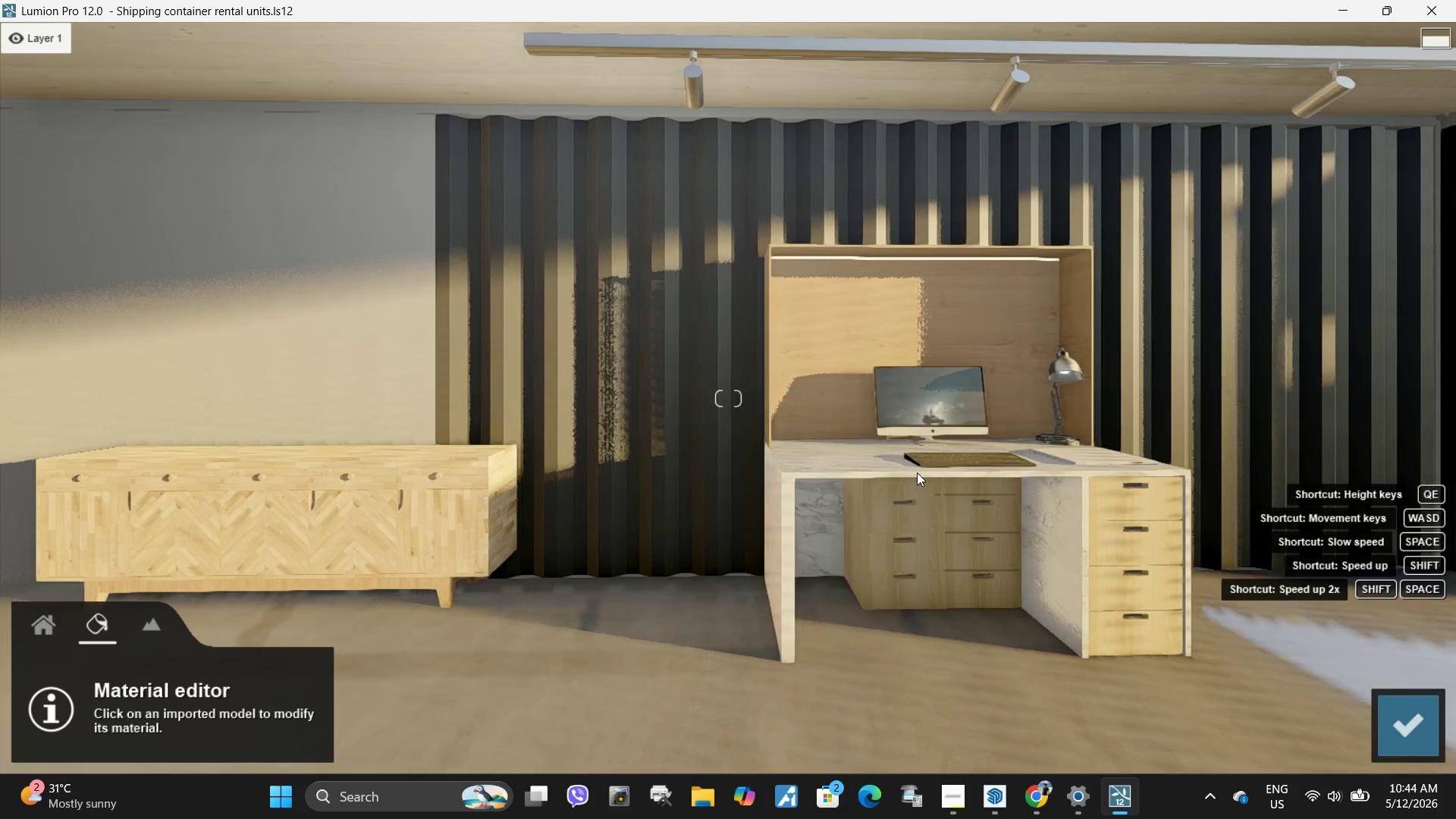 
hold_key(key=A, duration=1.51)
 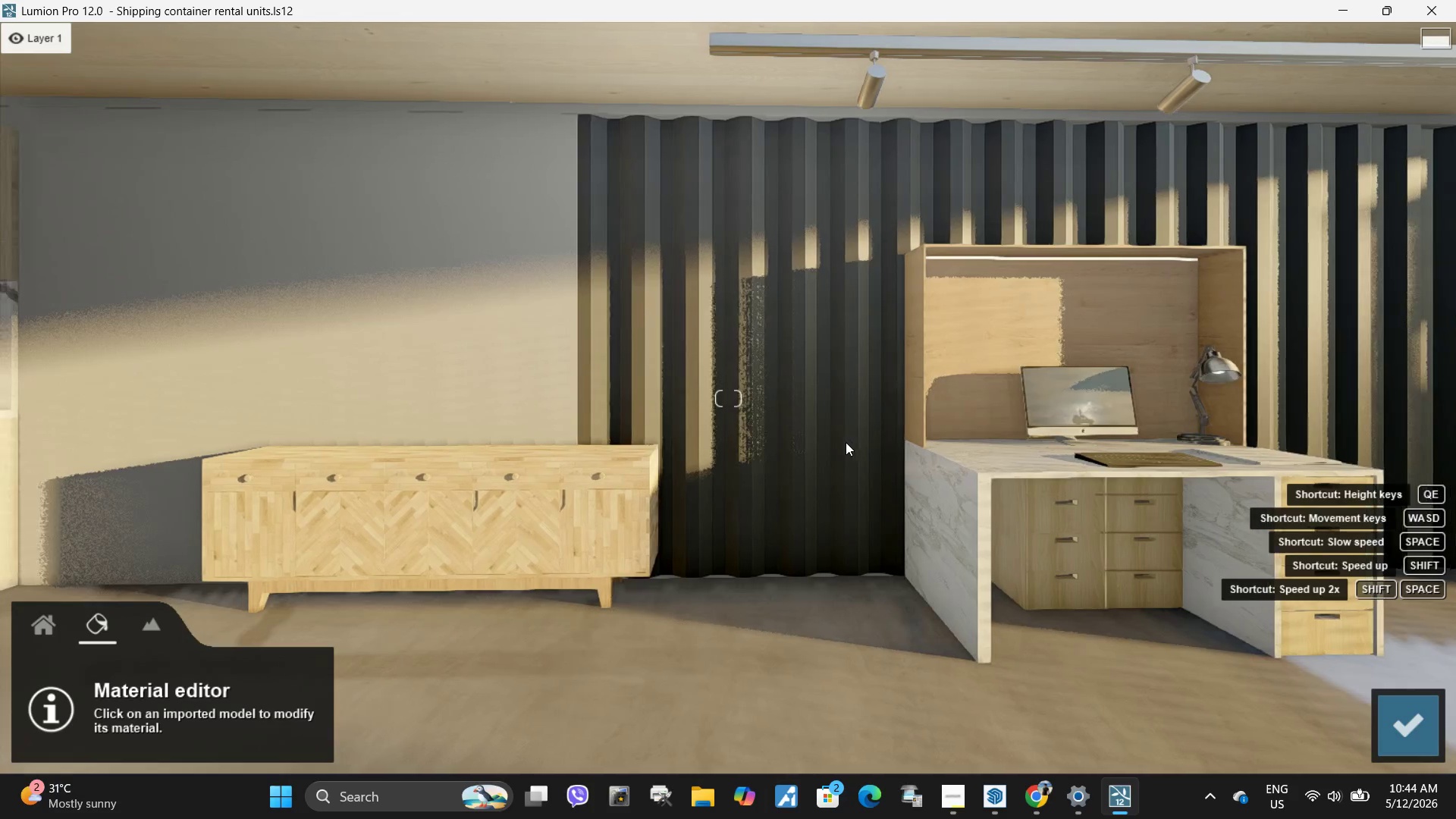 
hold_key(key=A, duration=1.52)
 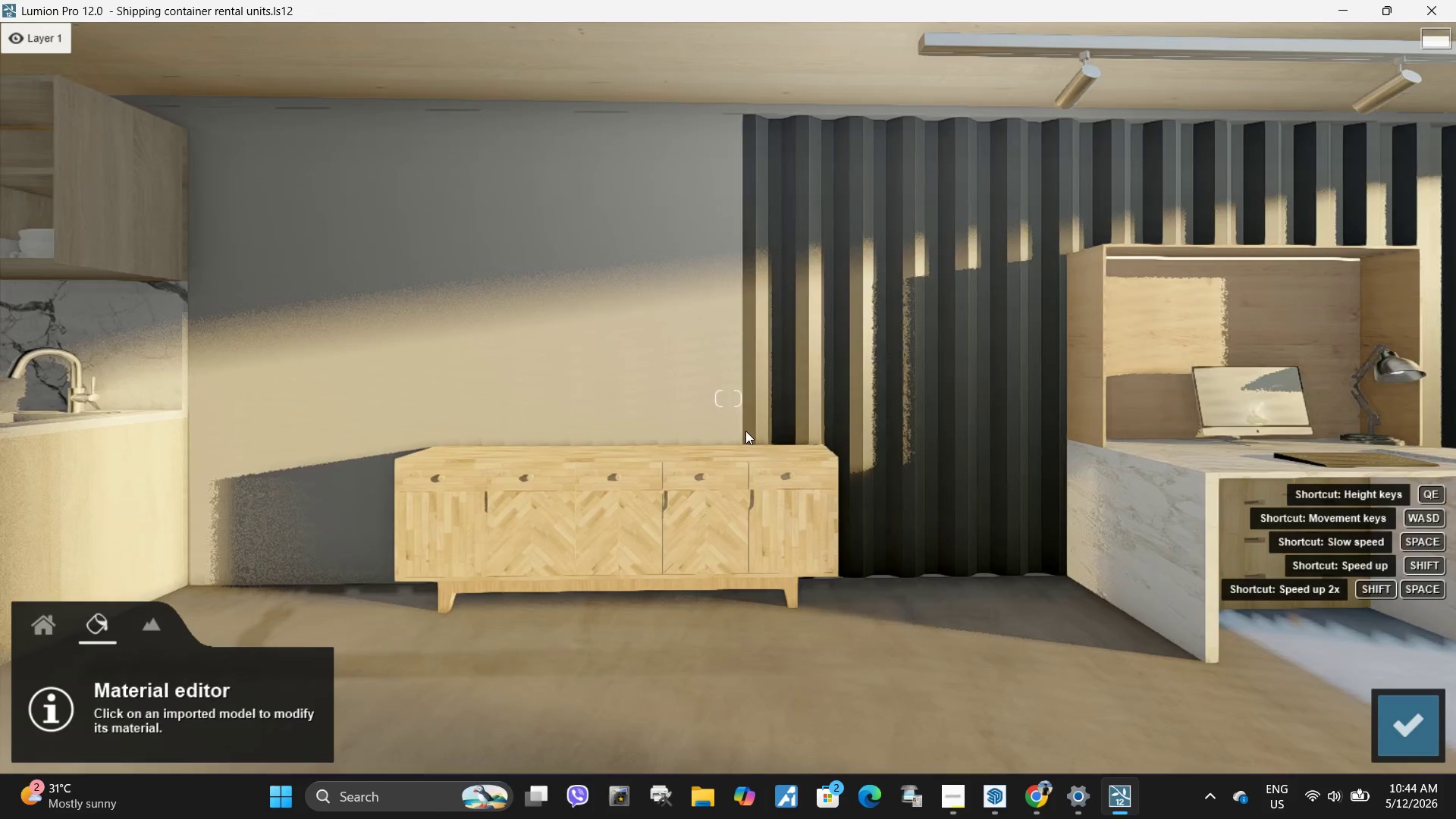 
hold_key(key=A, duration=1.53)
 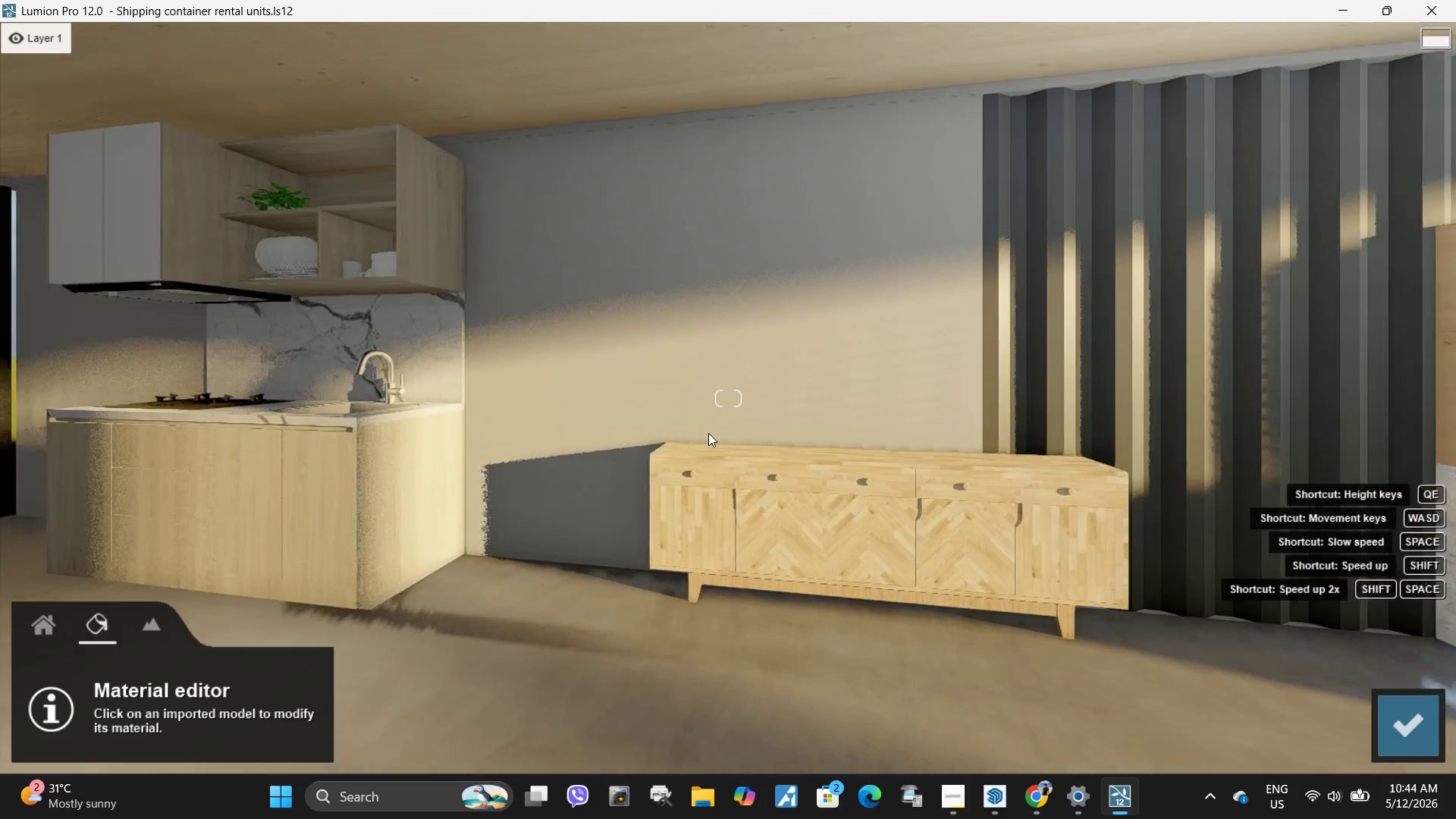 
left_click_drag(start_coordinate=[745, 431], to_coordinate=[711, 434])
 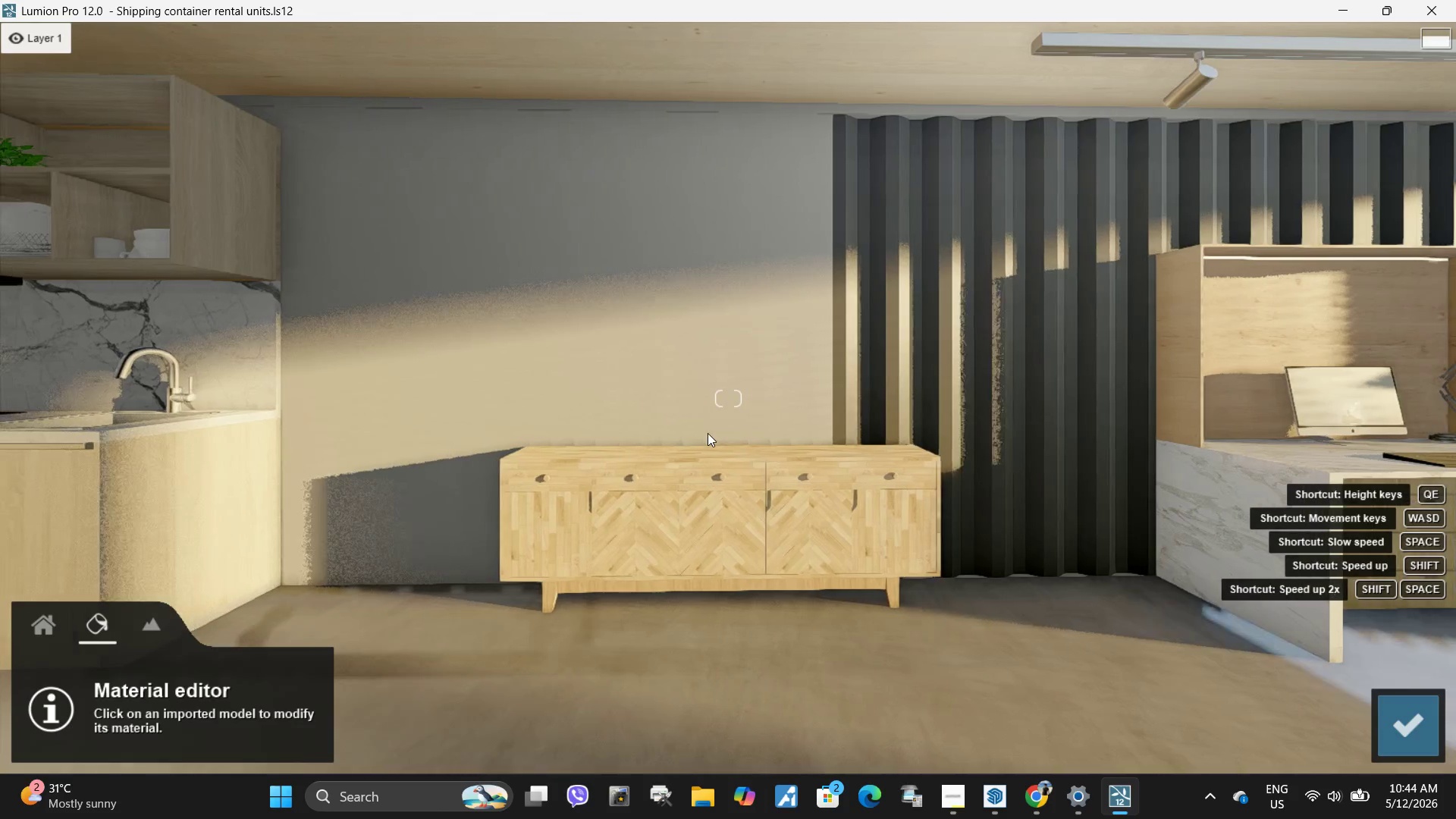 
hold_key(key=A, duration=1.52)
 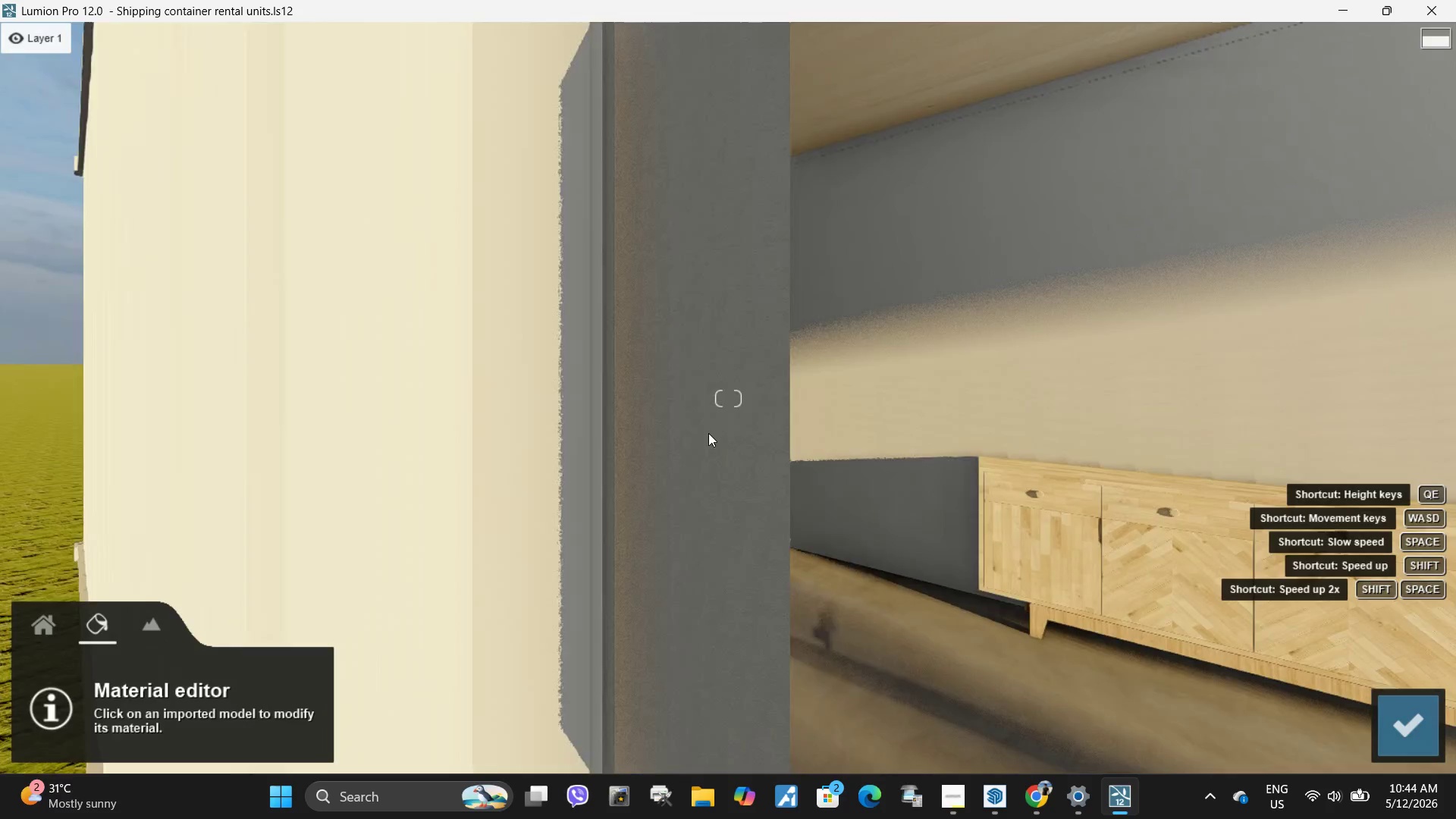 
hold_key(key=A, duration=5.08)
 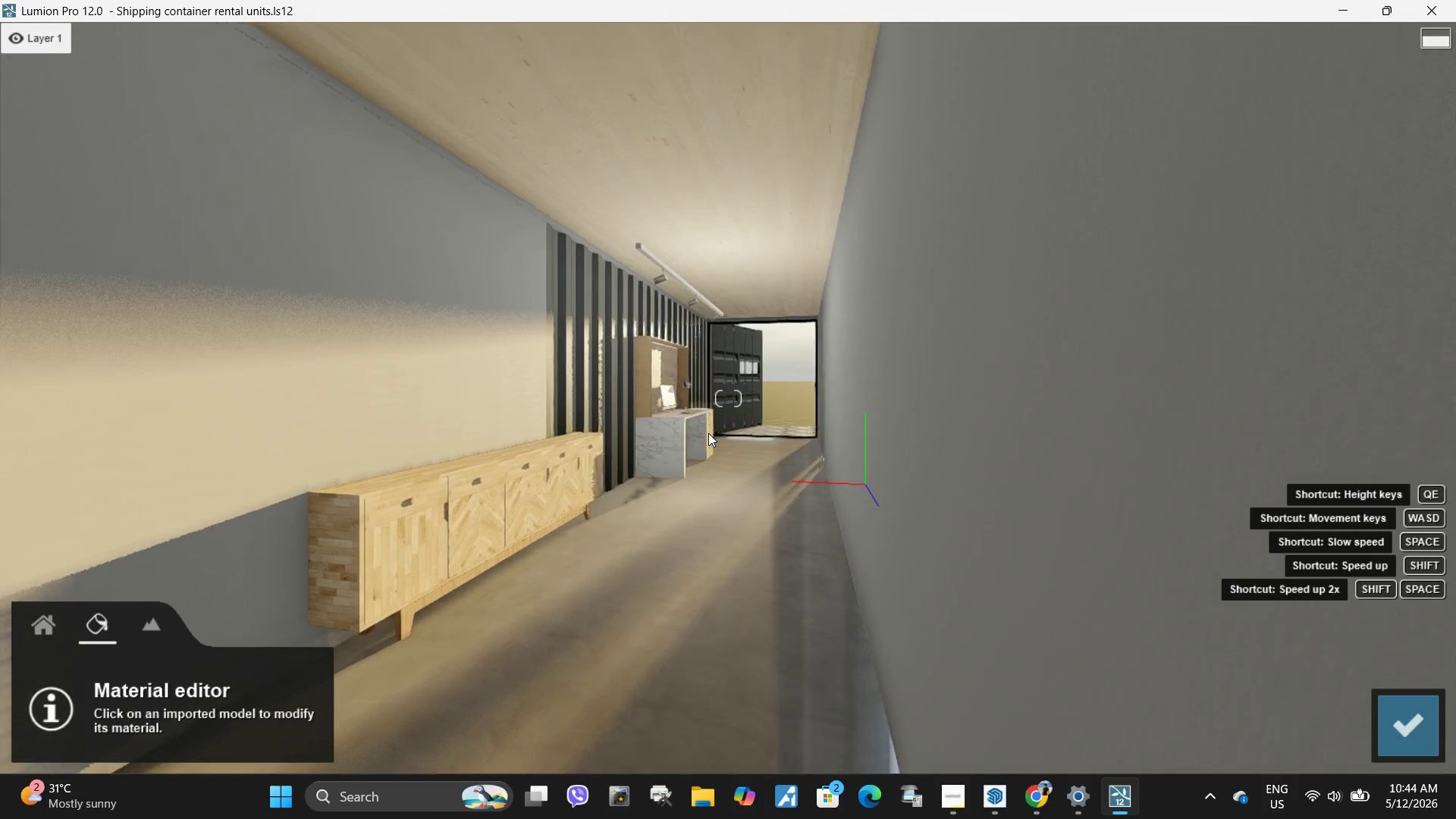 
hold_key(key=W, duration=1.38)
 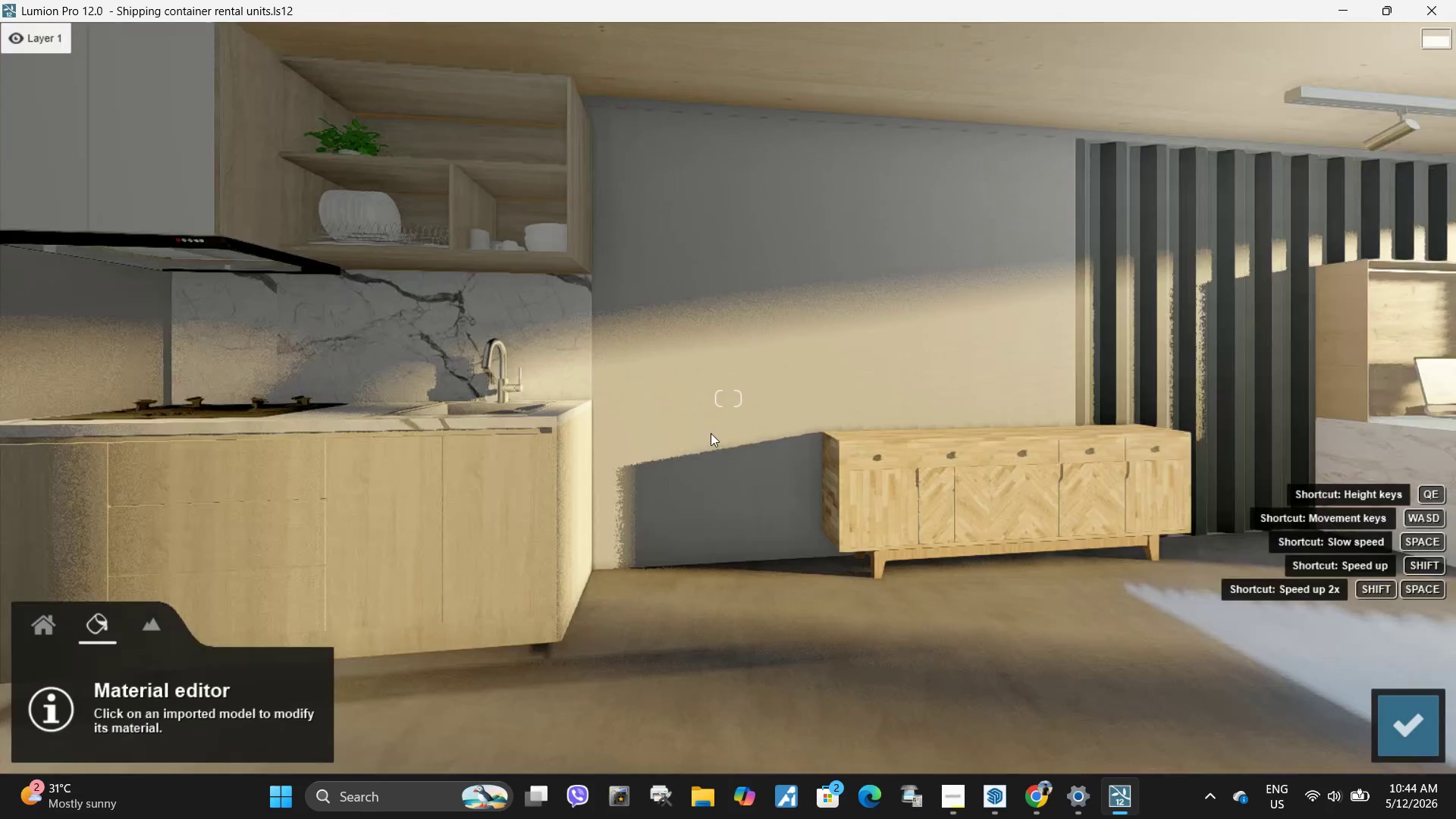 
hold_key(key=S, duration=1.5)
 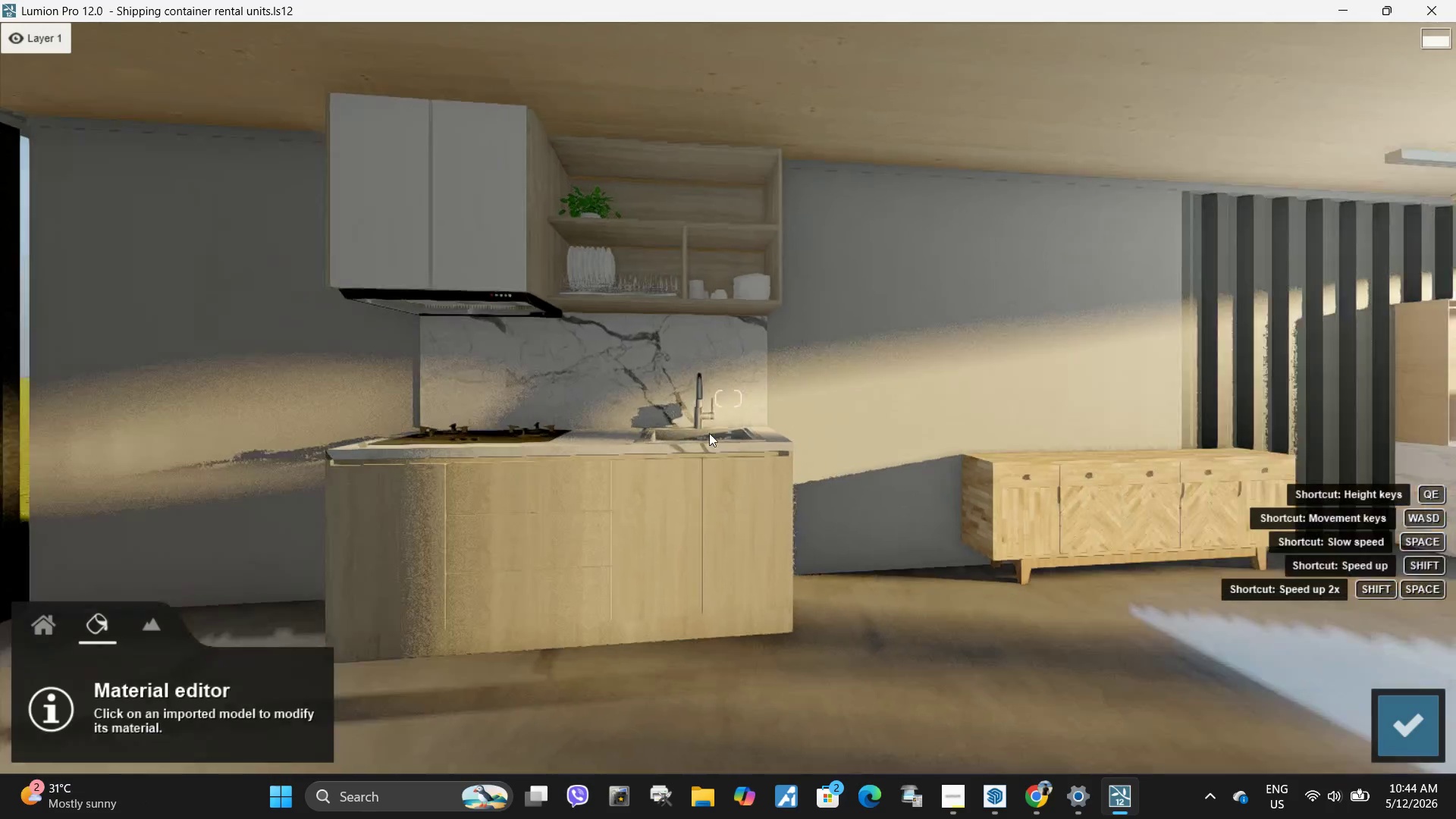 
hold_key(key=S, duration=0.38)
 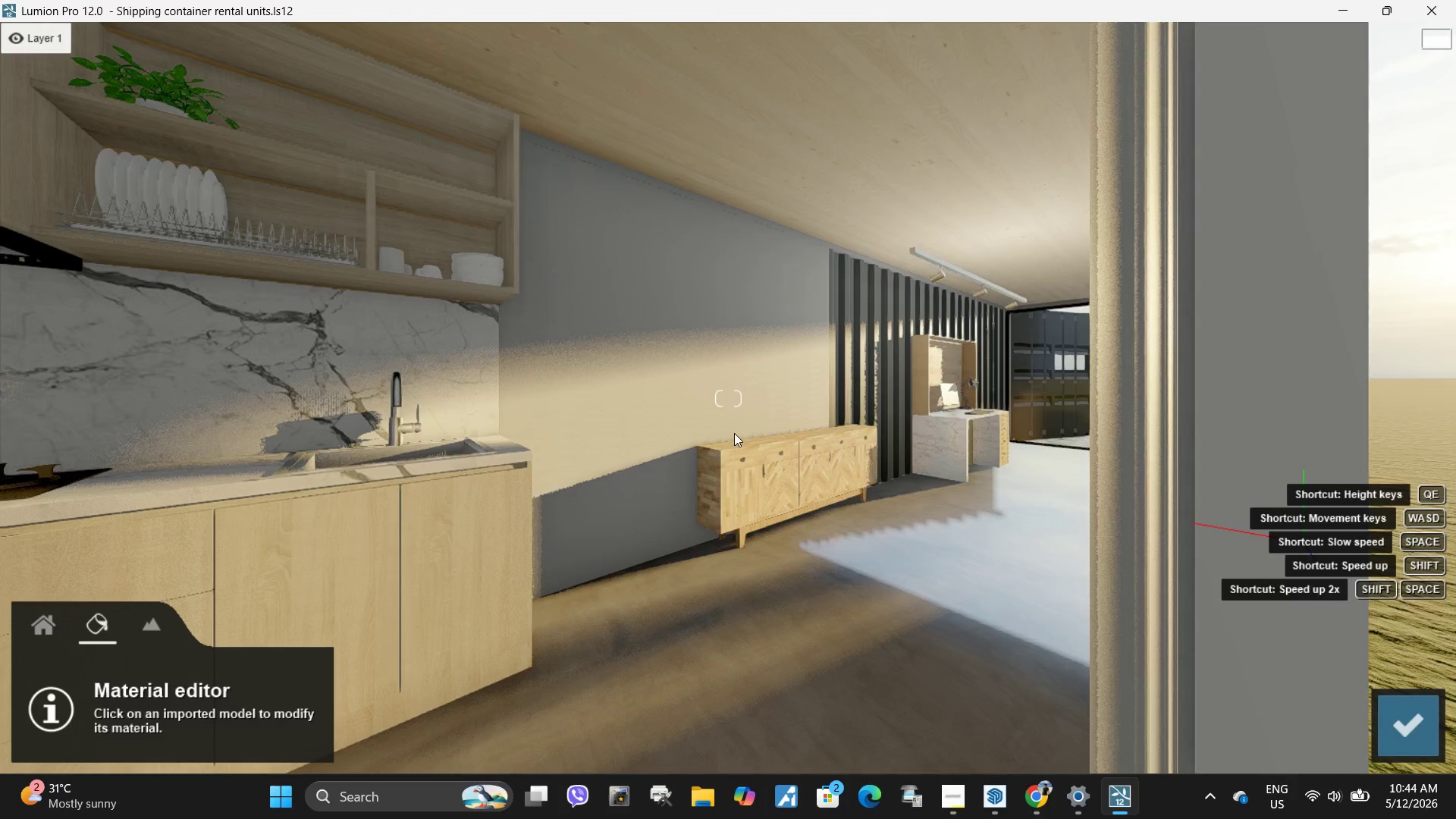 
hold_key(key=D, duration=0.66)
 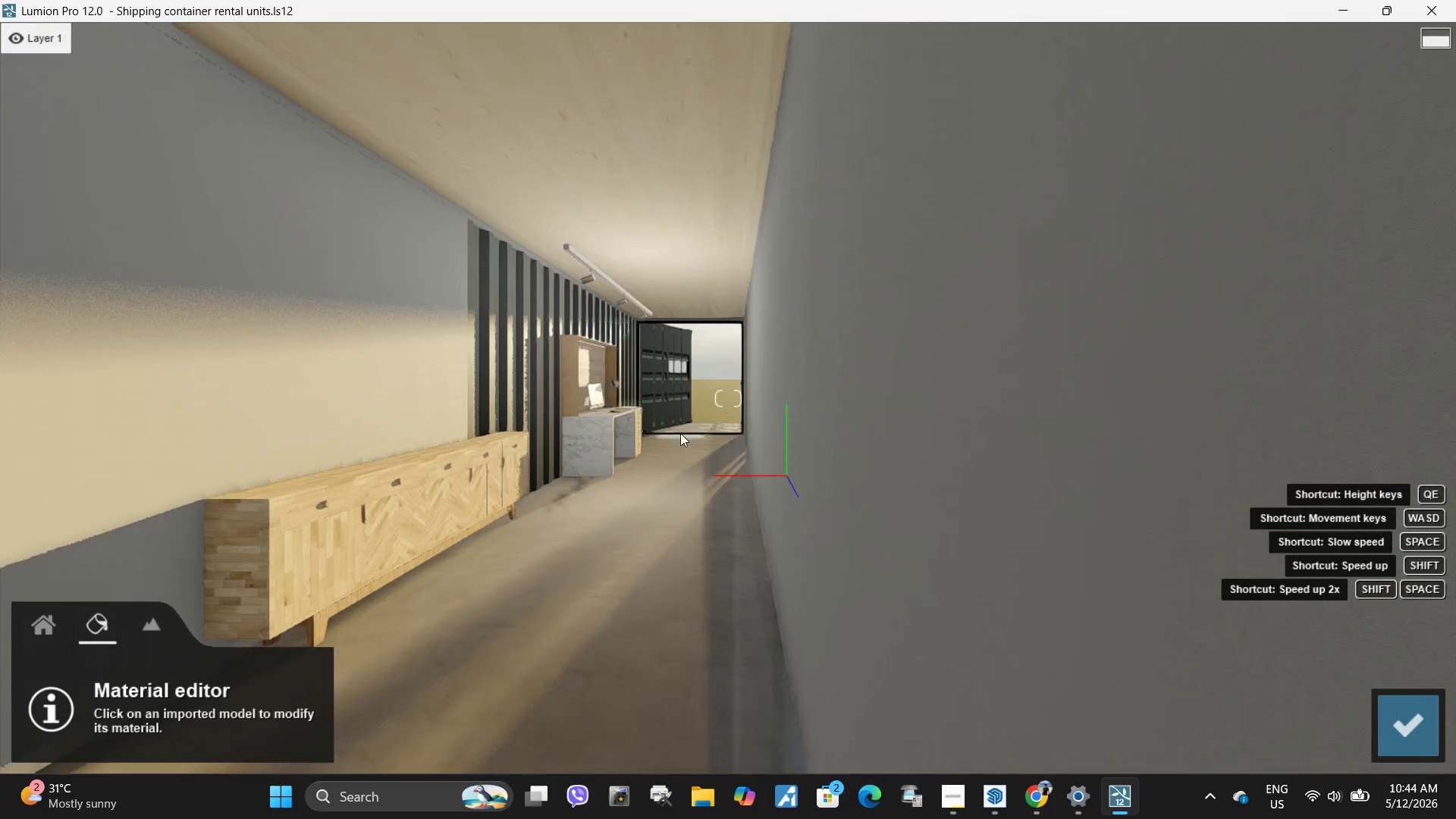 
hold_key(key=W, duration=1.53)
 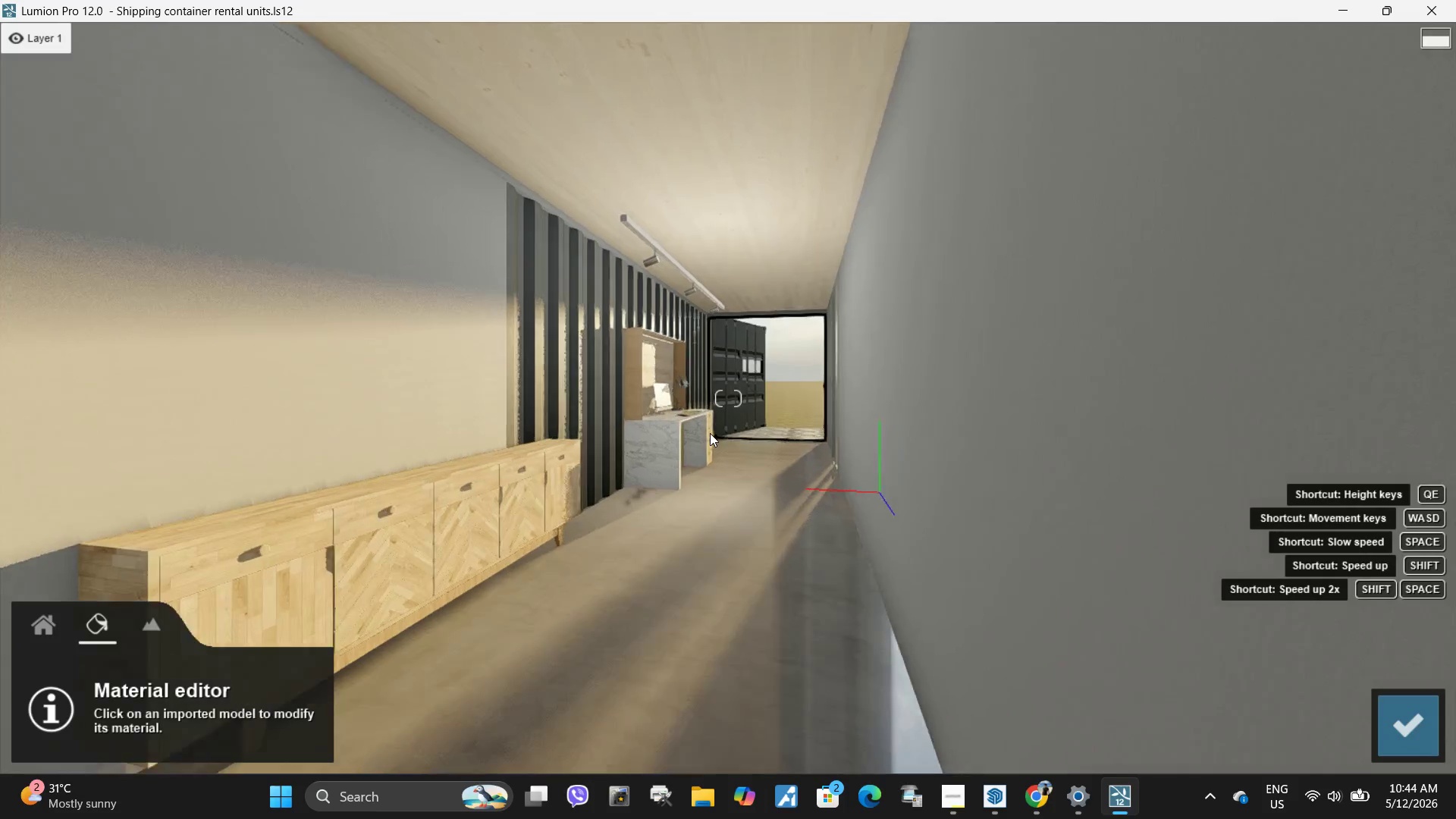 
hold_key(key=W, duration=2.53)
 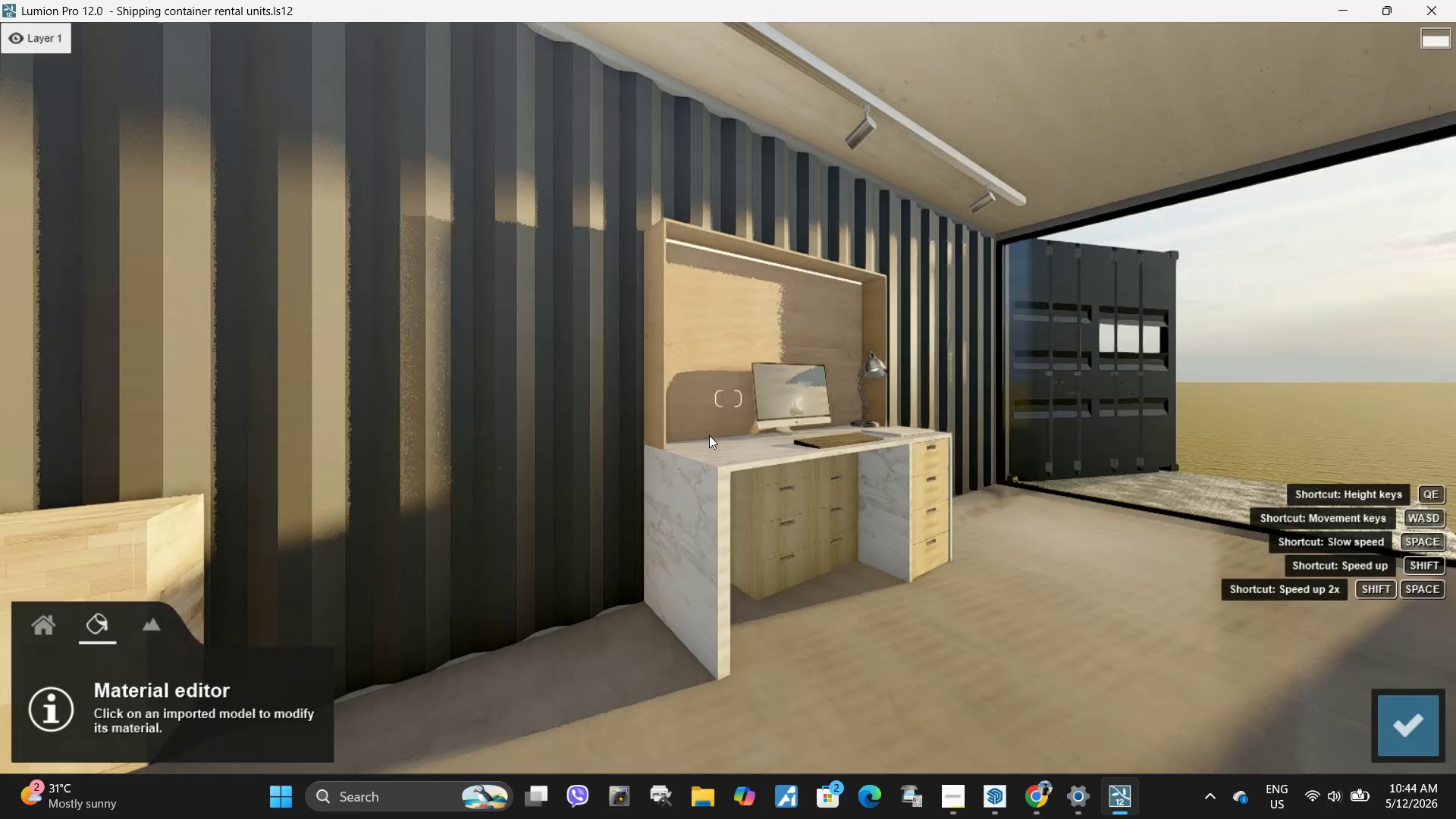 
right_click([709, 433])
 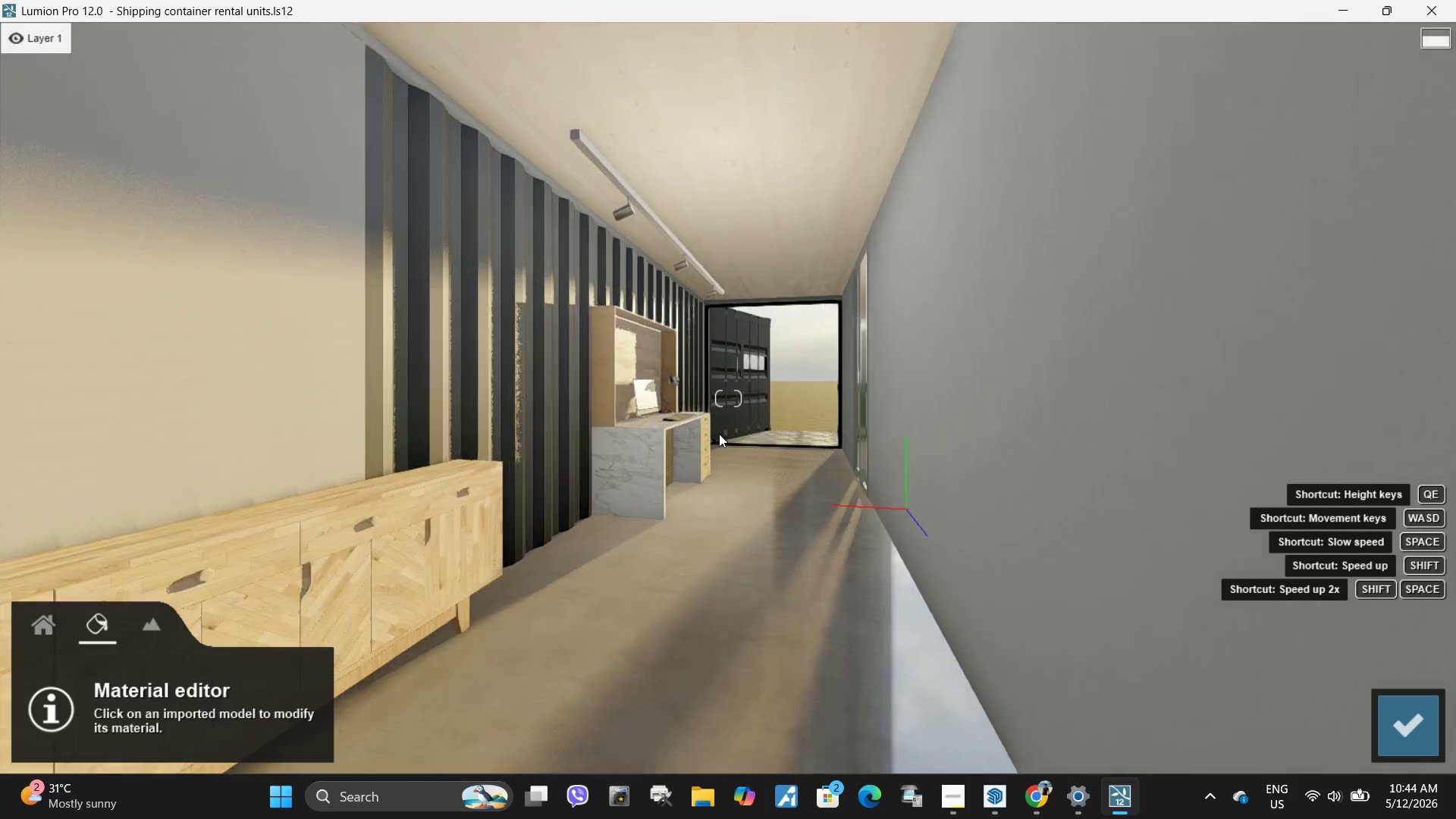 
hold_key(key=Space, duration=2.69)
 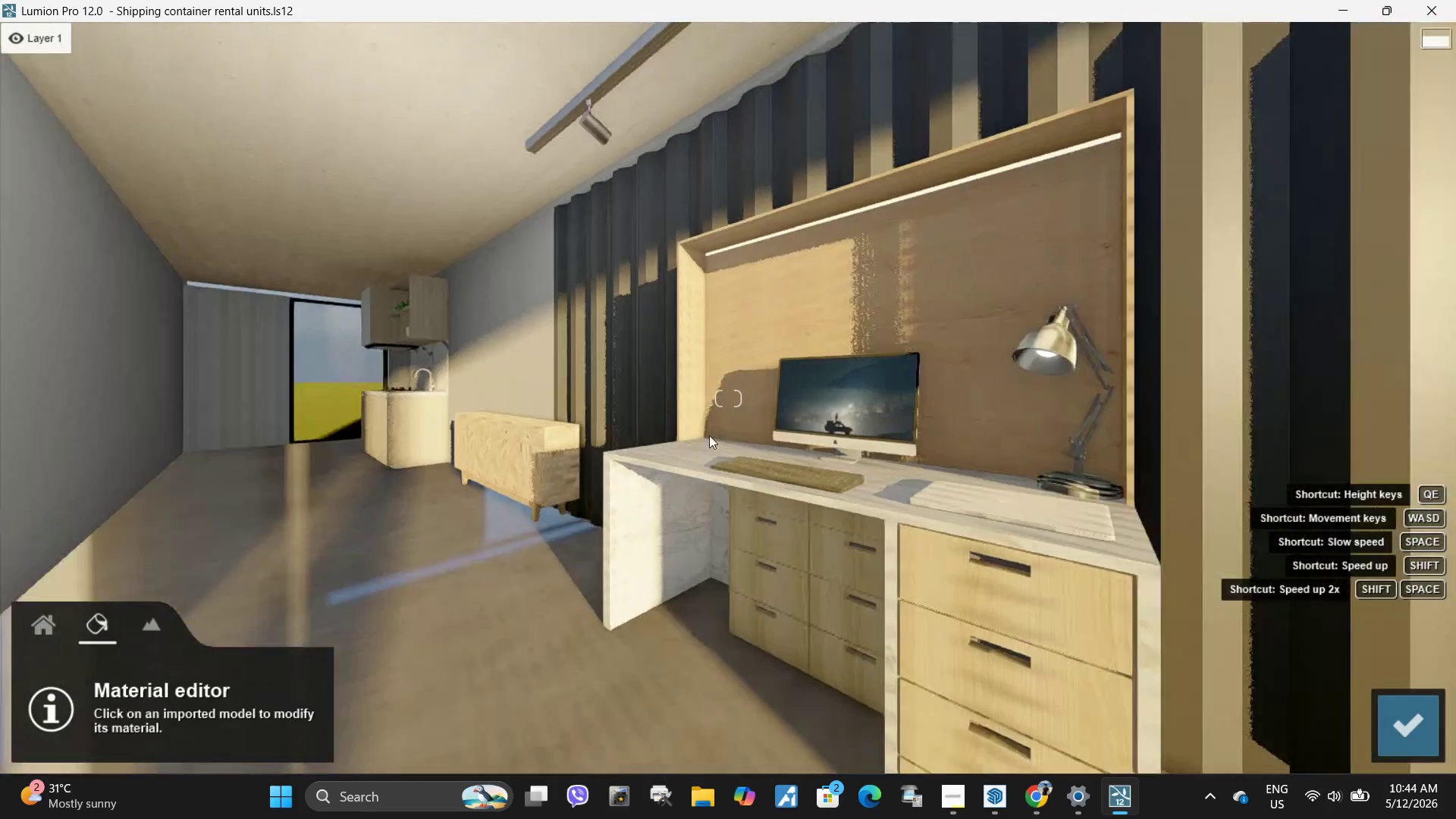 
hold_key(key=D, duration=1.78)
 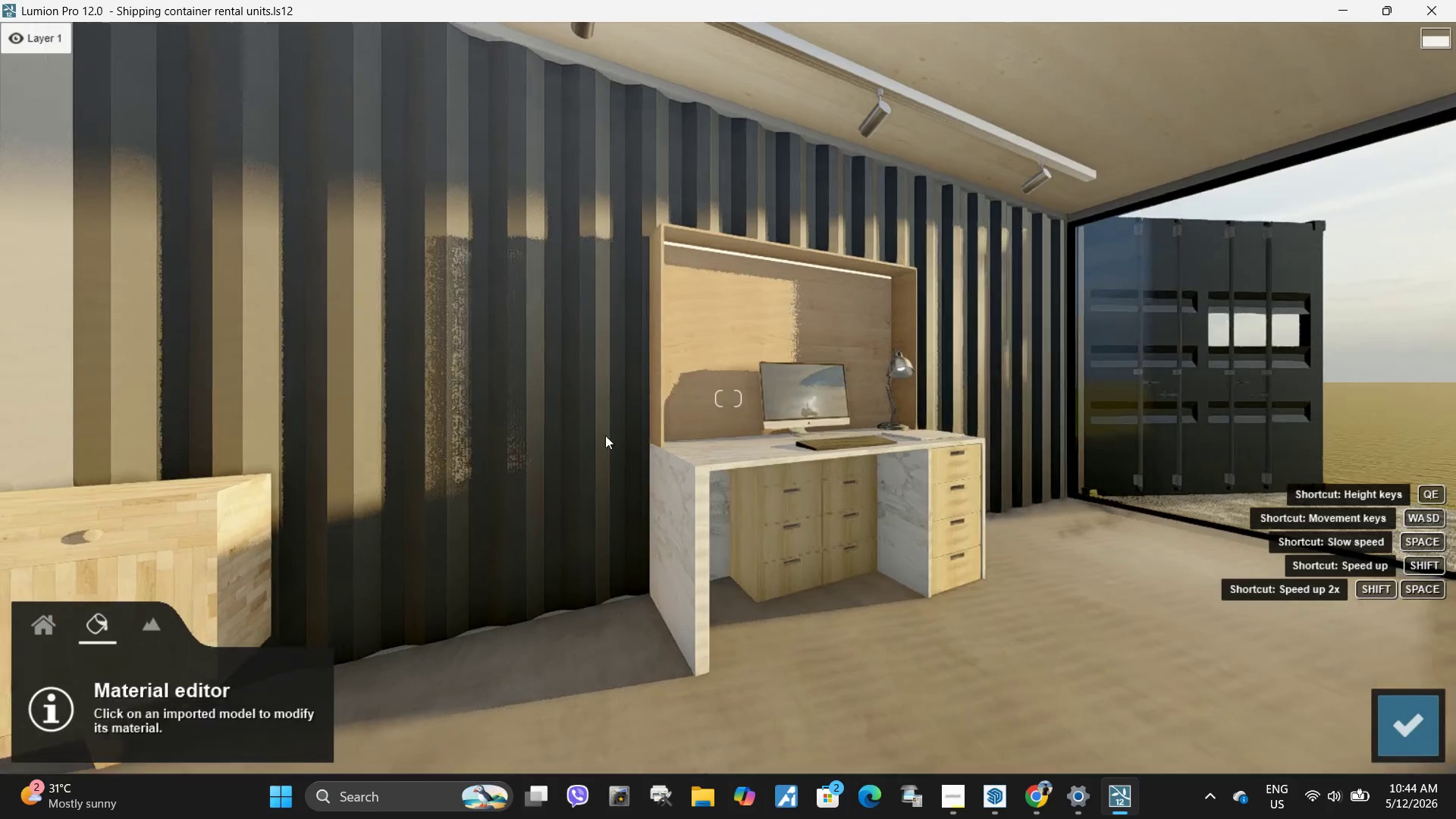 
hold_key(key=D, duration=1.16)
 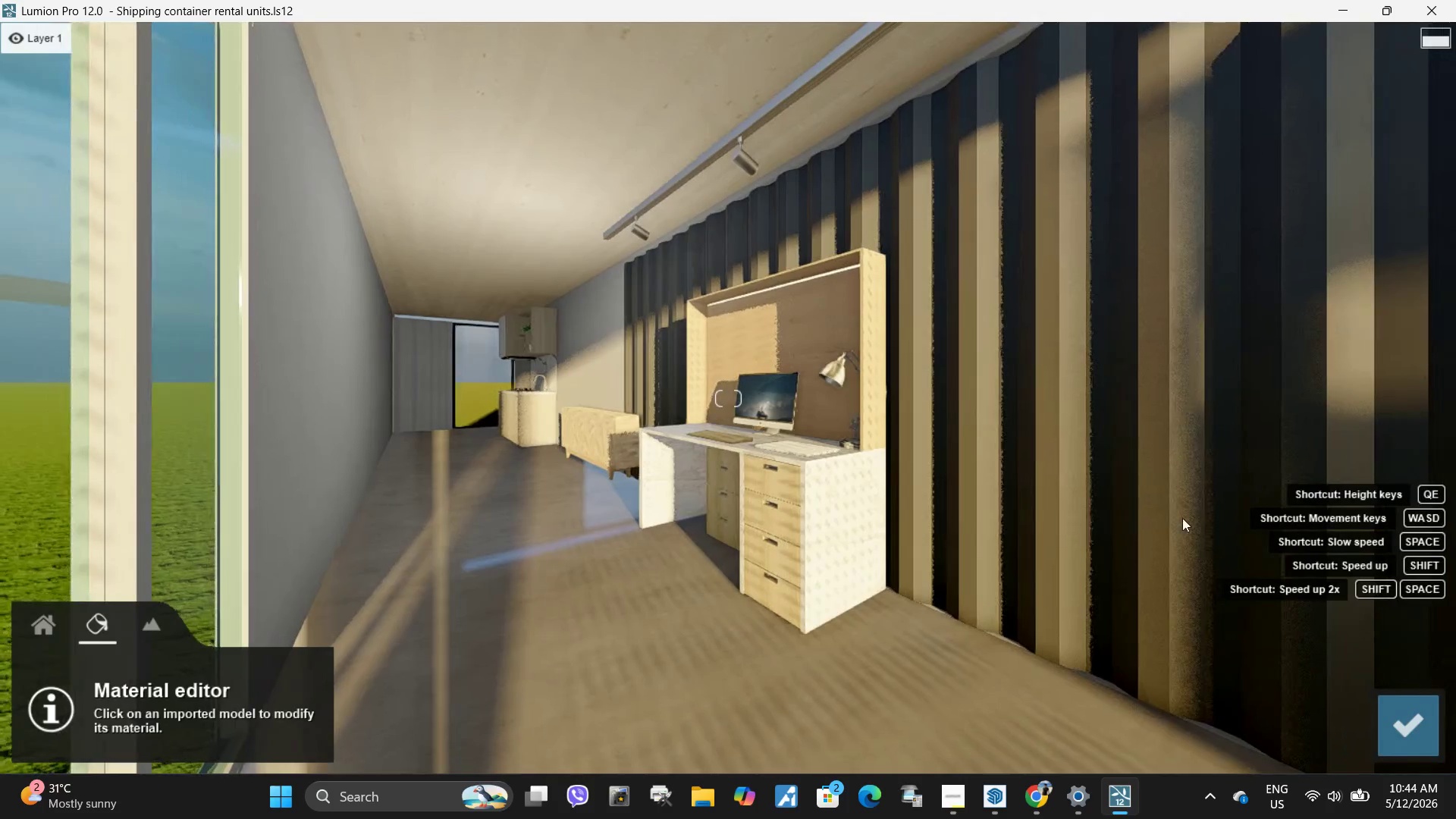 
hold_key(key=S, duration=0.34)
 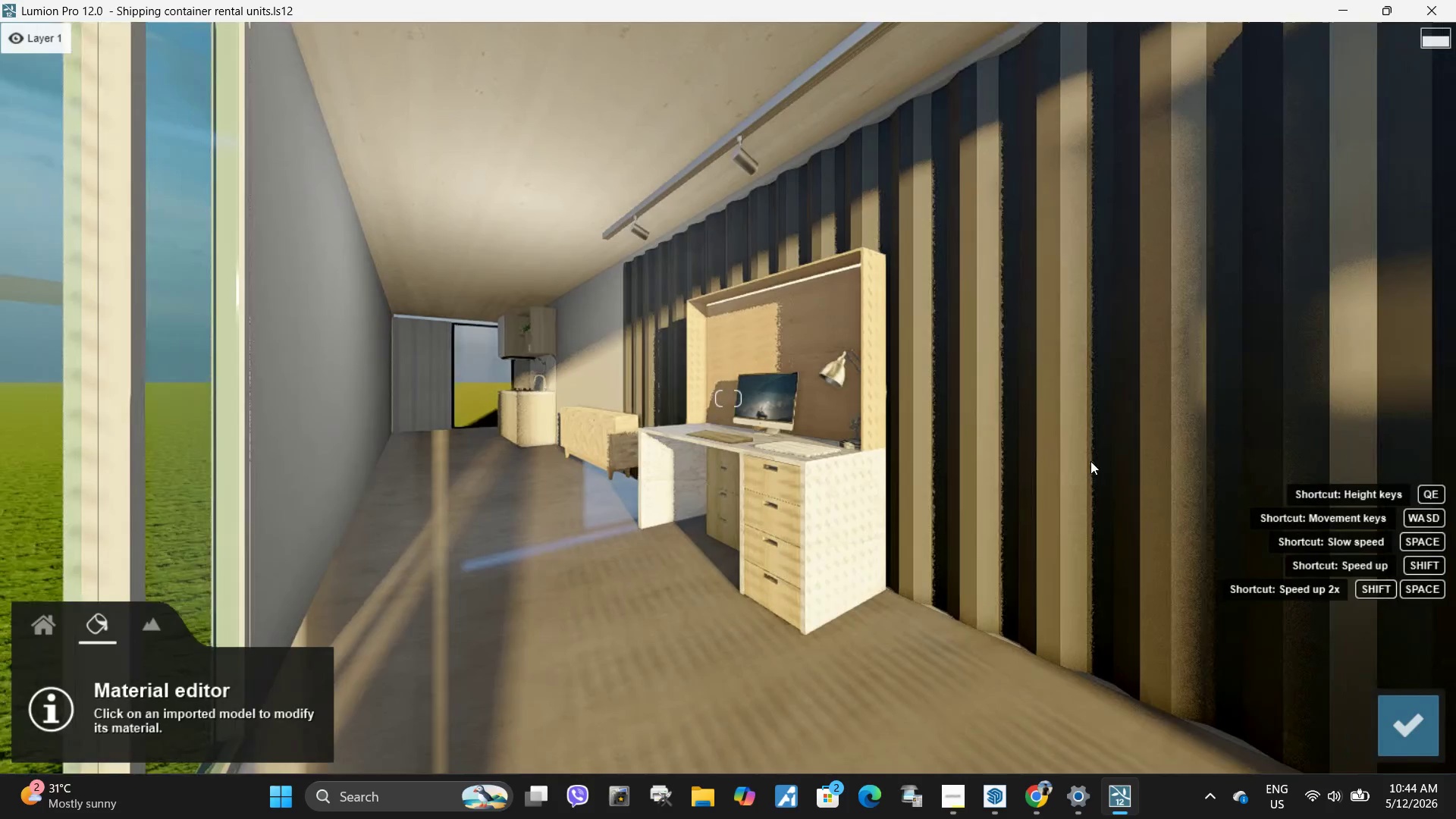 
type(wwa)
 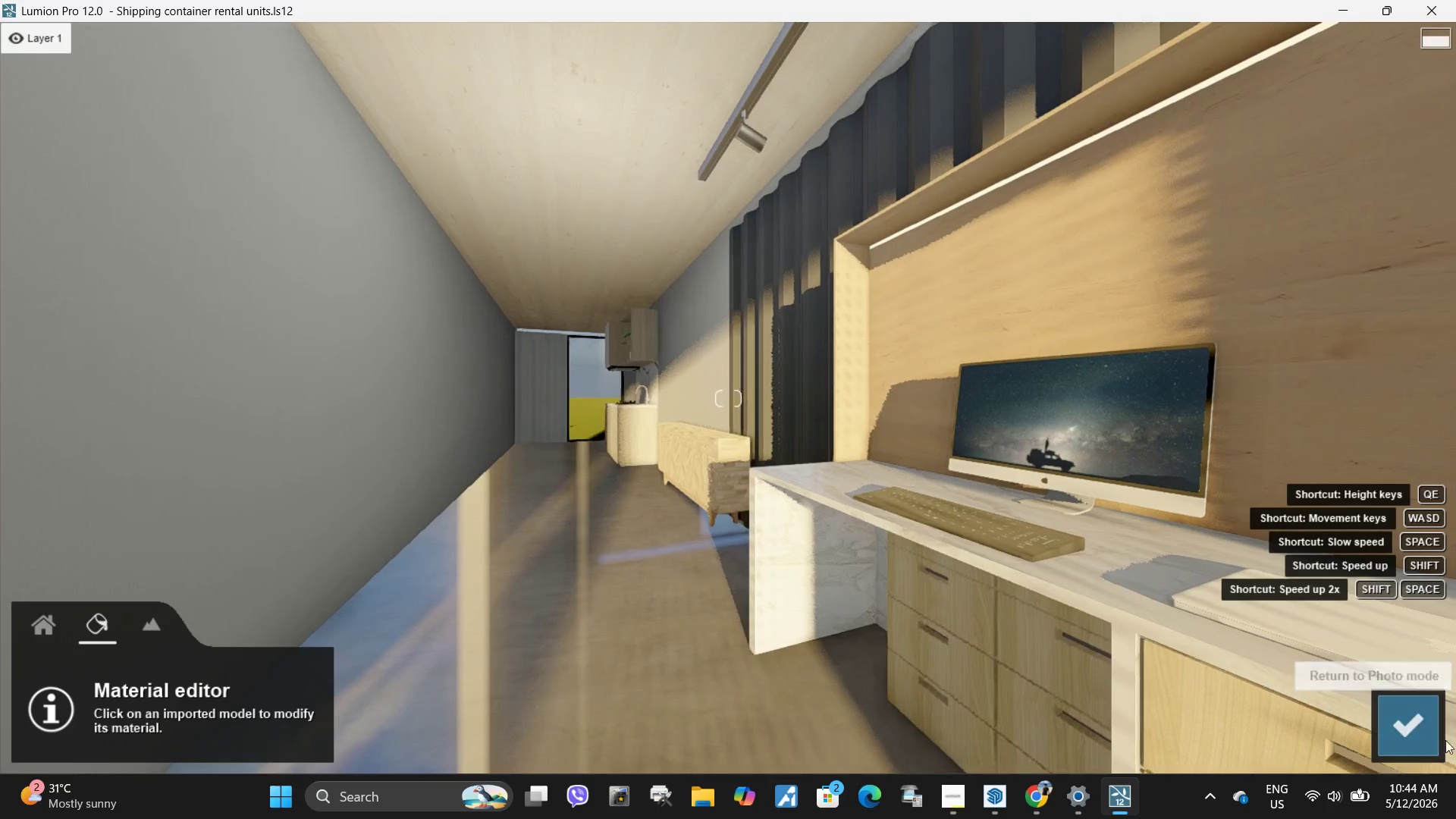 
left_click([1391, 716])
 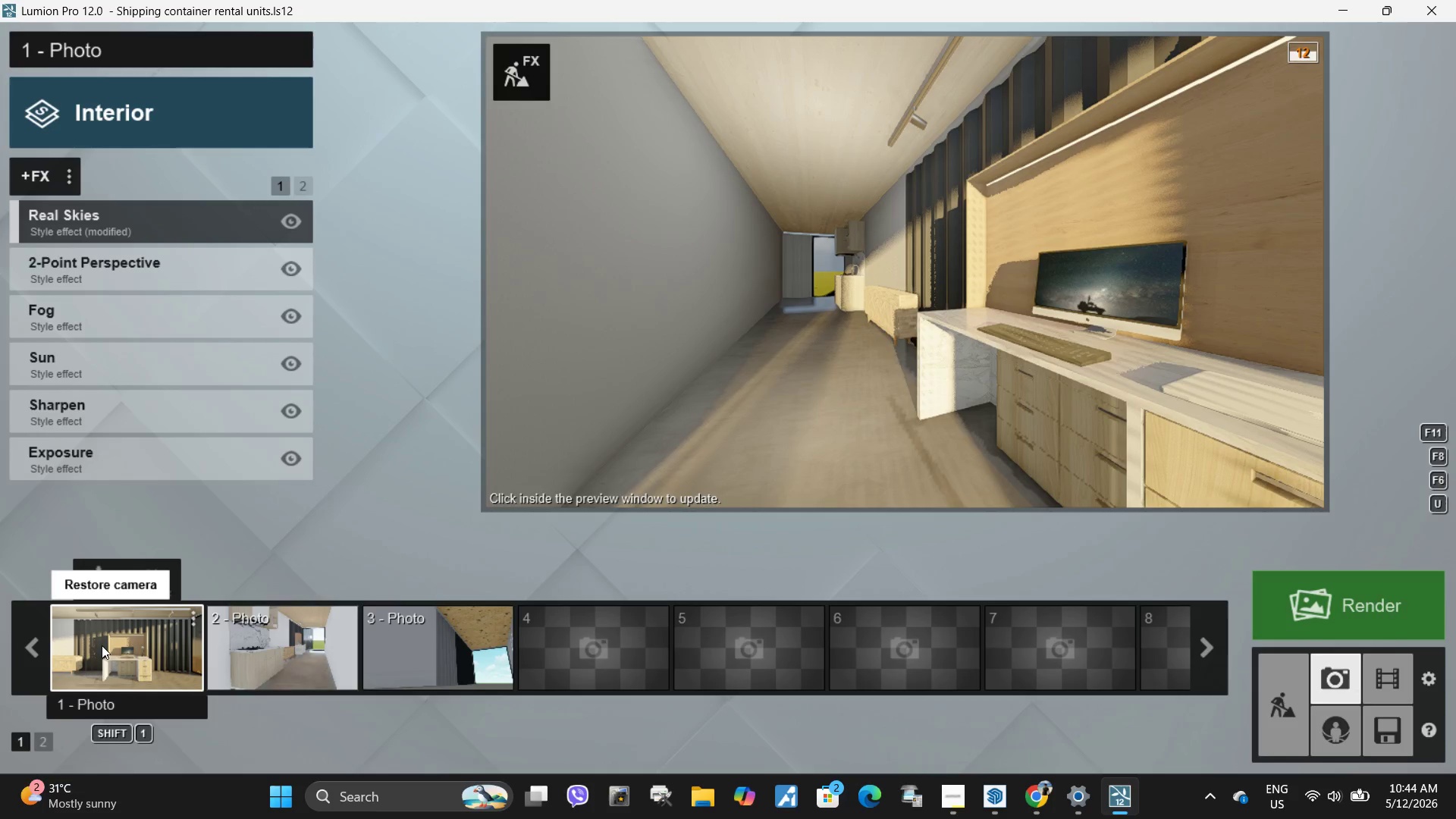 
double_click([902, 276])
 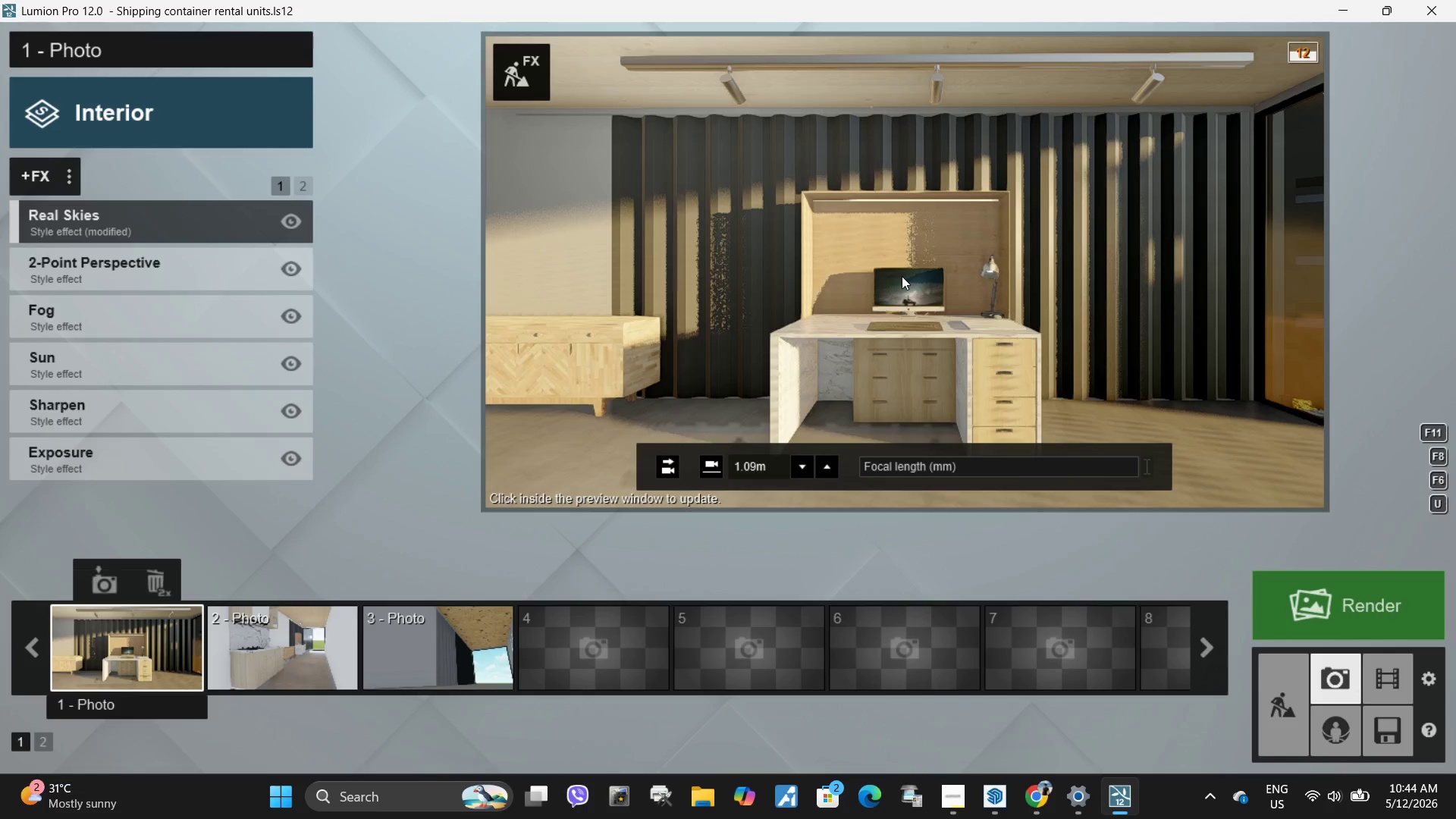 
triple_click([902, 276])
 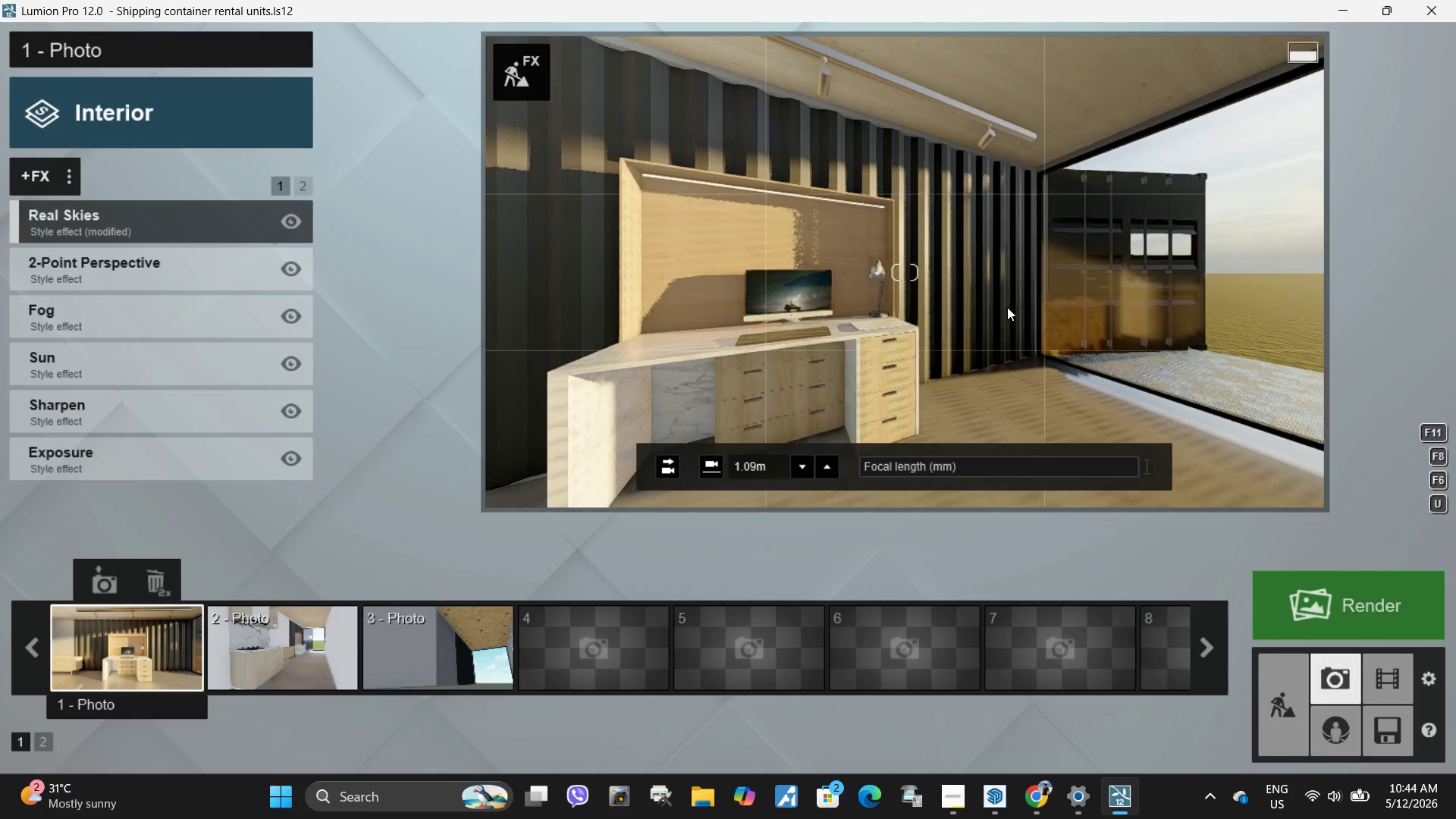 
left_click([538, 77])
 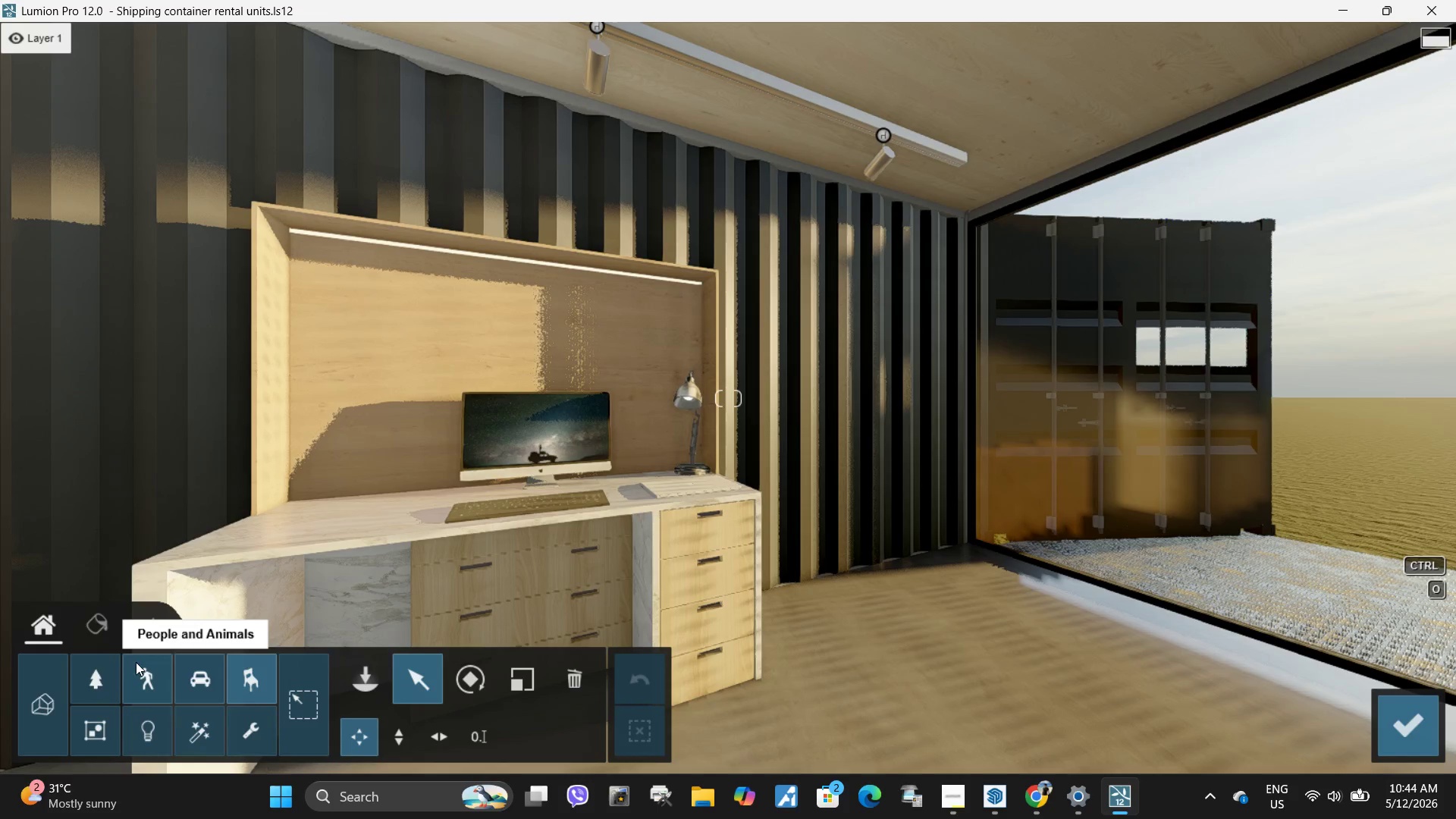 
left_click([99, 639])
 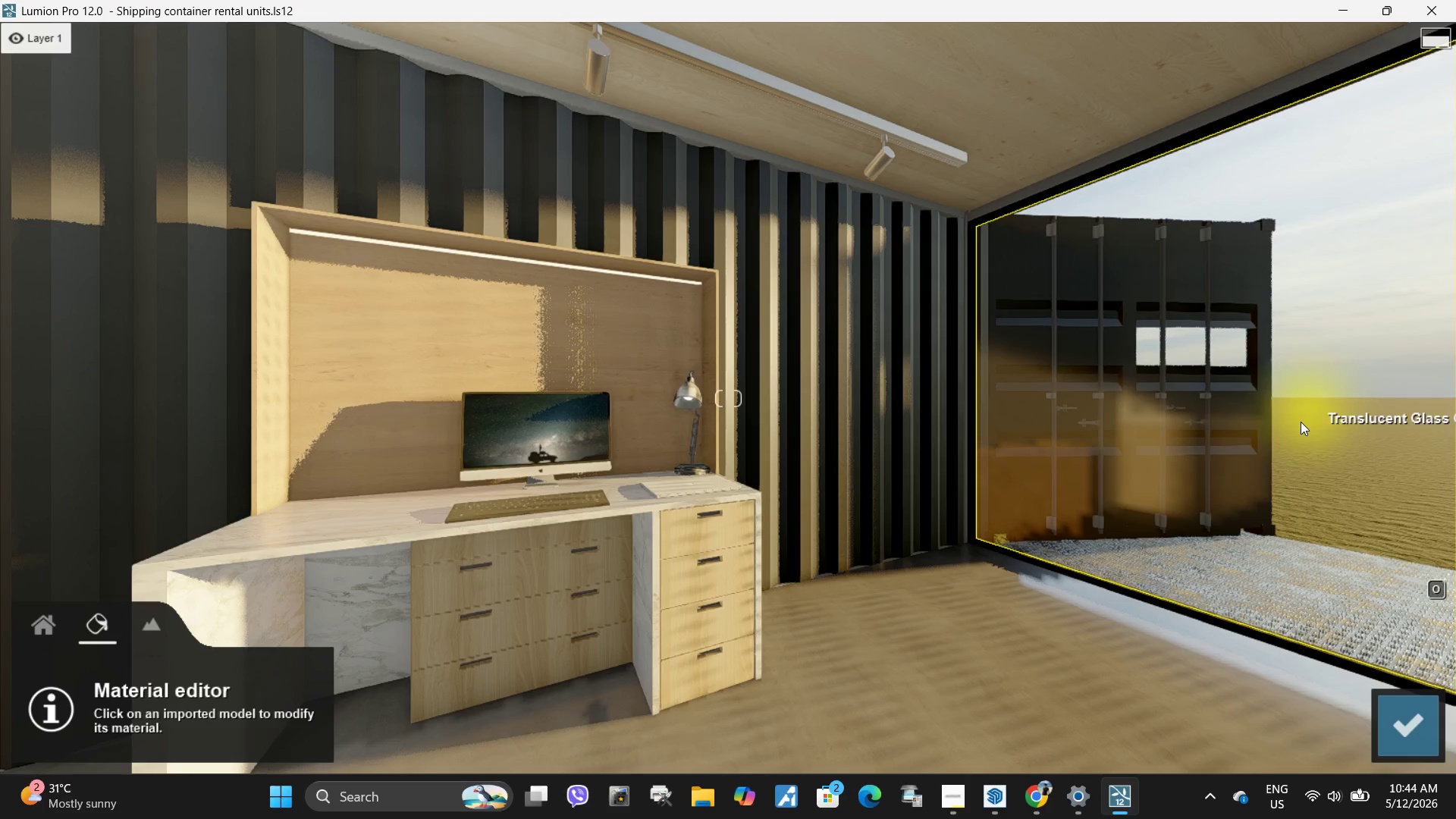 
left_click([1294, 431])
 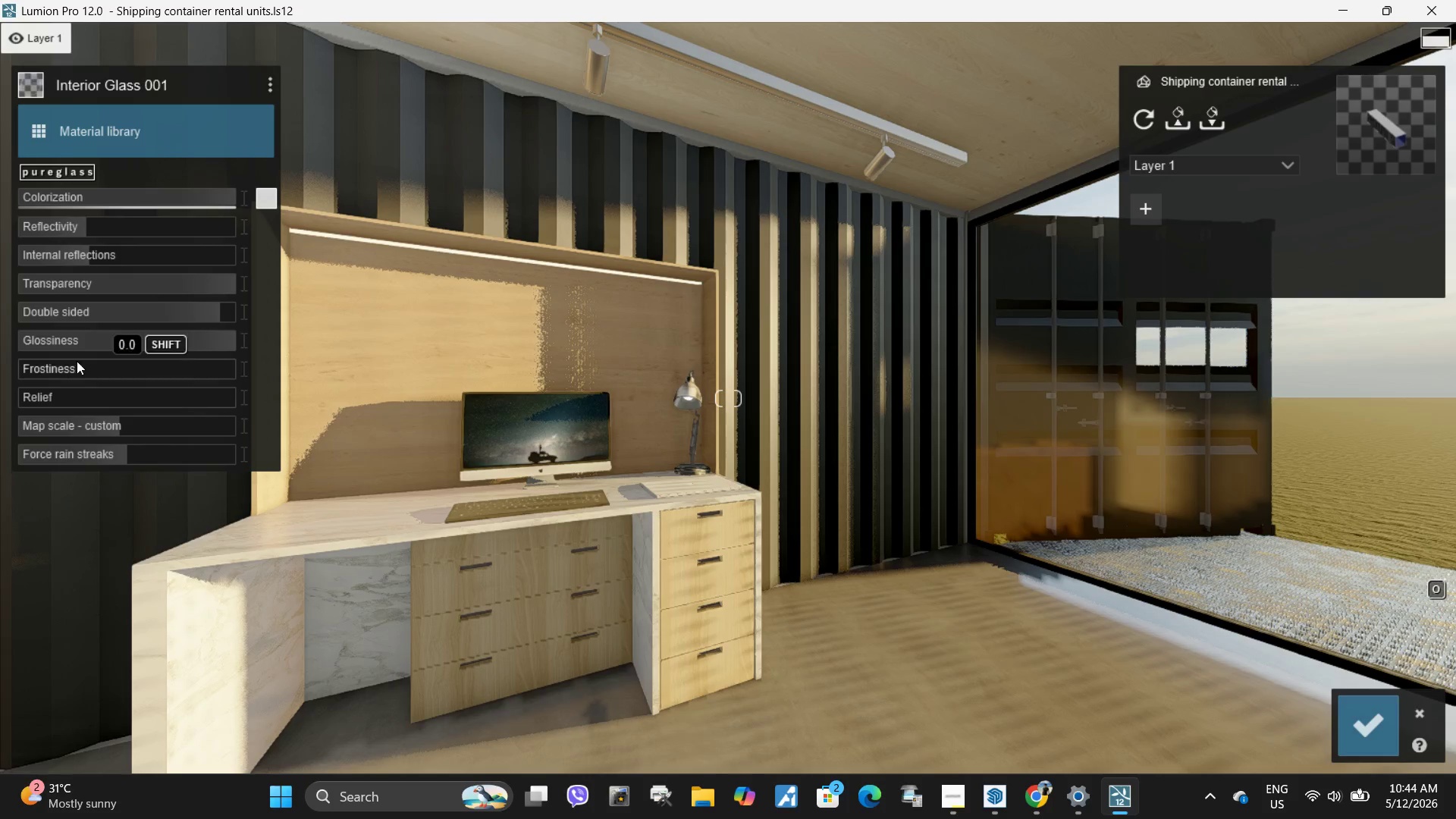 
left_click_drag(start_coordinate=[55, 367], to_coordinate=[100, 378])
 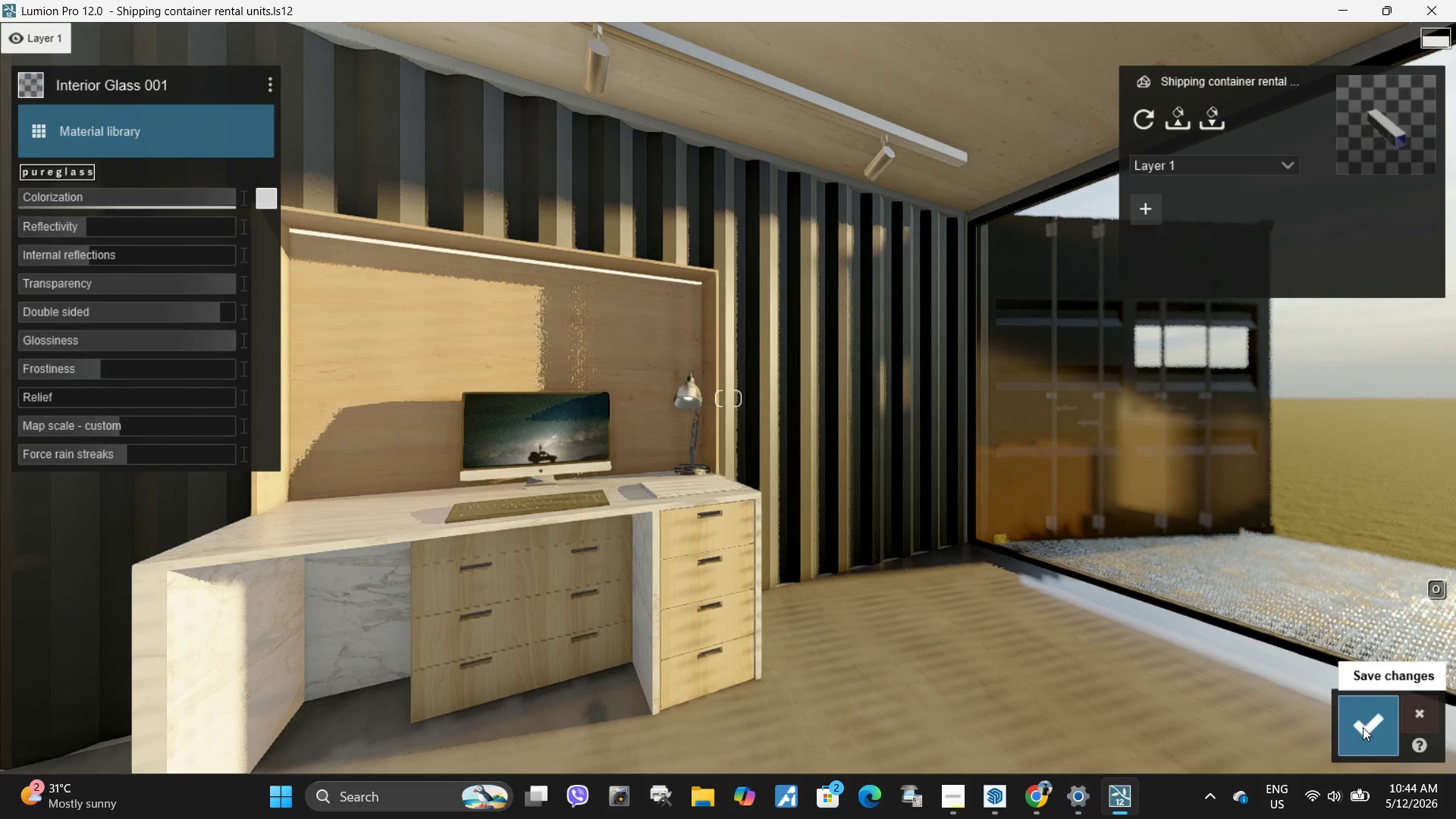 
left_click([1364, 728])
 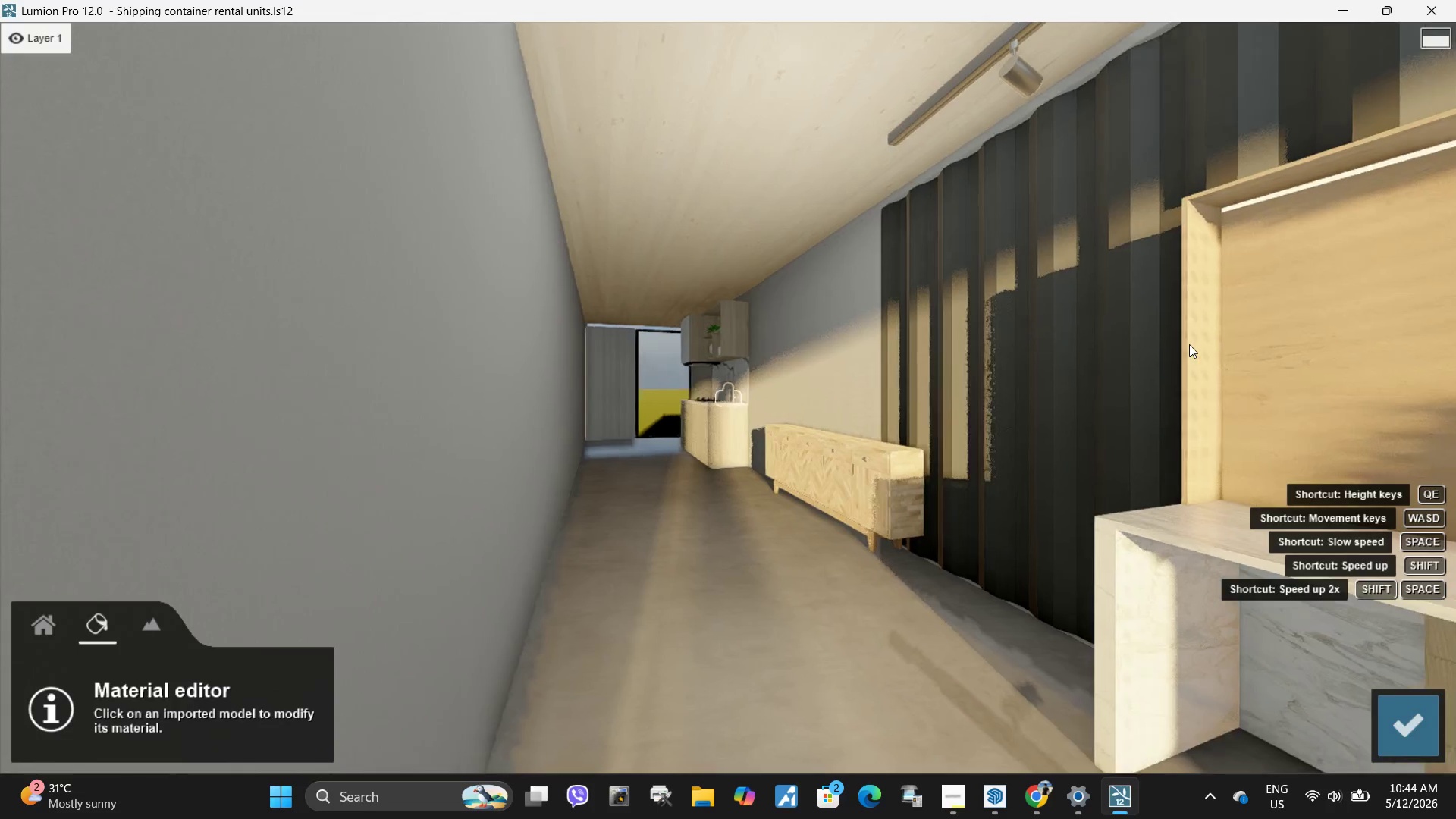 
key(W)
 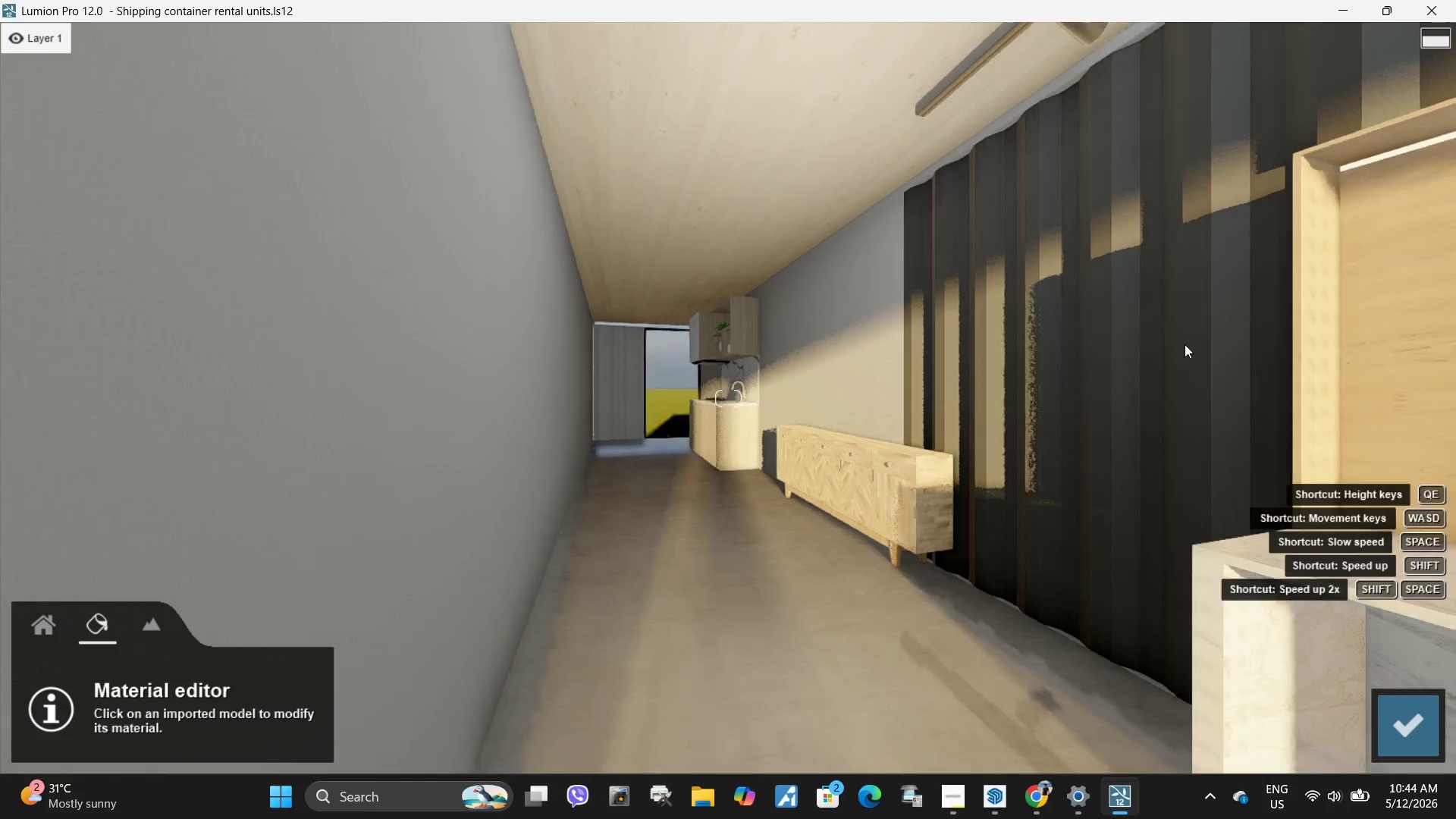 
hold_key(key=W, duration=1.52)
 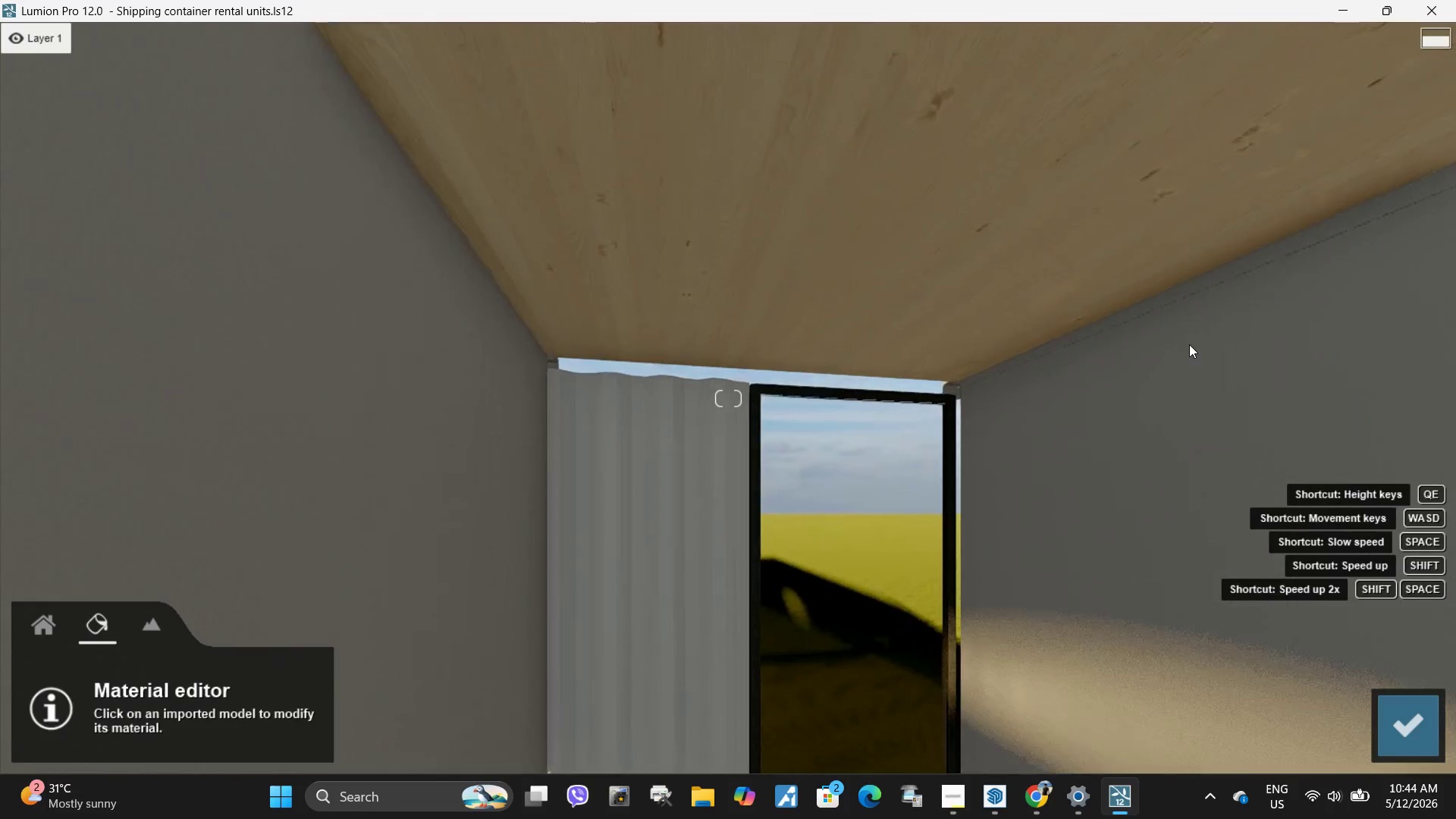 
type(wwwwd)
 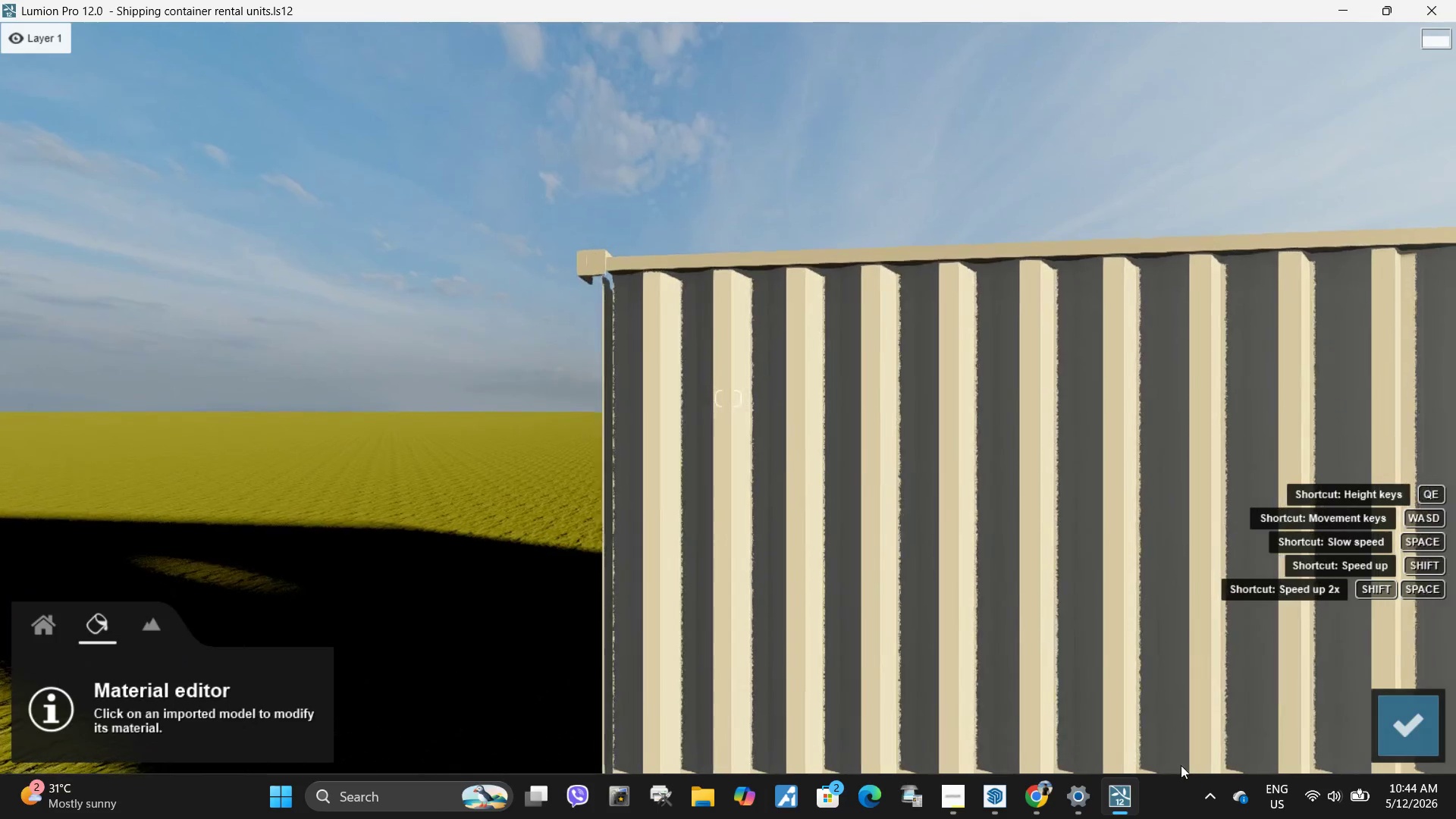 
hold_key(key=A, duration=0.41)
 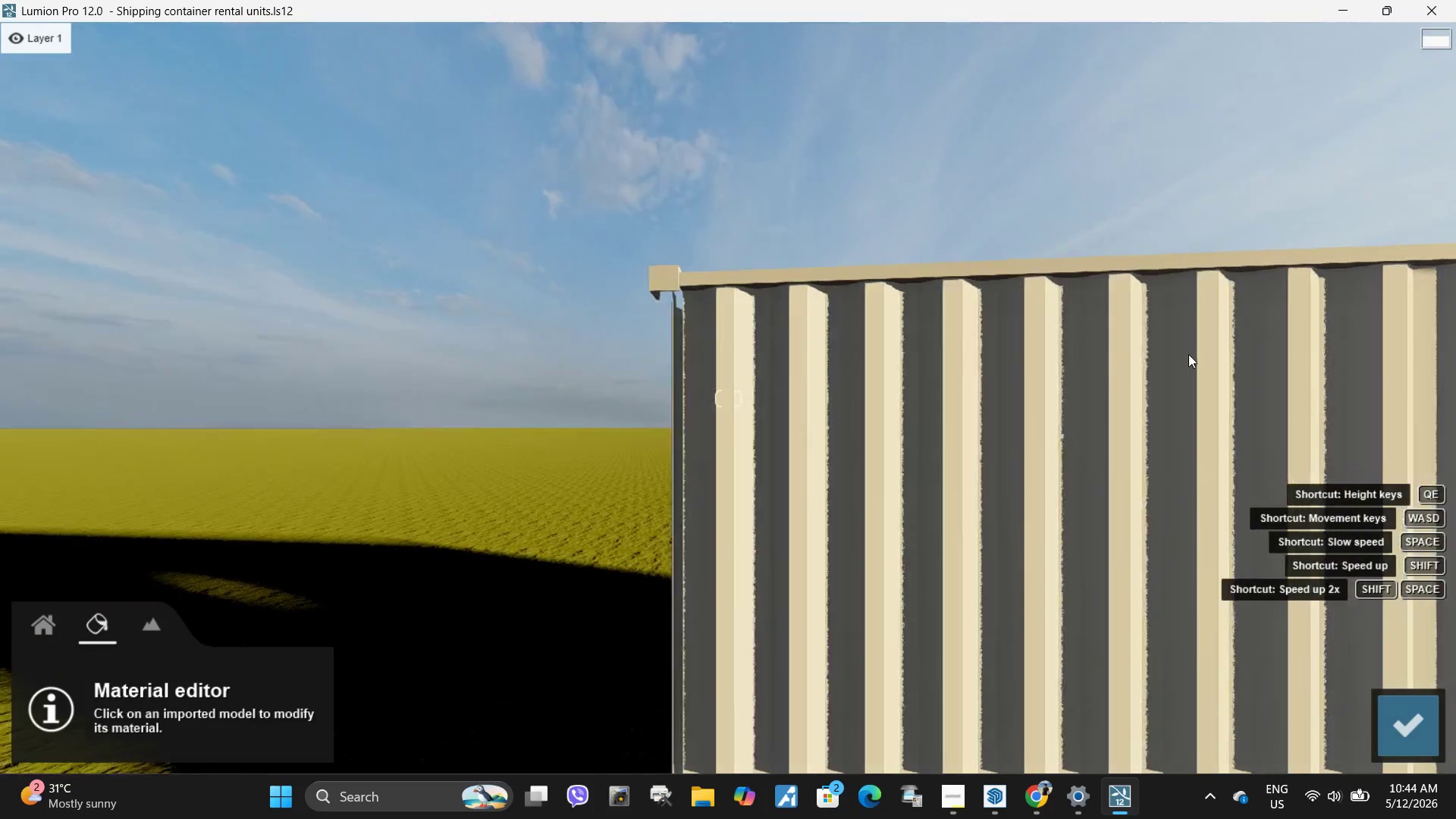 
hold_key(key=S, duration=0.34)
 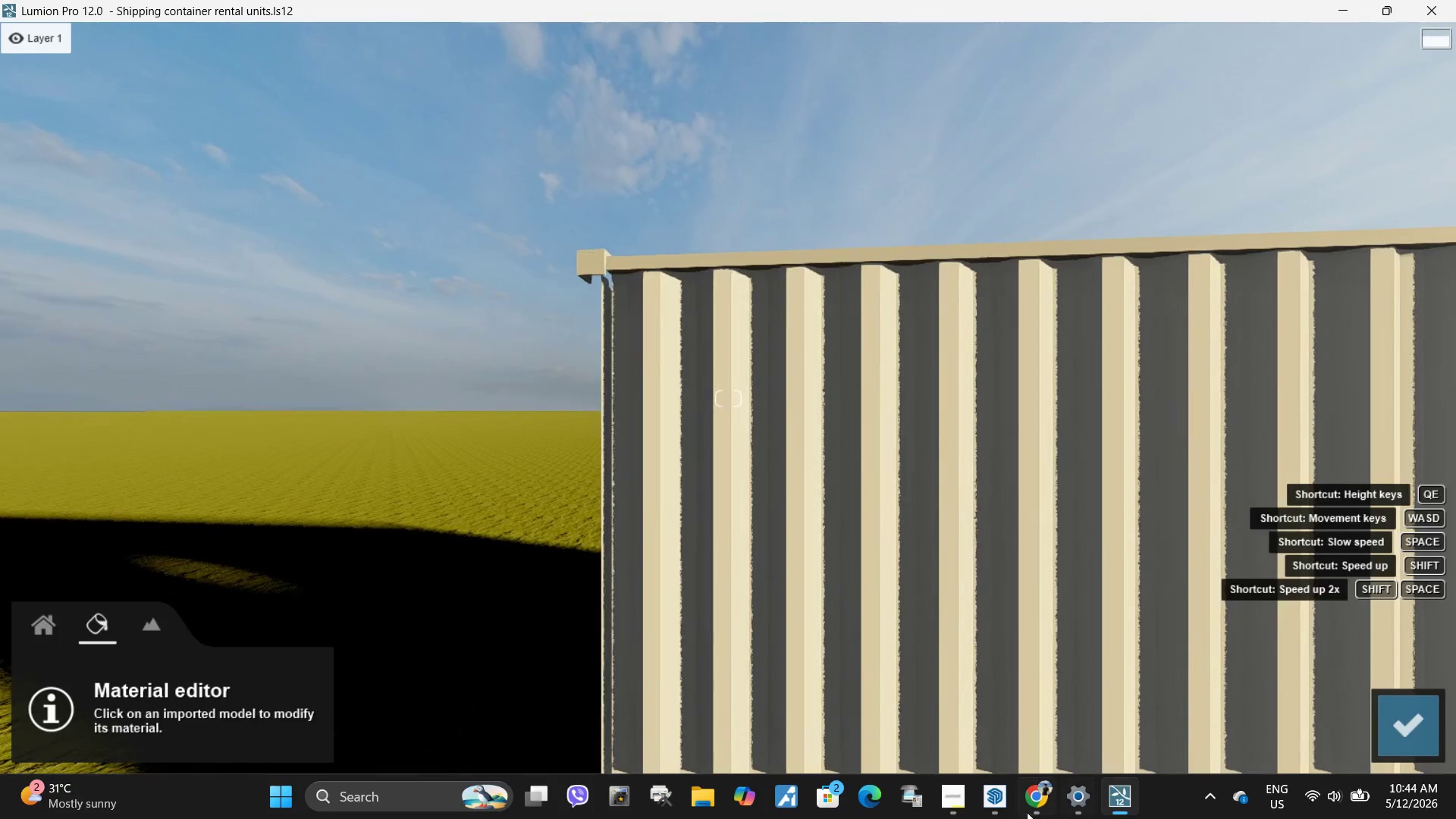 
left_click([994, 811])
 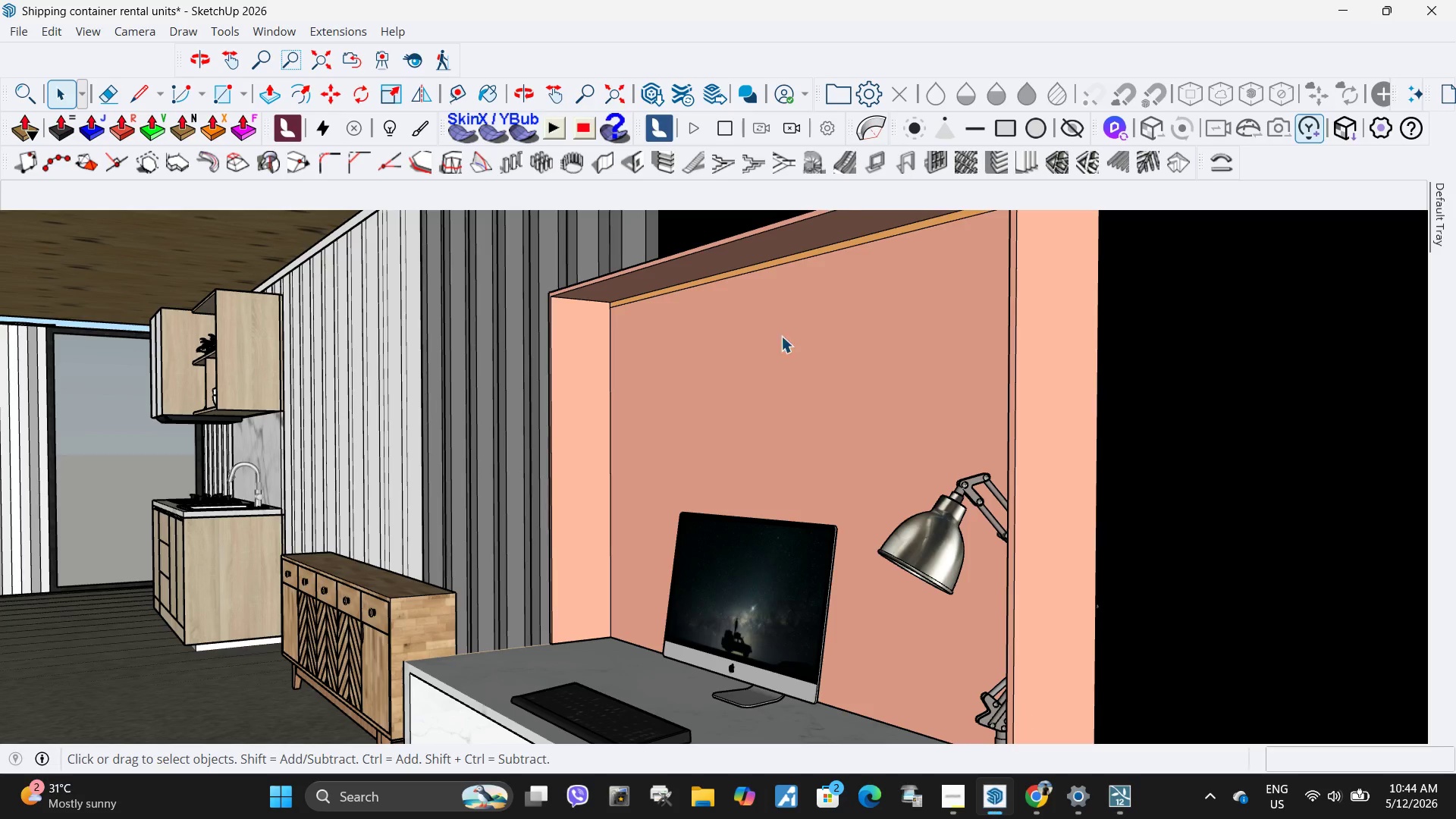 
scroll: coordinate [924, 343], scroll_direction: down, amount: 188.0
 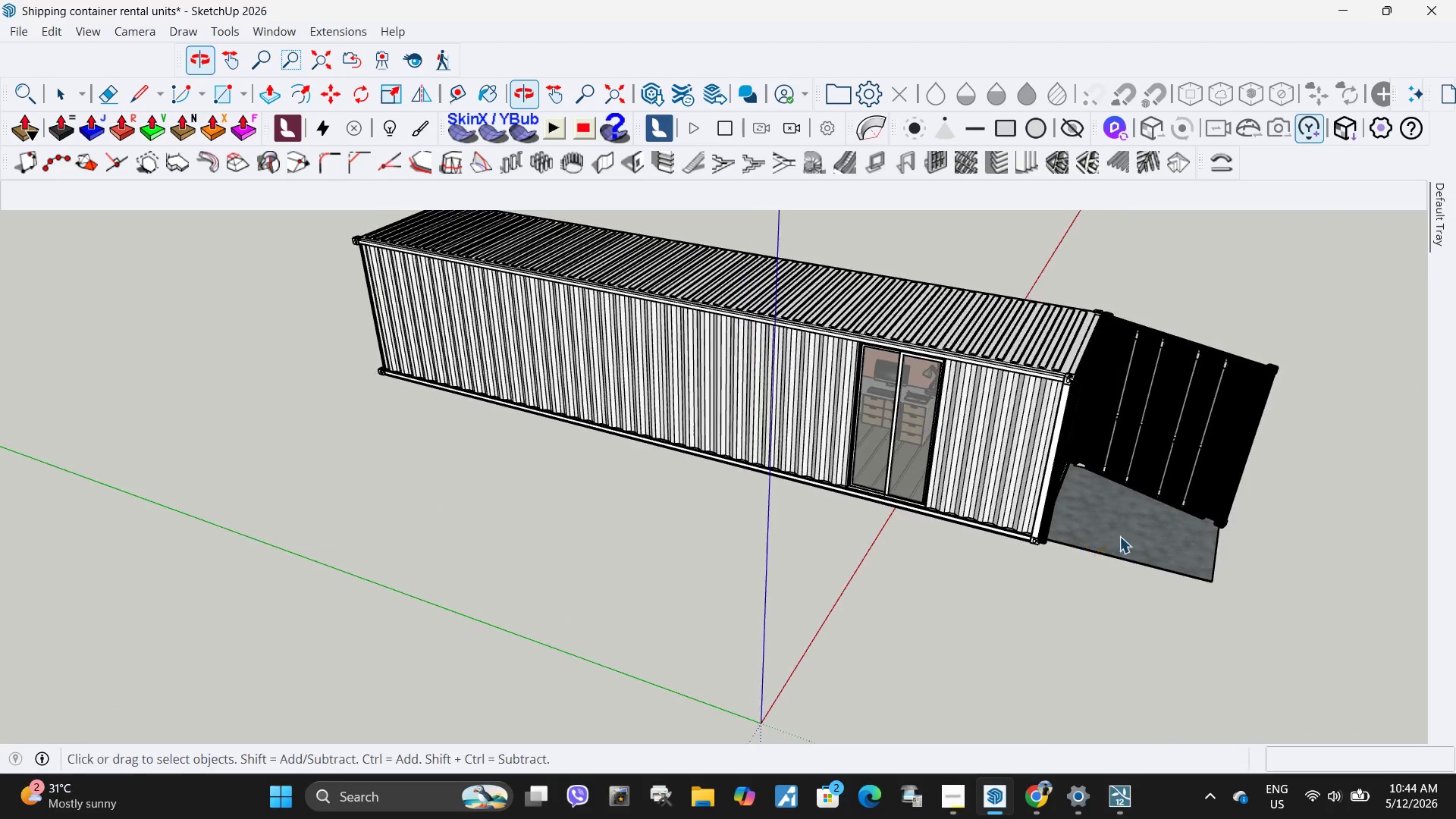 
key(Space)
 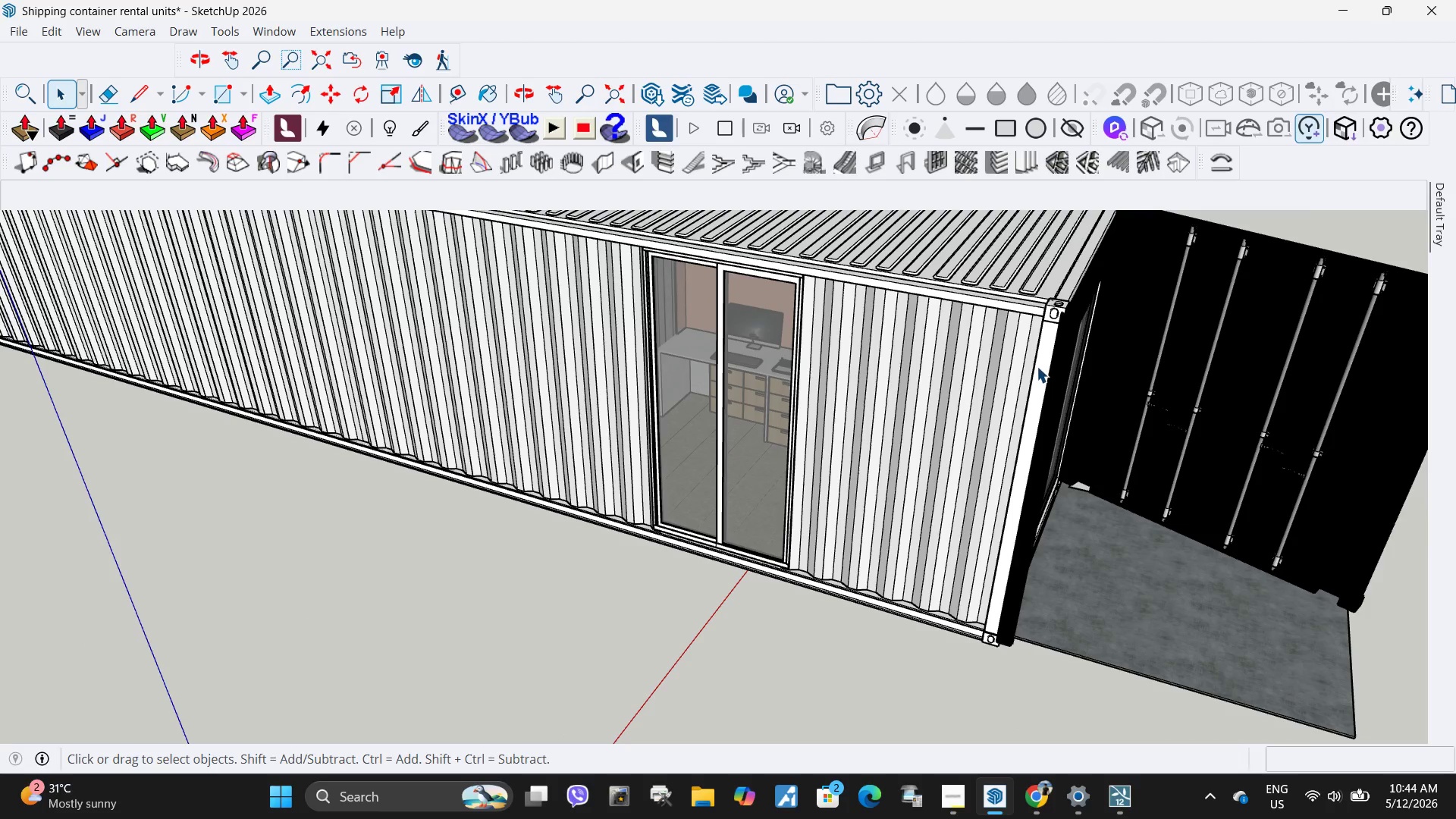 
scroll: coordinate [1081, 430], scroll_direction: up, amount: 6.0
 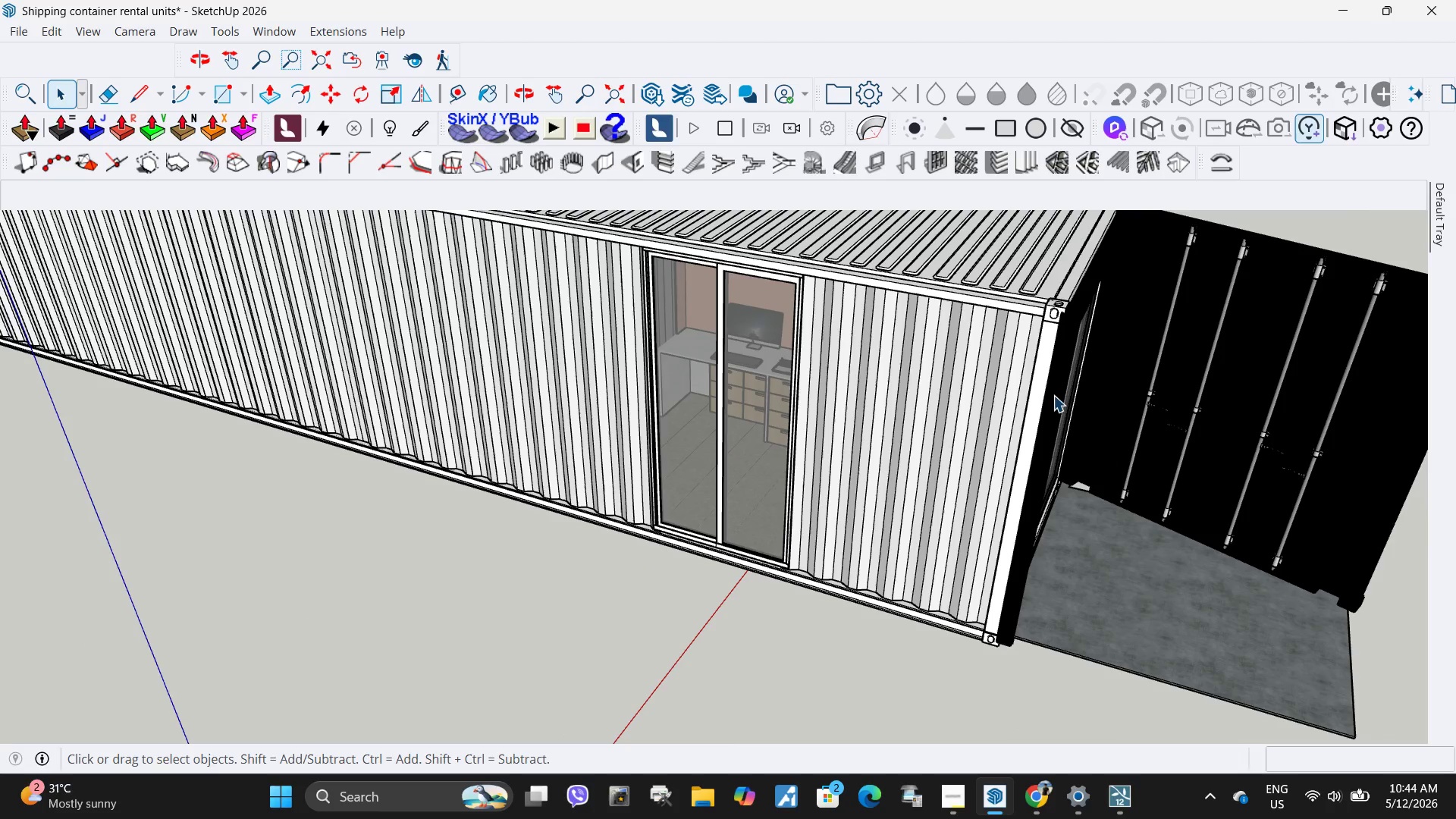 
double_click([1037, 366])
 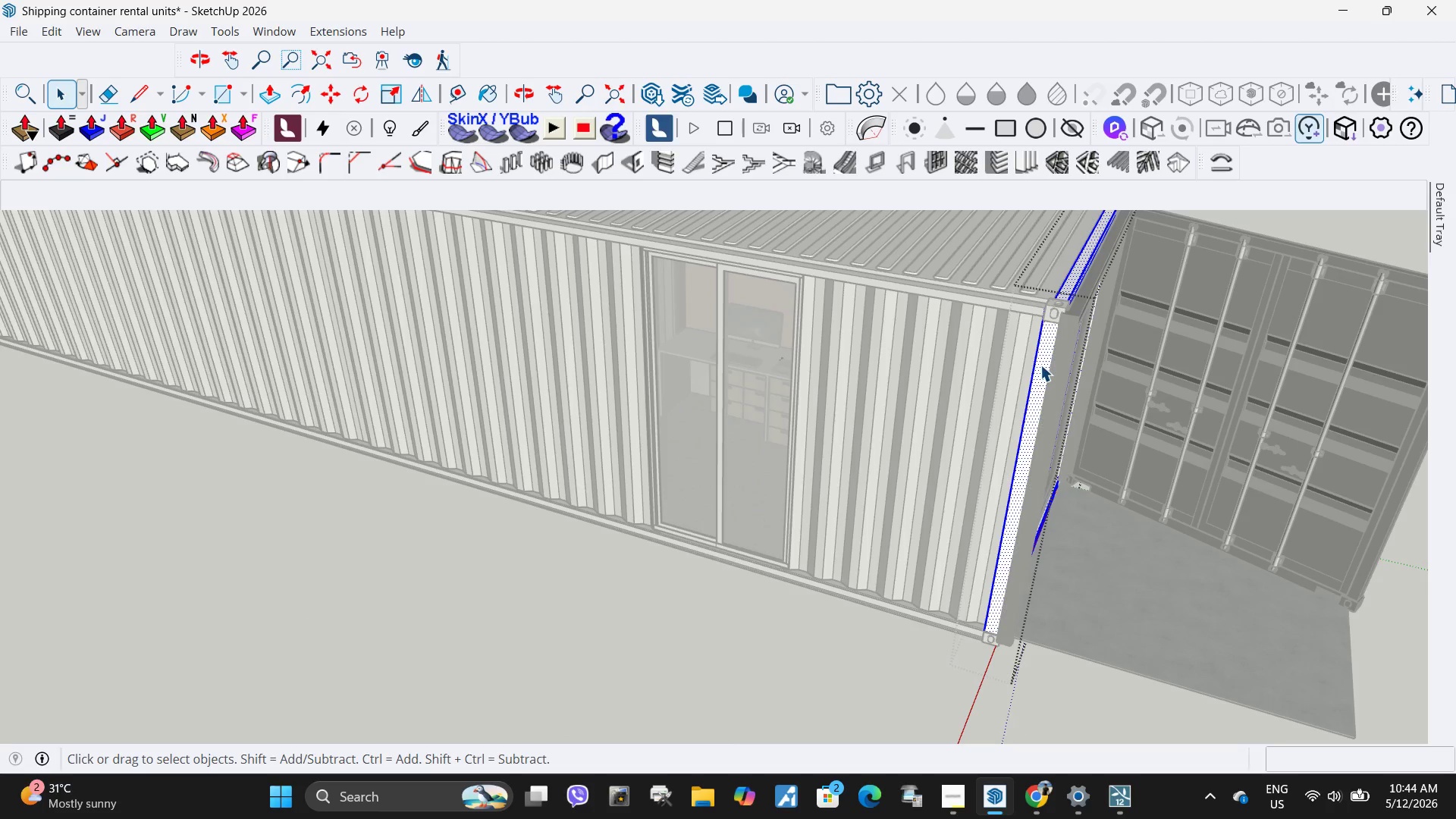 
key(M)
 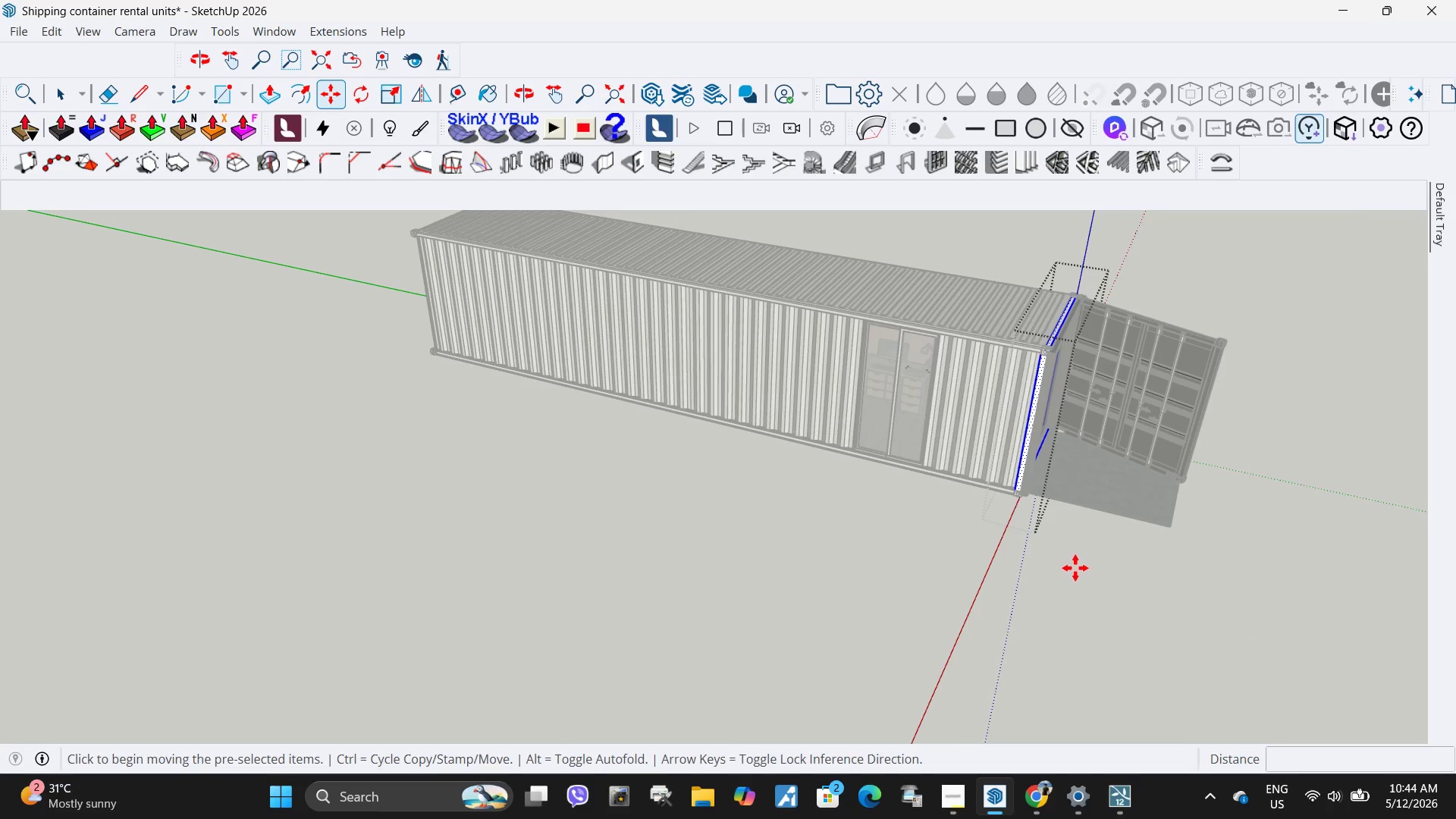 
scroll: coordinate [1038, 394], scroll_direction: down, amount: 10.0
 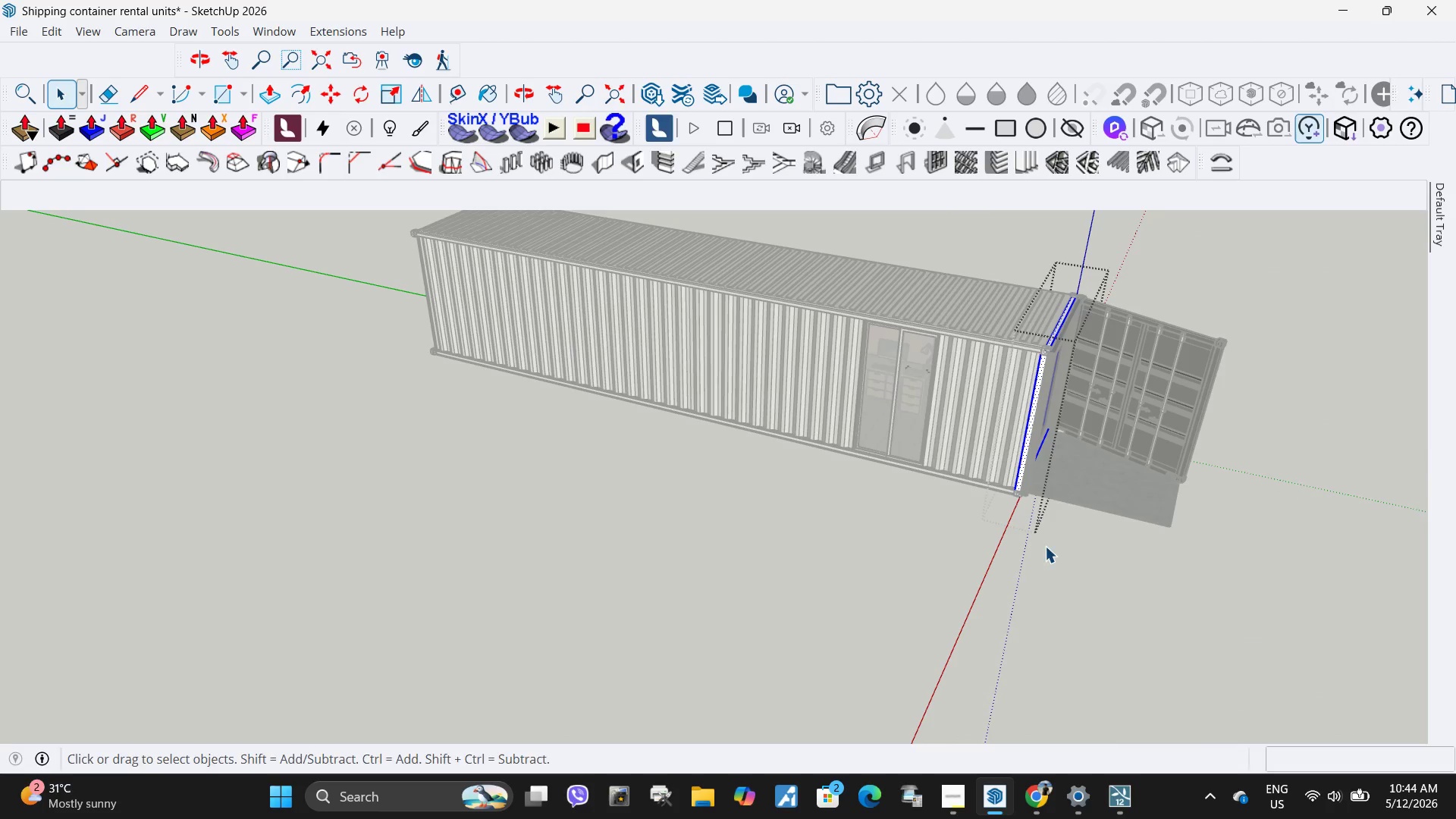 
key(Control+ControlLeft)
 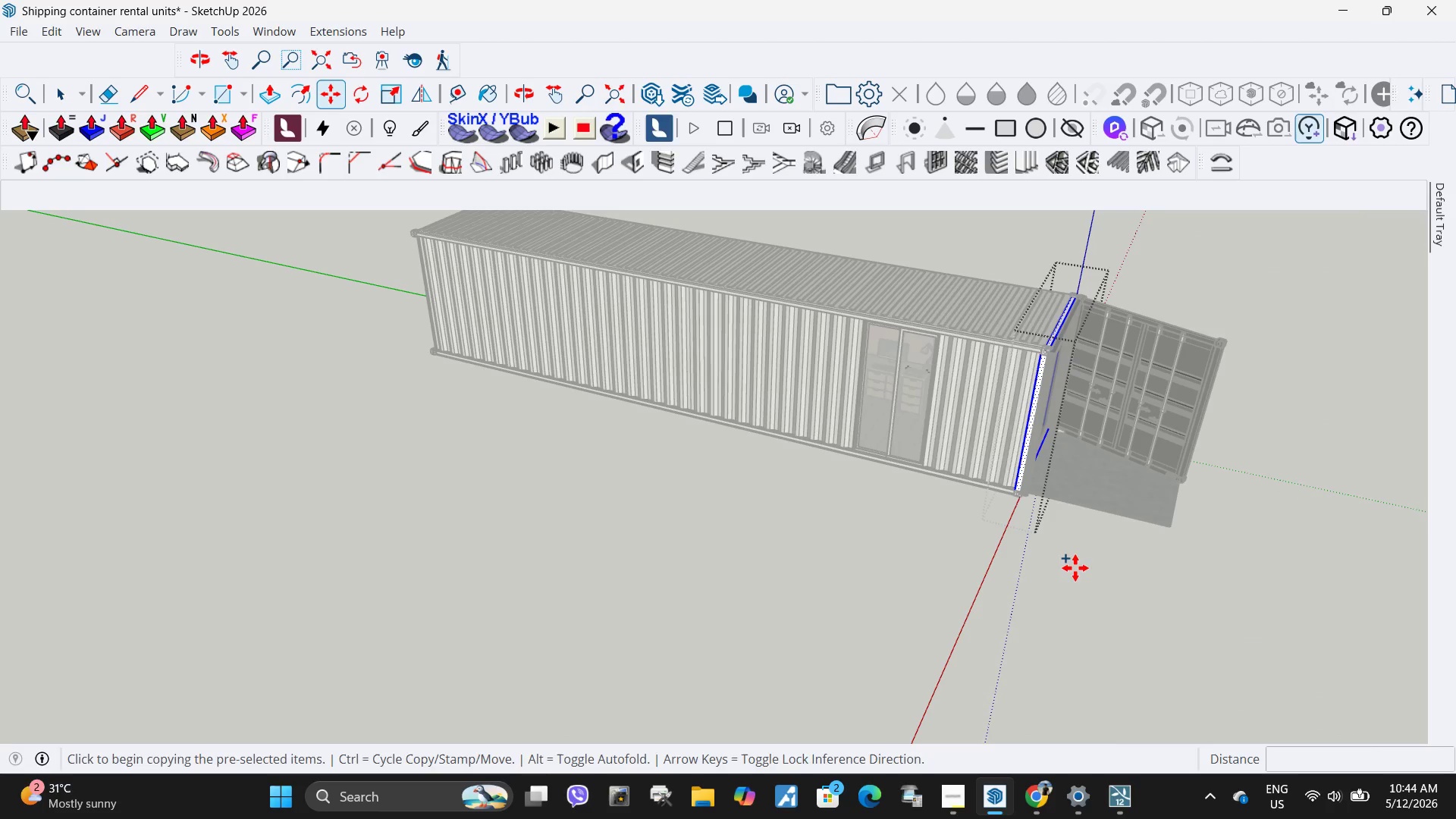 
left_click([1075, 568])
 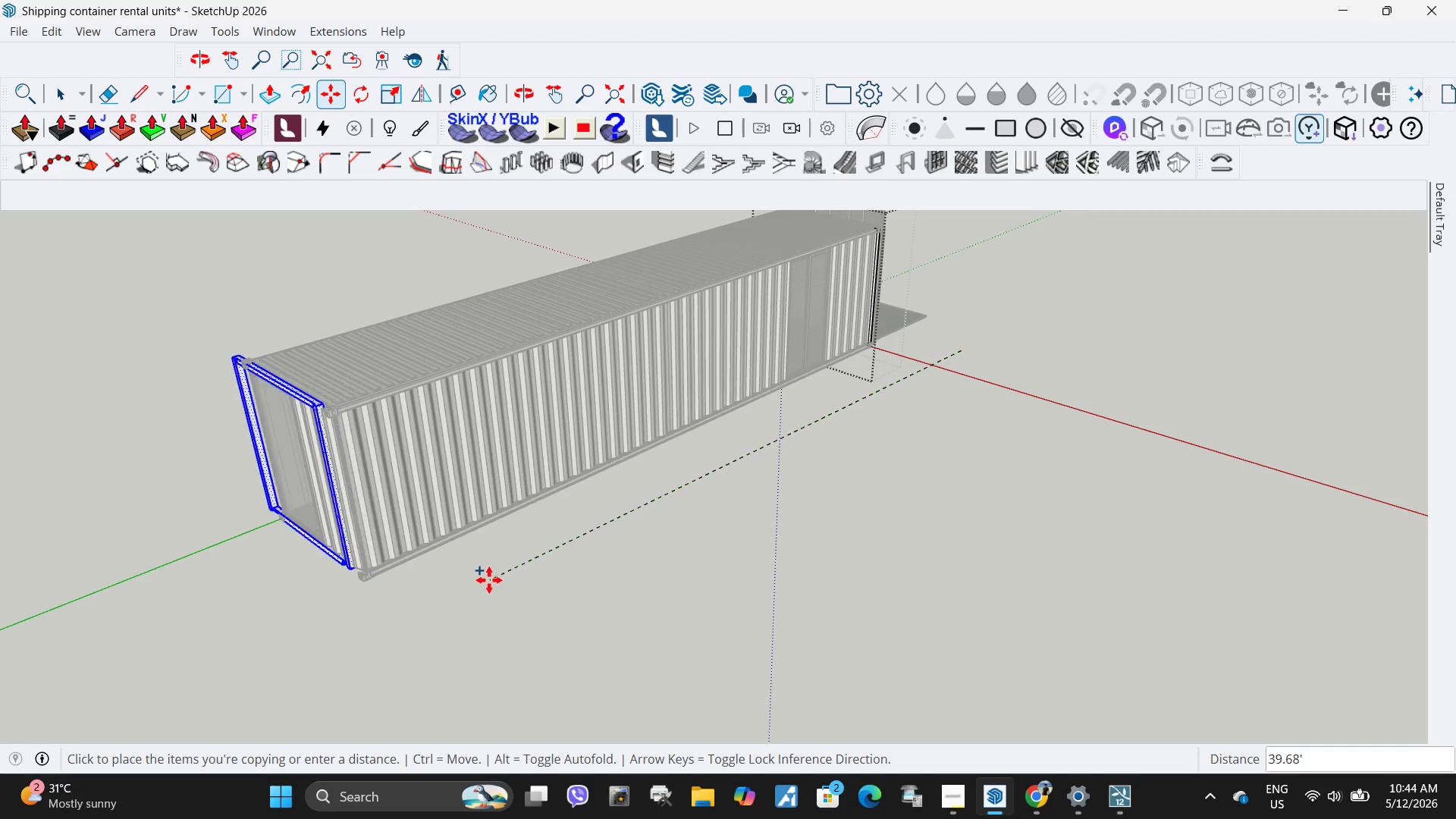 
left_click([500, 584])
 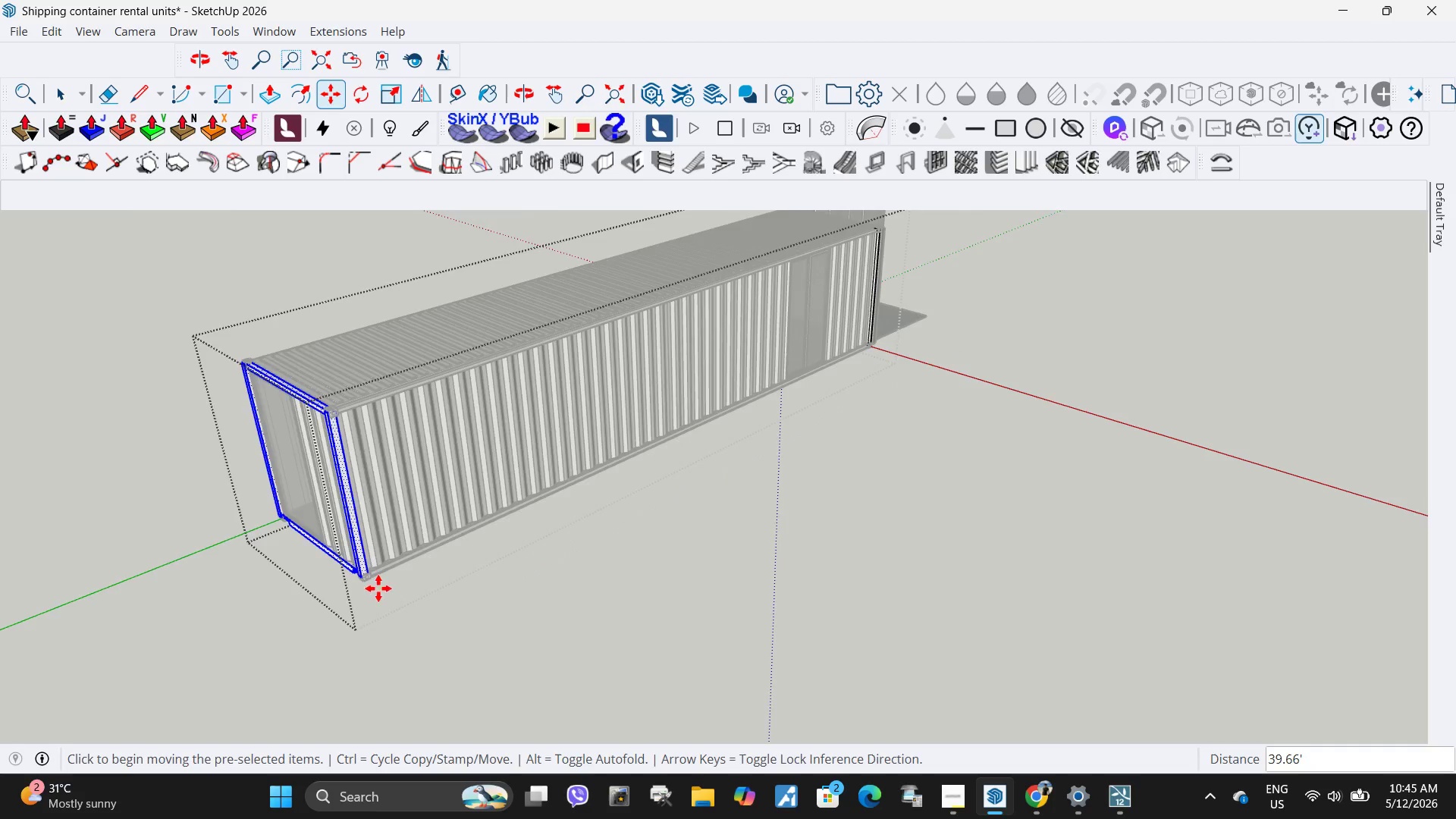 
scroll: coordinate [391, 601], scroll_direction: up, amount: 7.0
 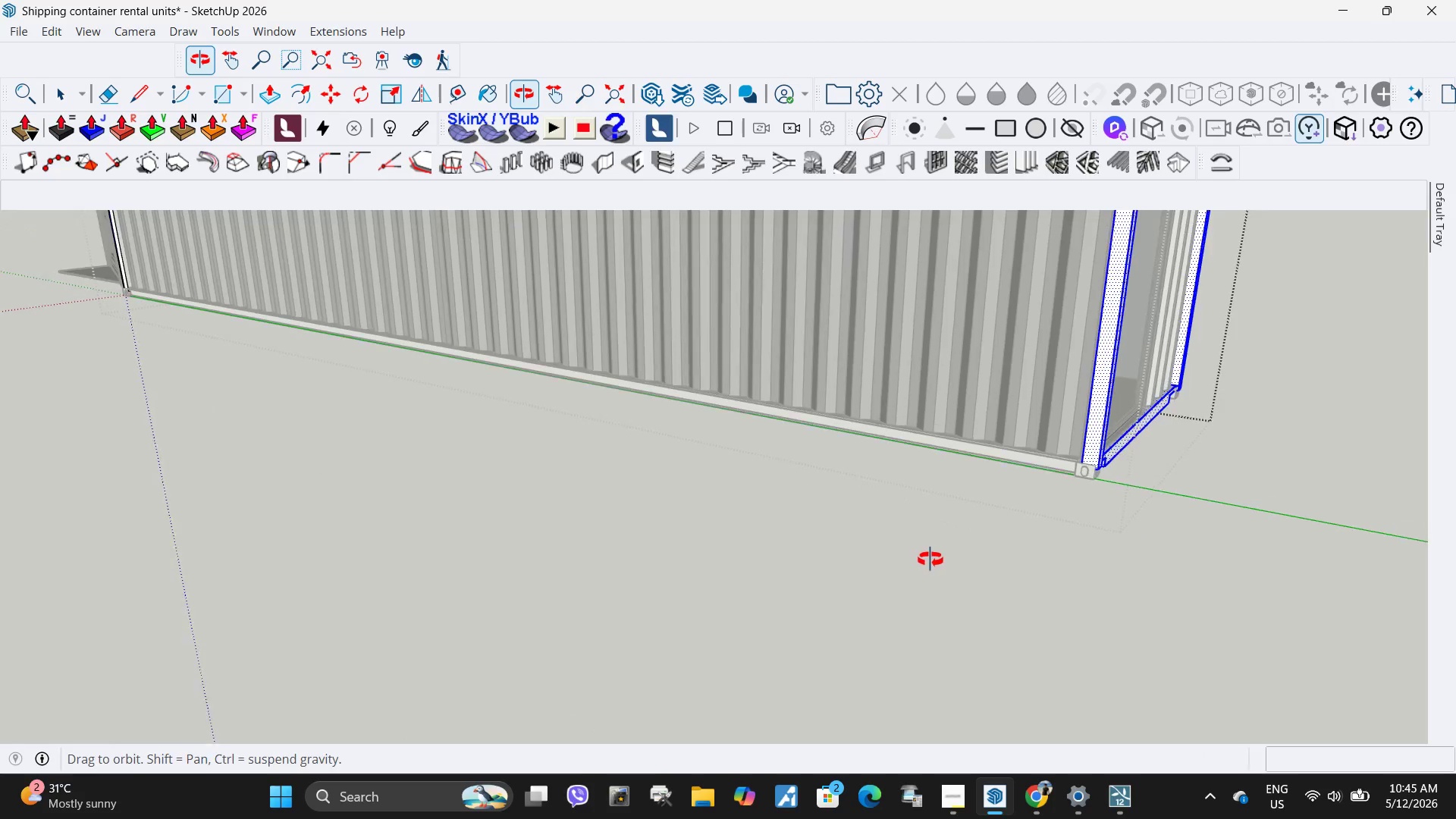 
left_click([1057, 504])
 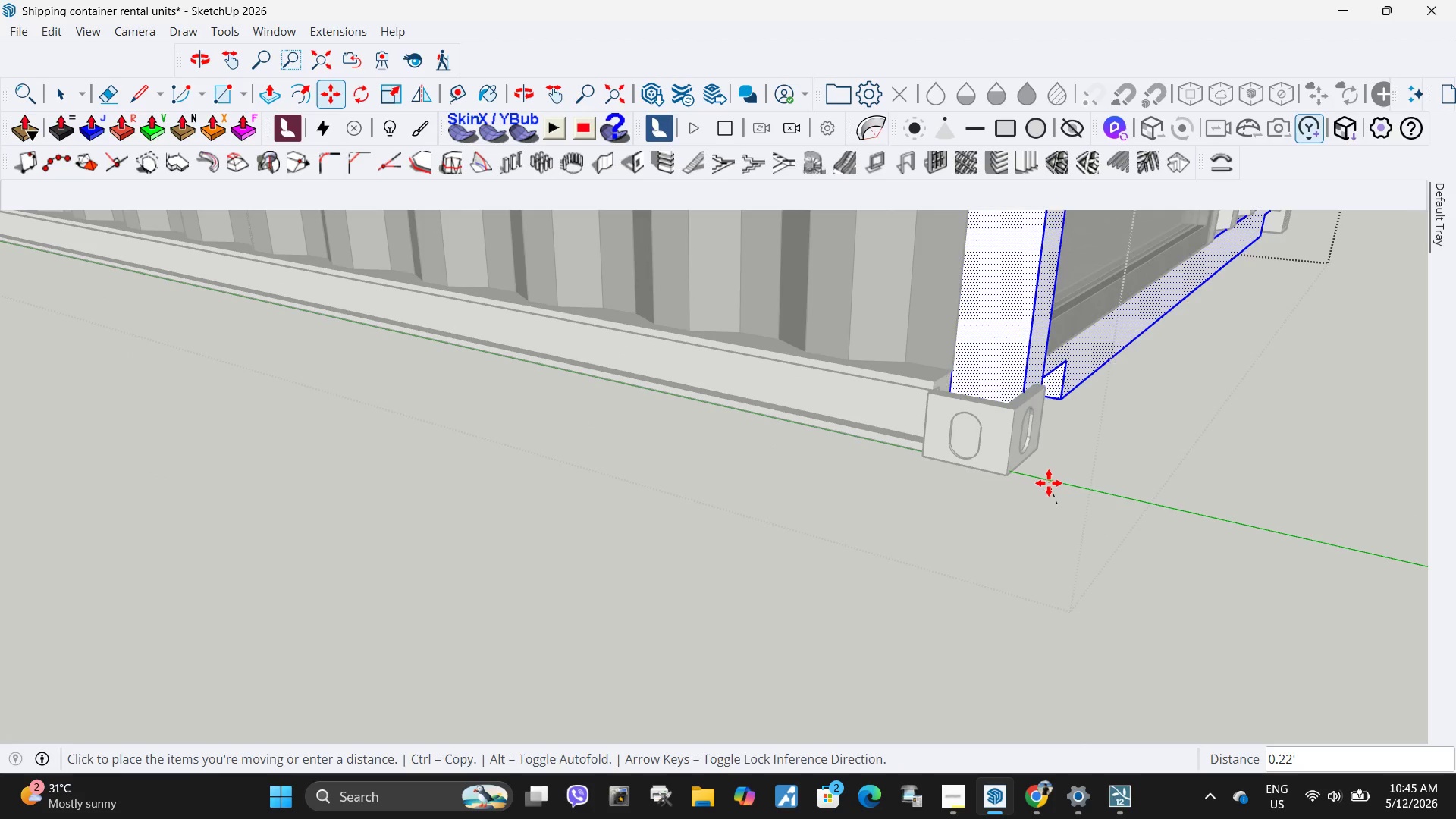 
scroll: coordinate [1061, 503], scroll_direction: up, amount: 11.0
 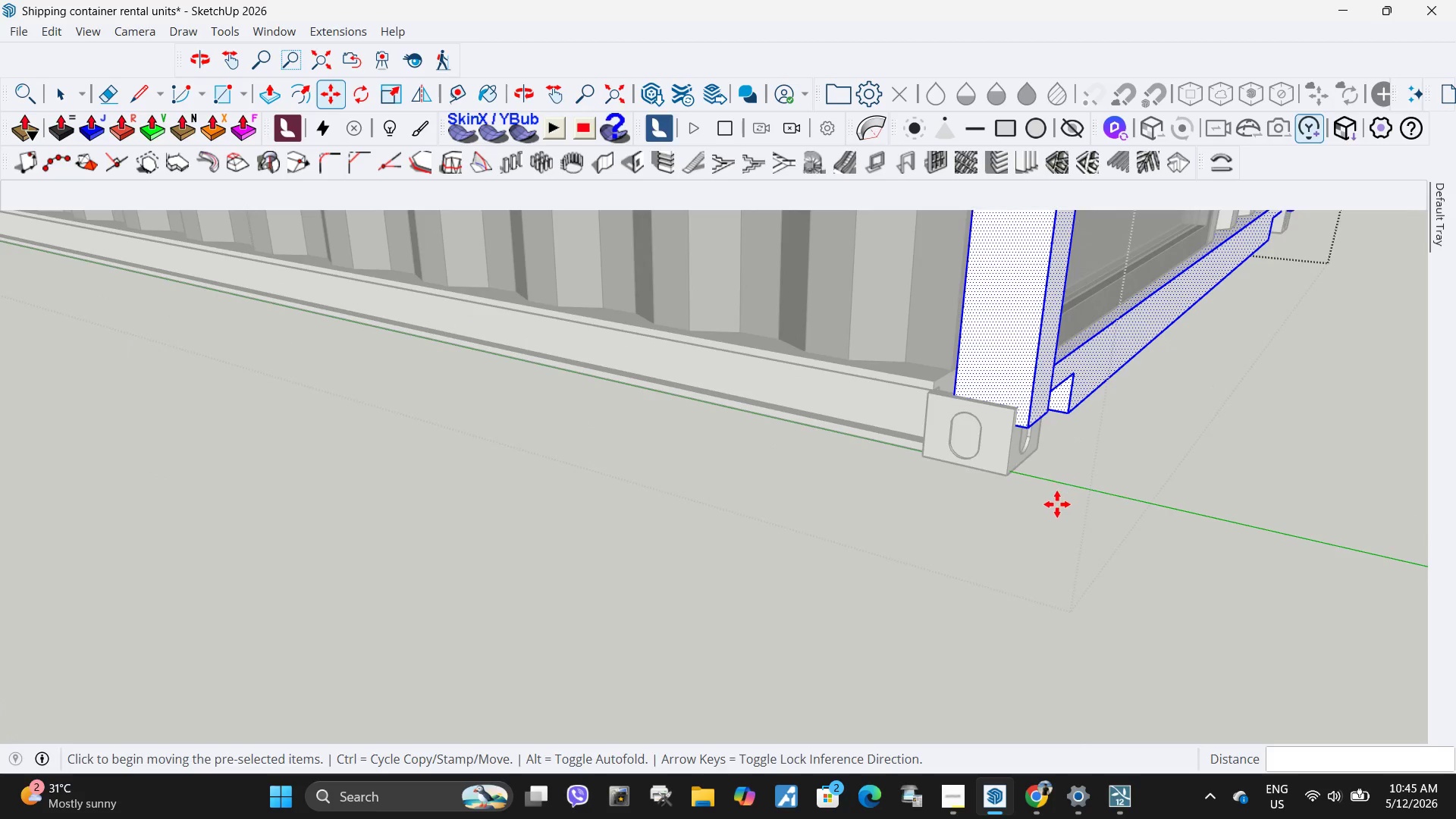 
key(Escape)
 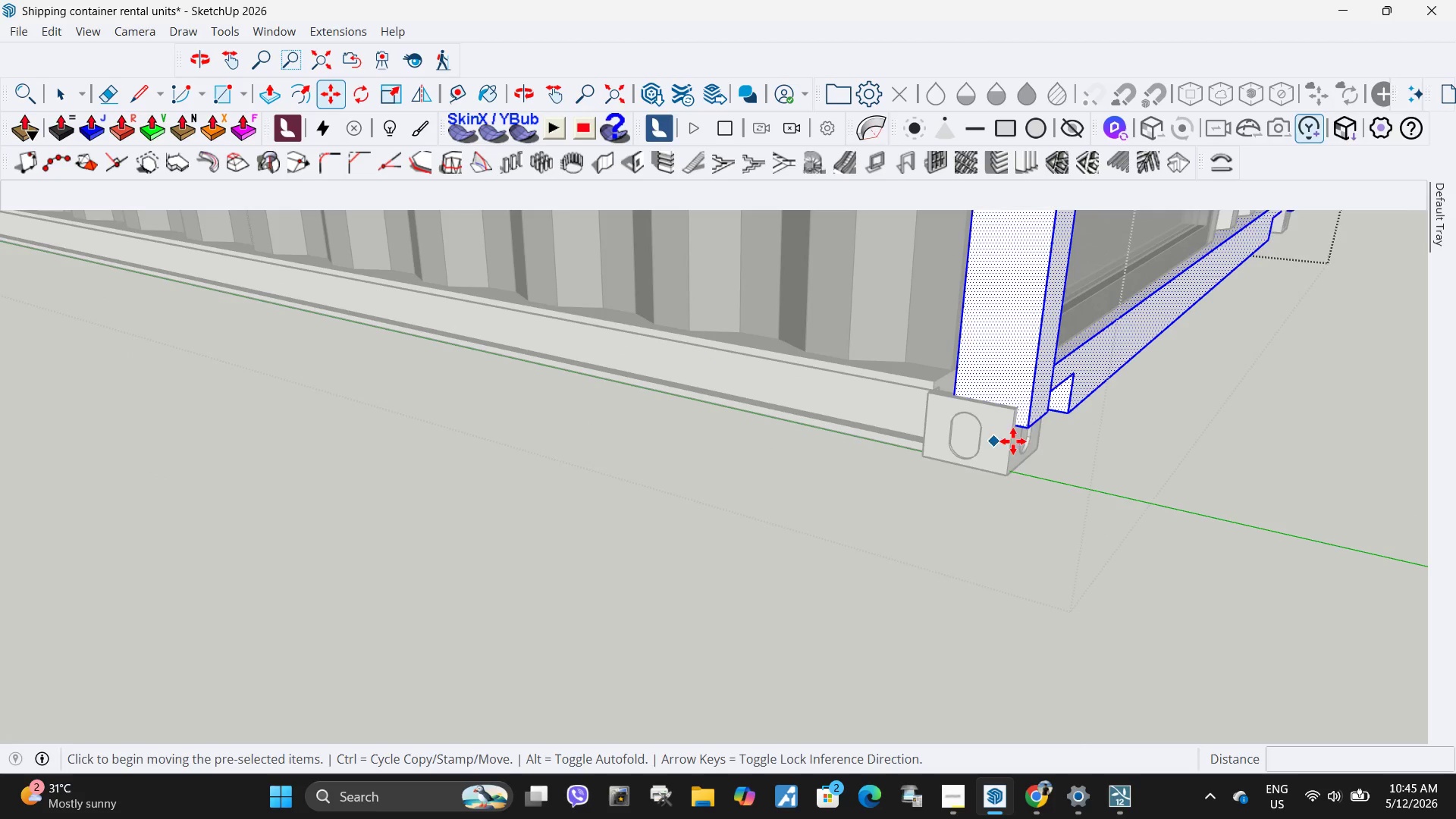 
scroll: coordinate [819, 377], scroll_direction: up, amount: 20.0
 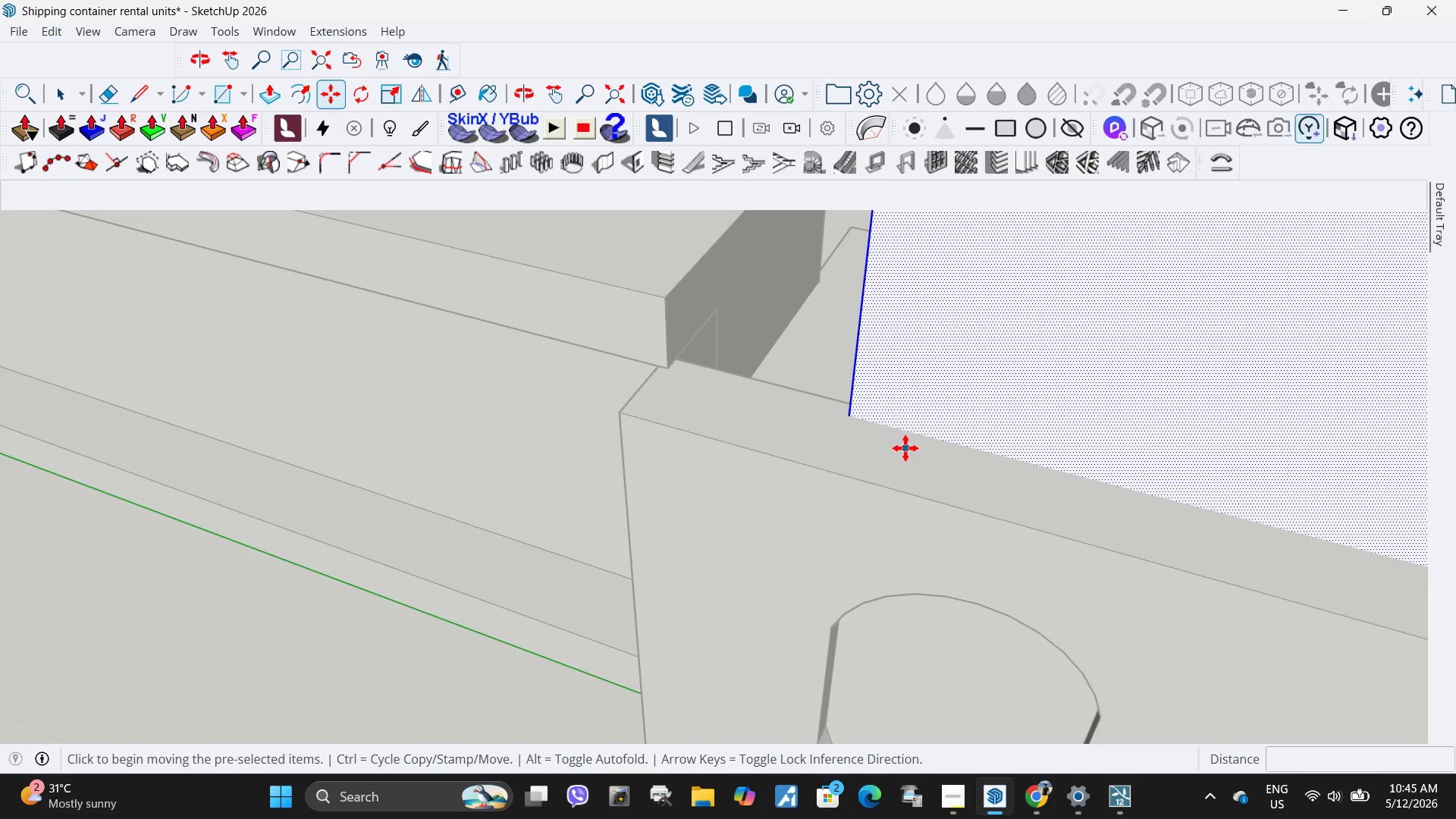 
left_click([906, 450])
 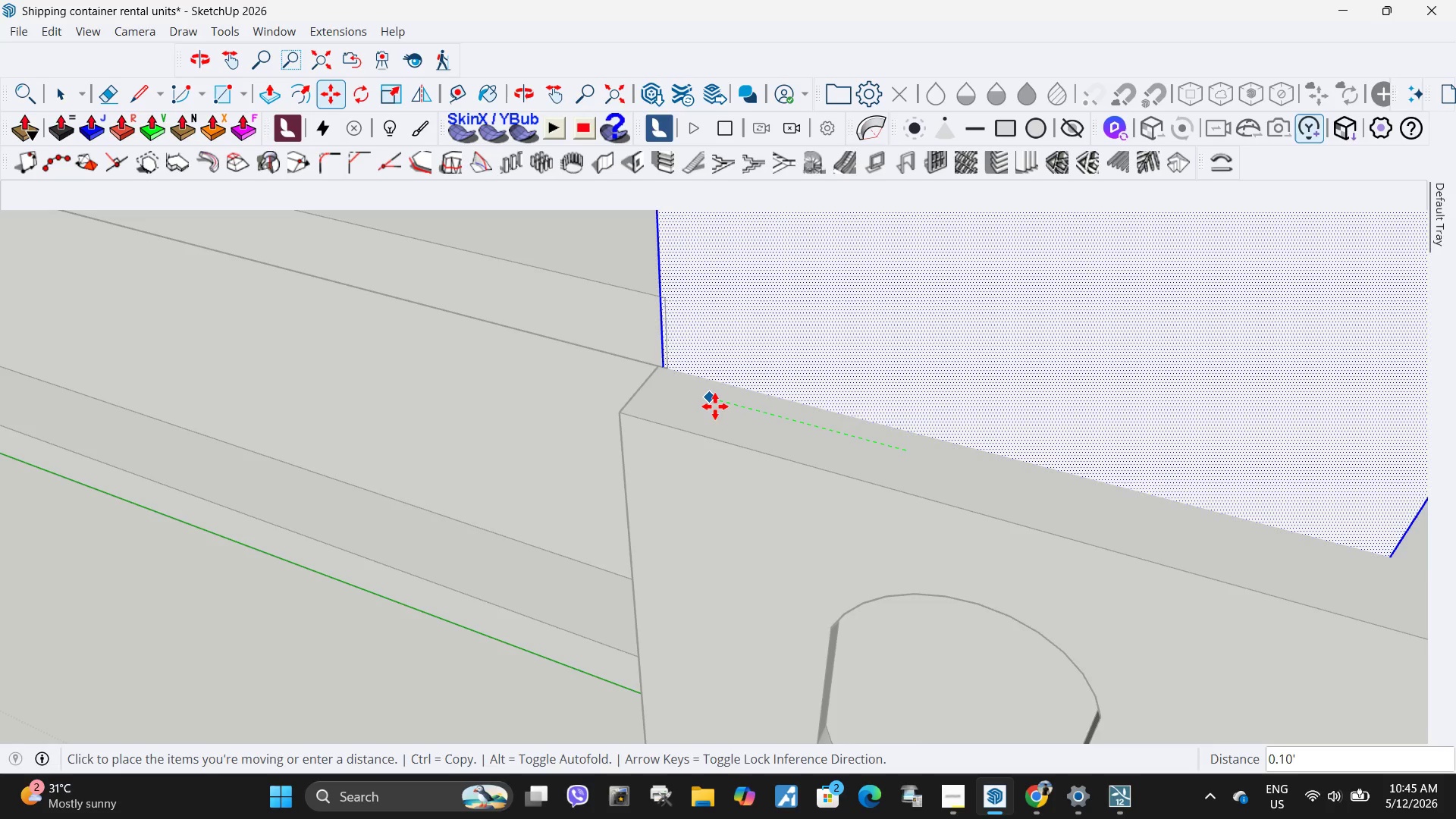 
left_click([714, 406])
 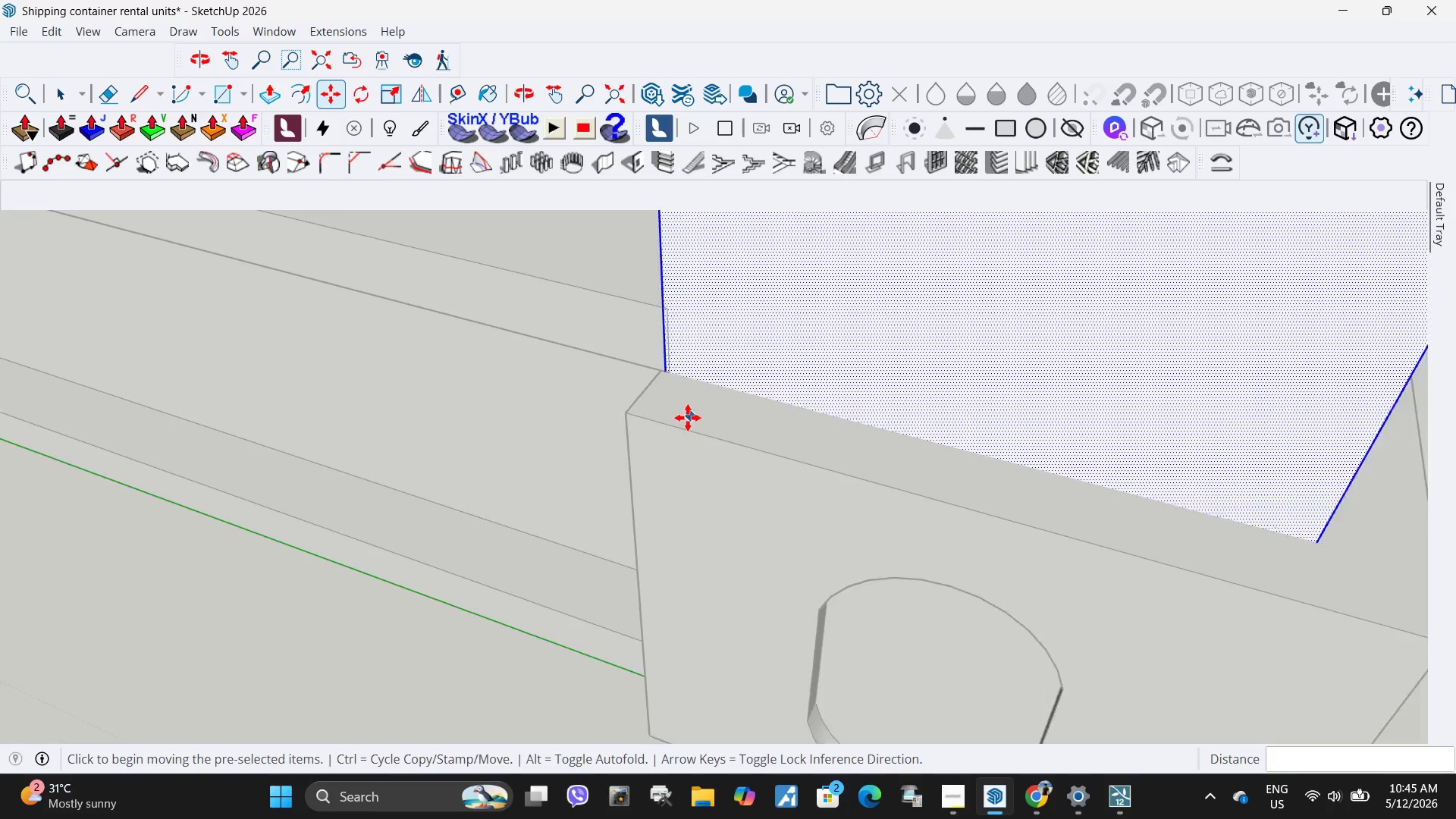 
scroll: coordinate [670, 379], scroll_direction: up, amount: 6.0
 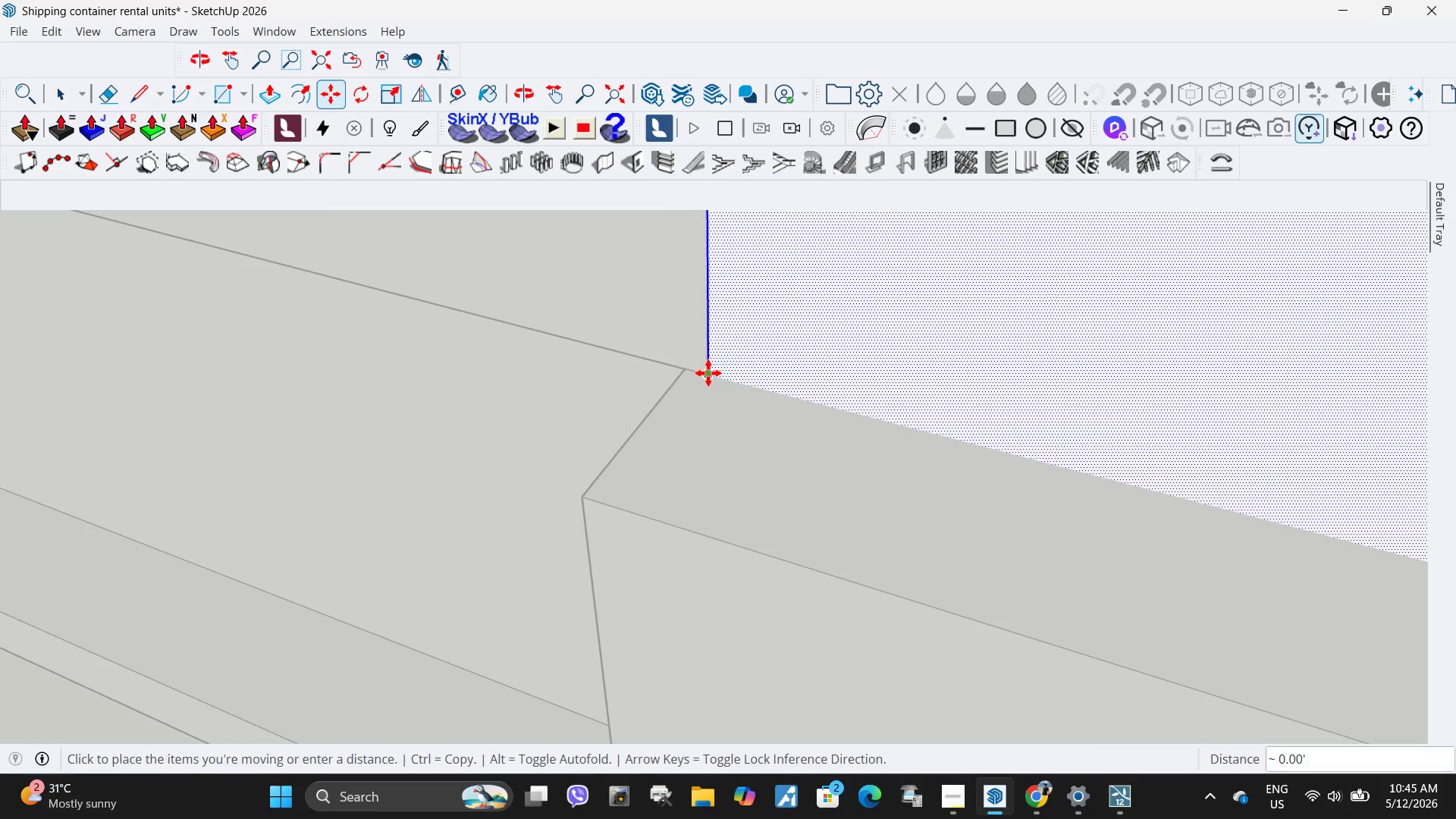 
double_click([710, 373])
 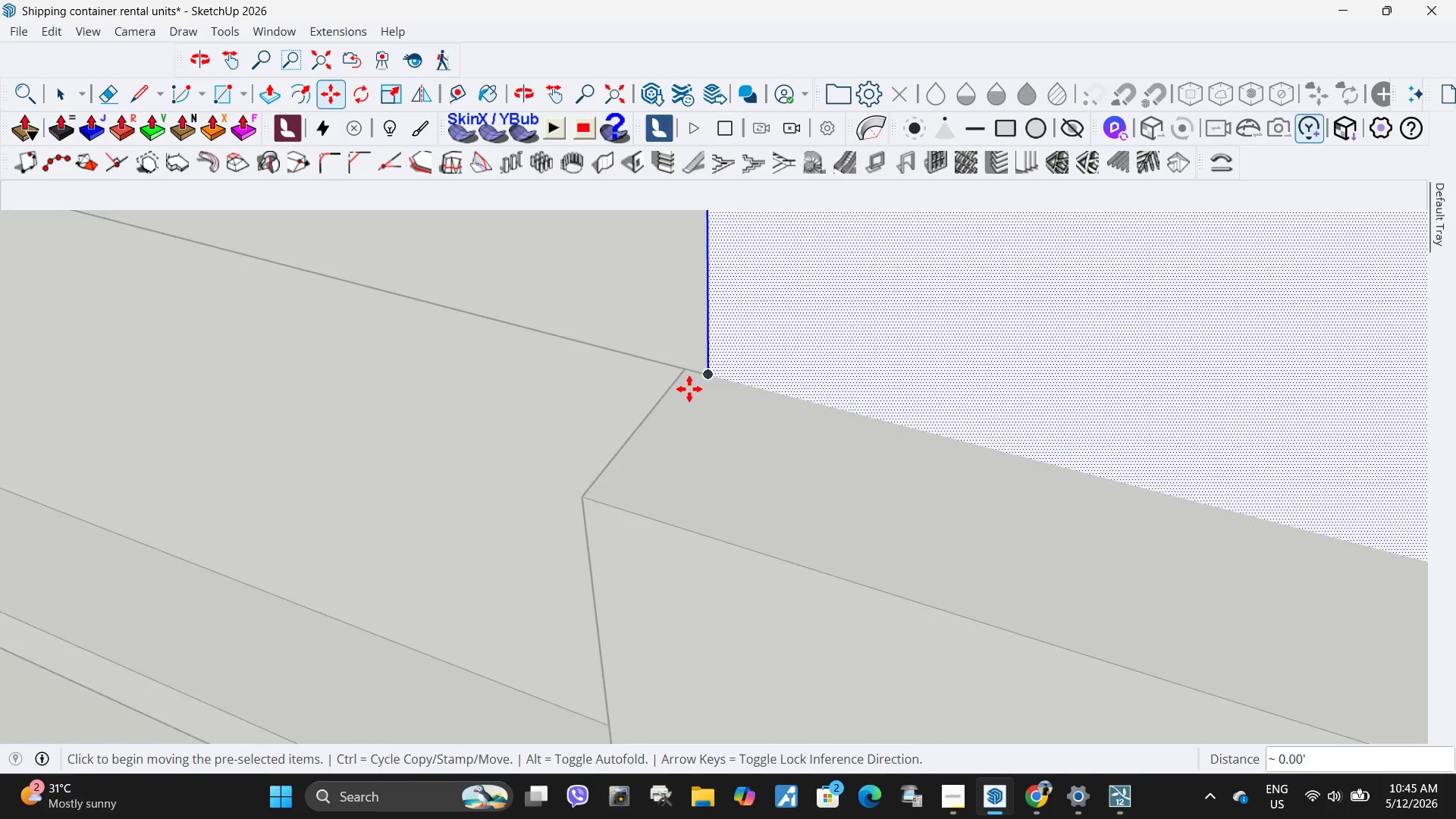 
key(Space)
 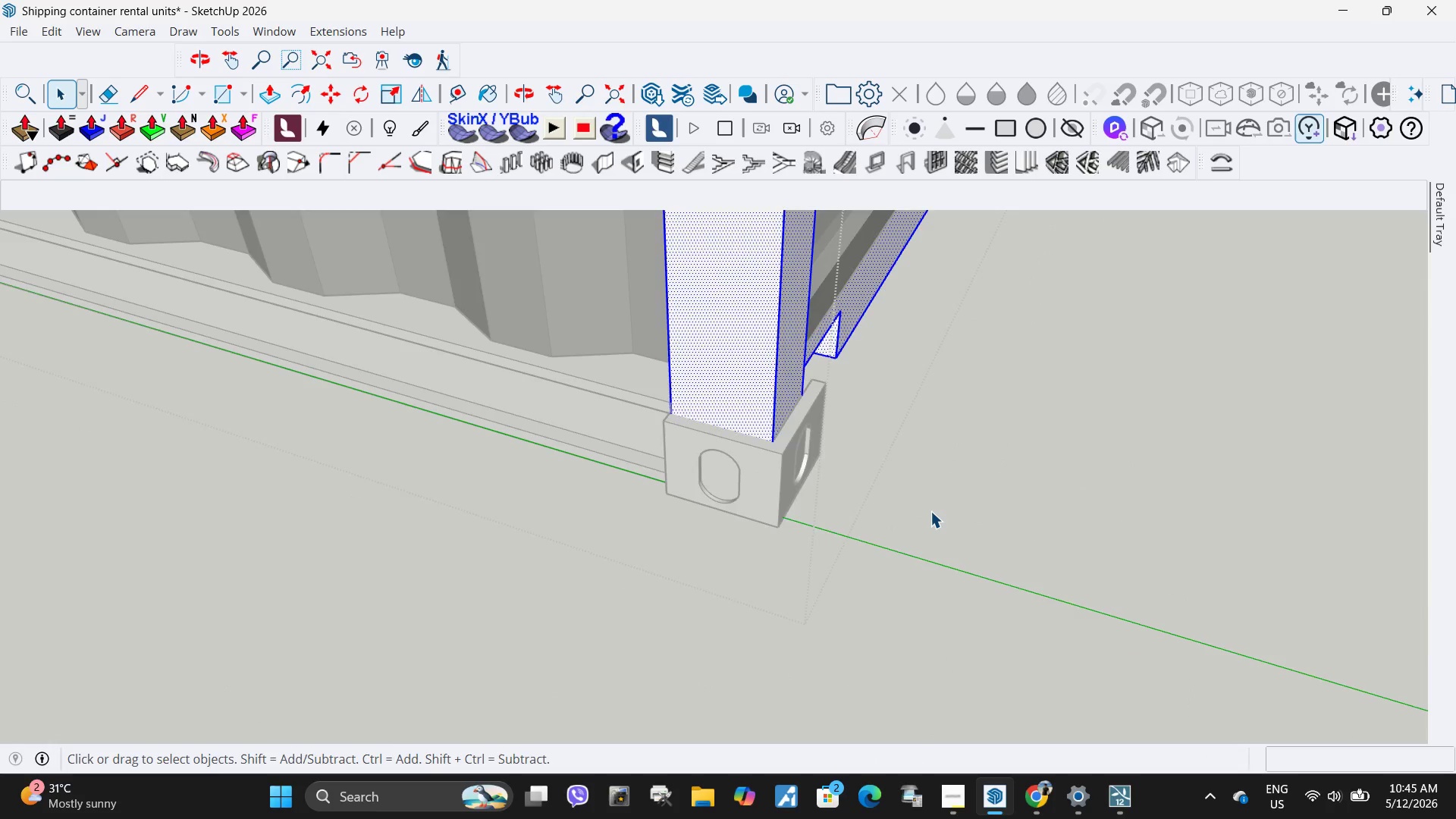 
left_click_drag(start_coordinate=[930, 511], to_coordinate=[934, 516])
 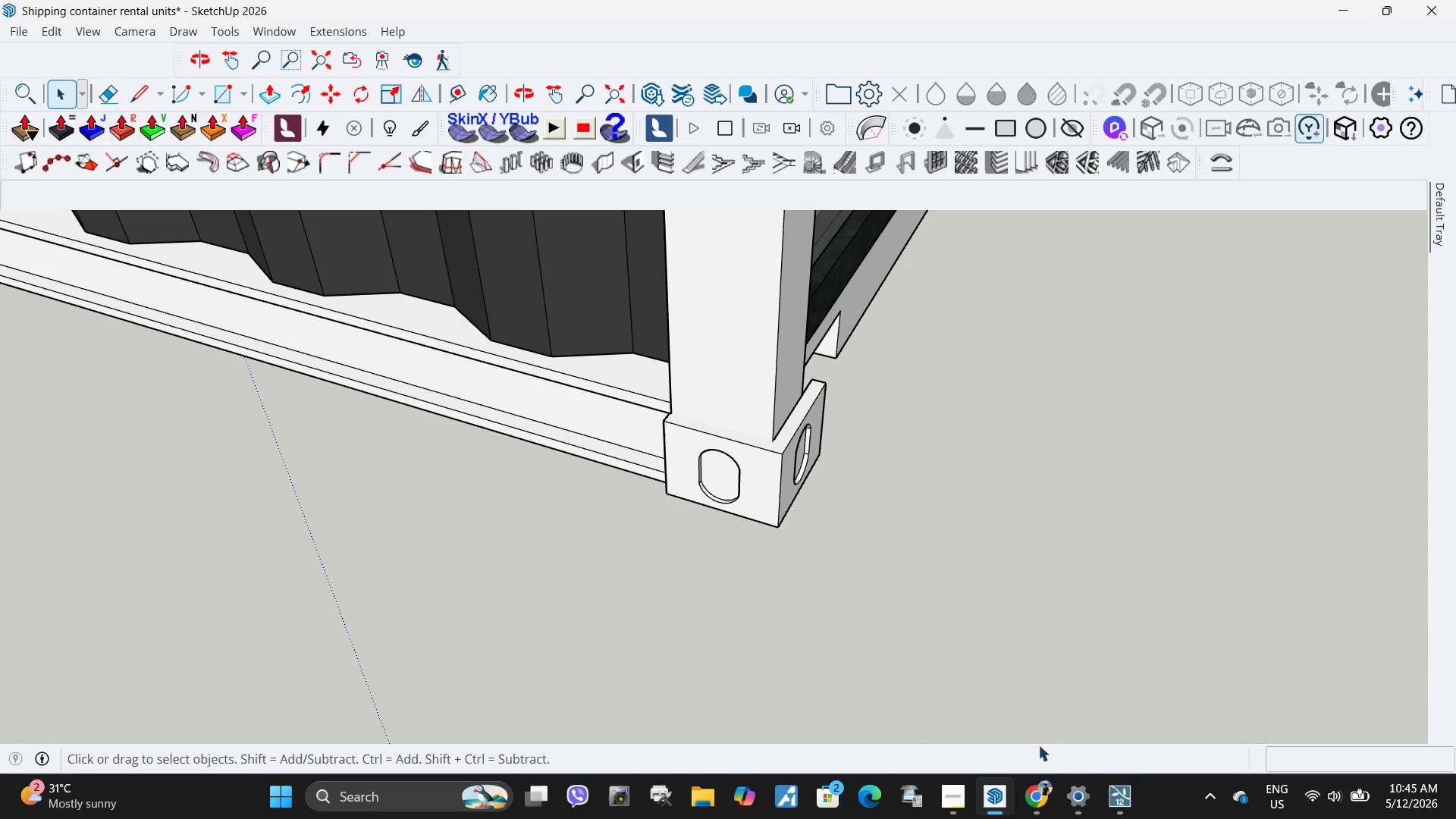 
key(Escape)
 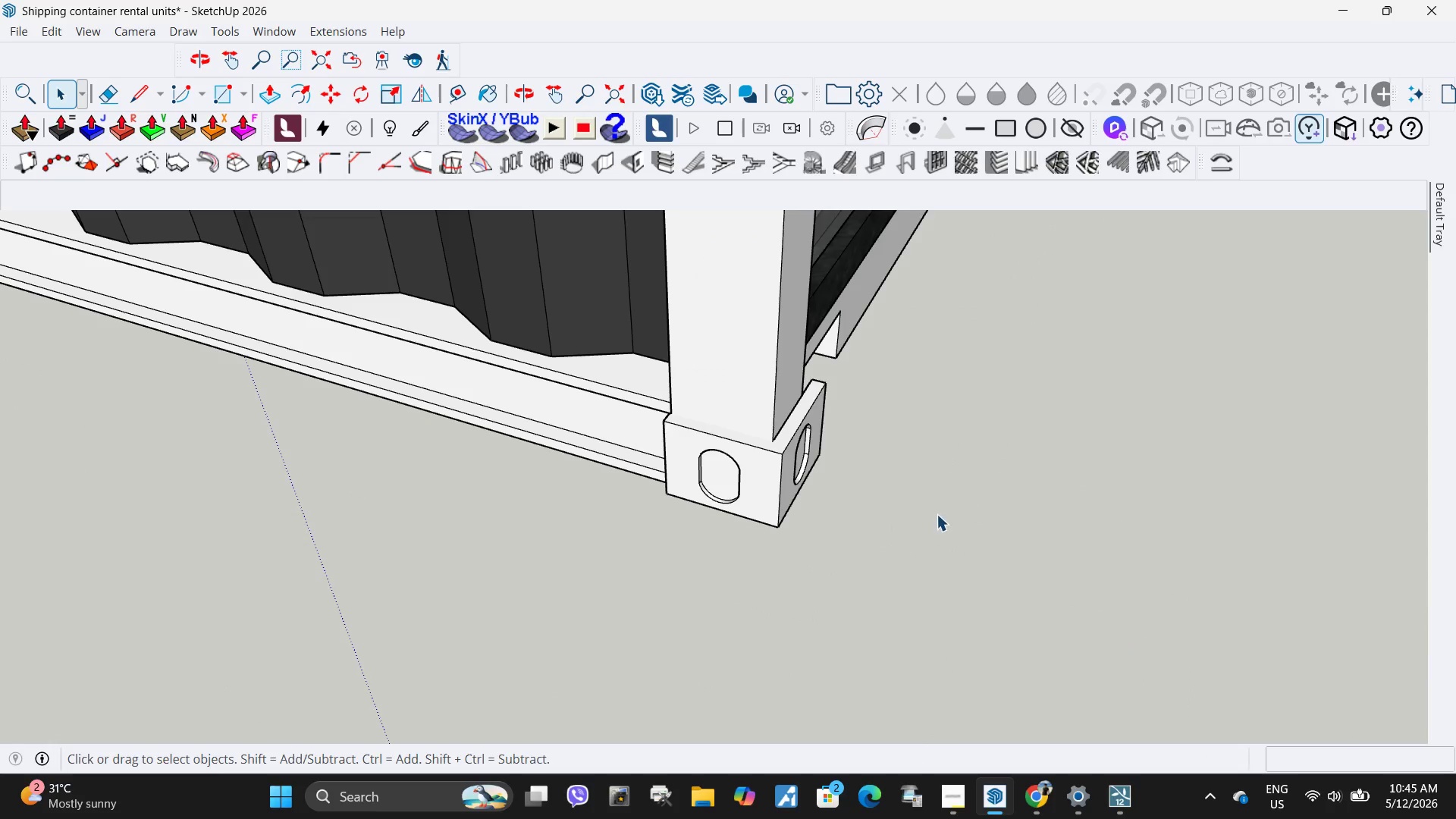 
scroll: coordinate [674, 415], scroll_direction: down, amount: 29.0
 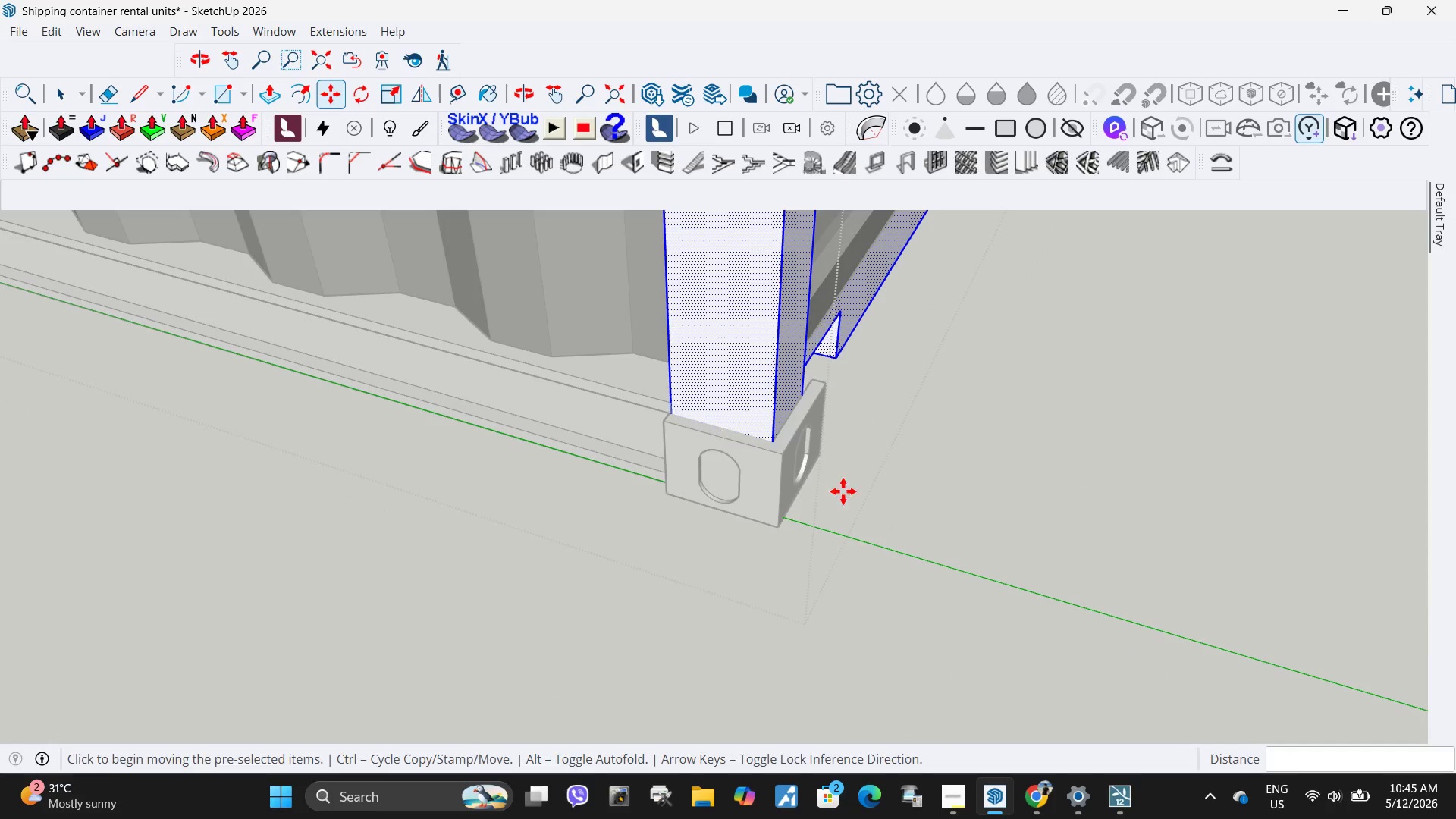 
key(Escape)
 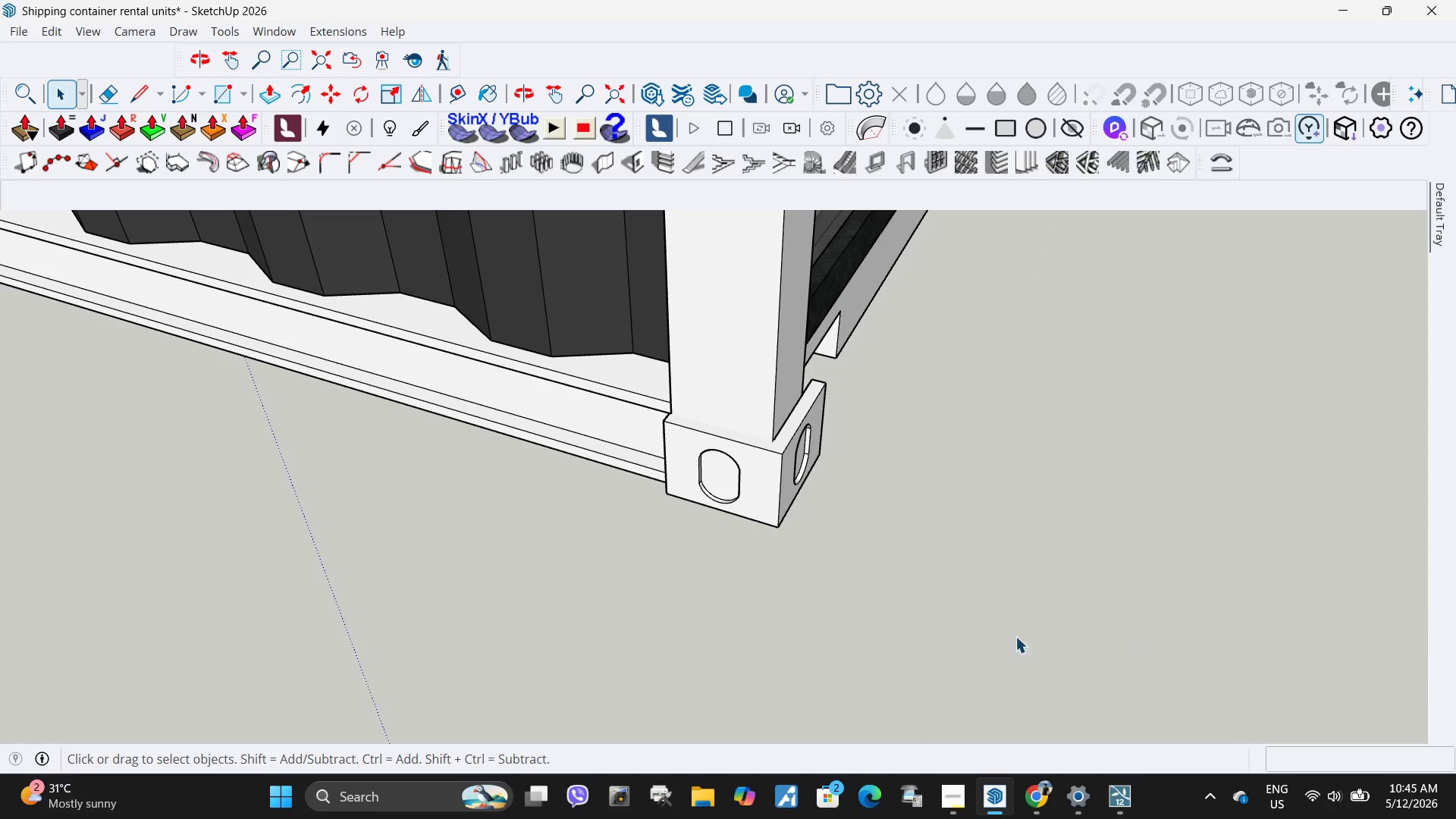 
key(Escape)
 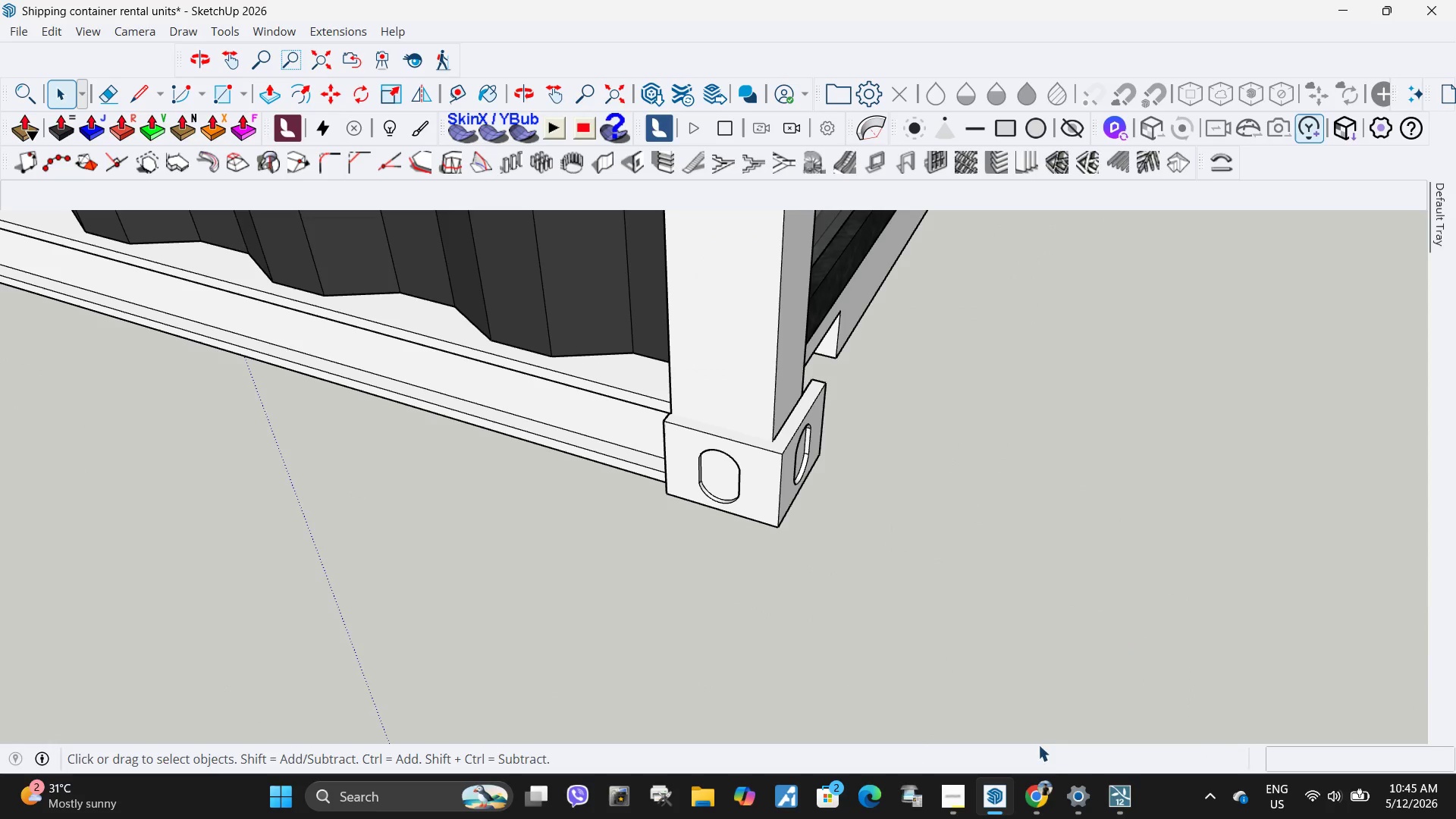 
key(Escape)
 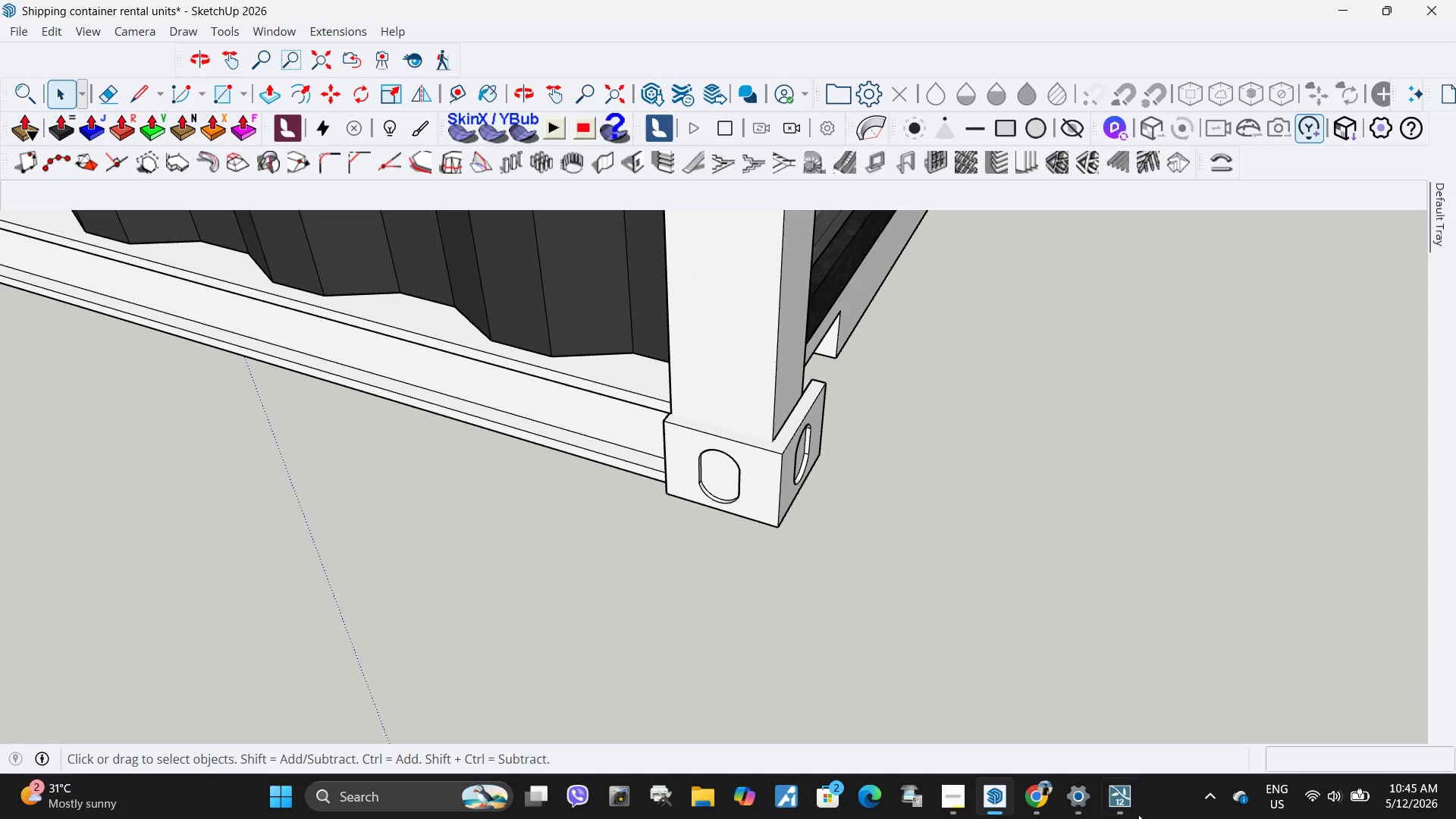 
left_click([1118, 808])
 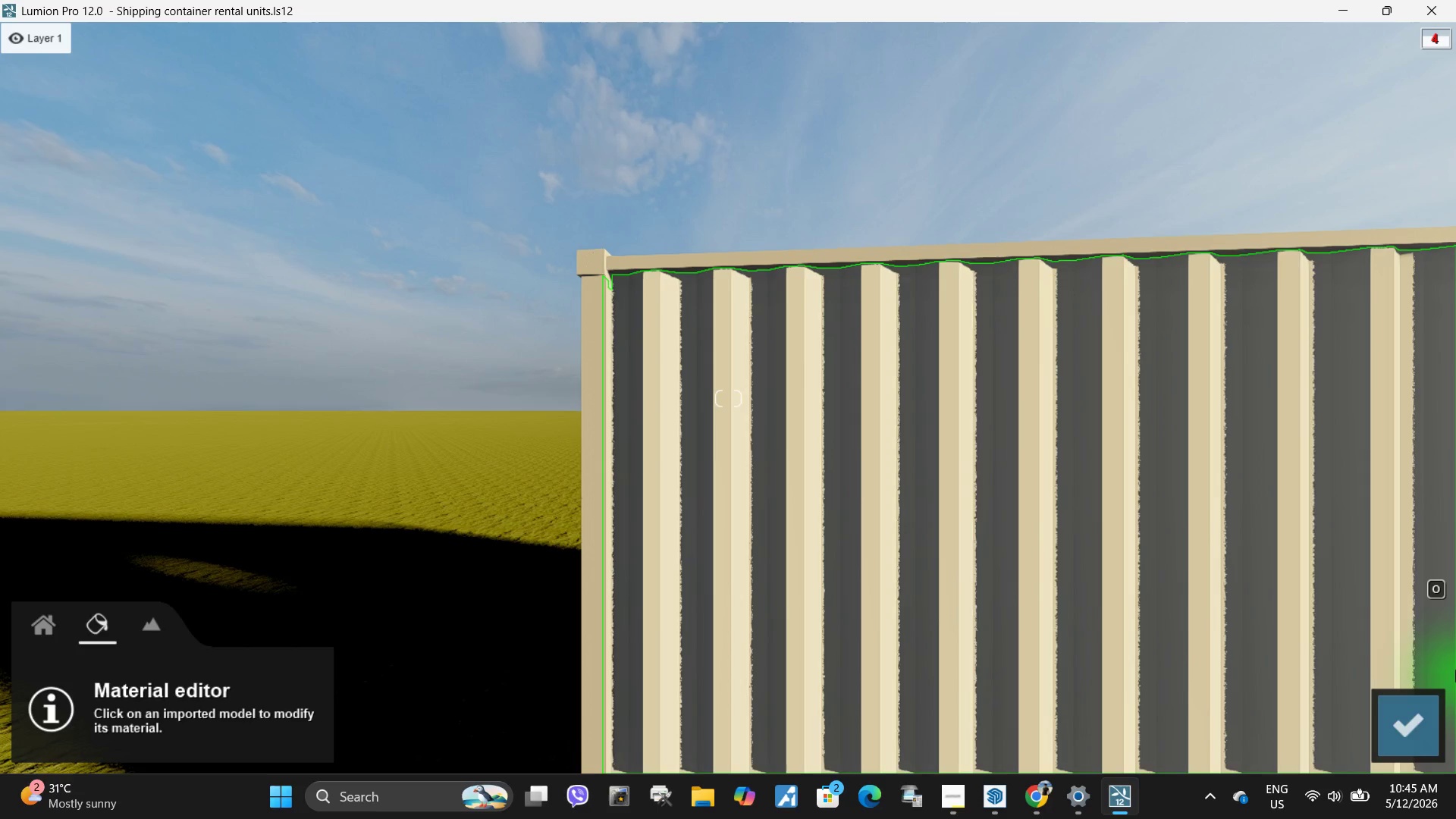 
left_click([1410, 722])
 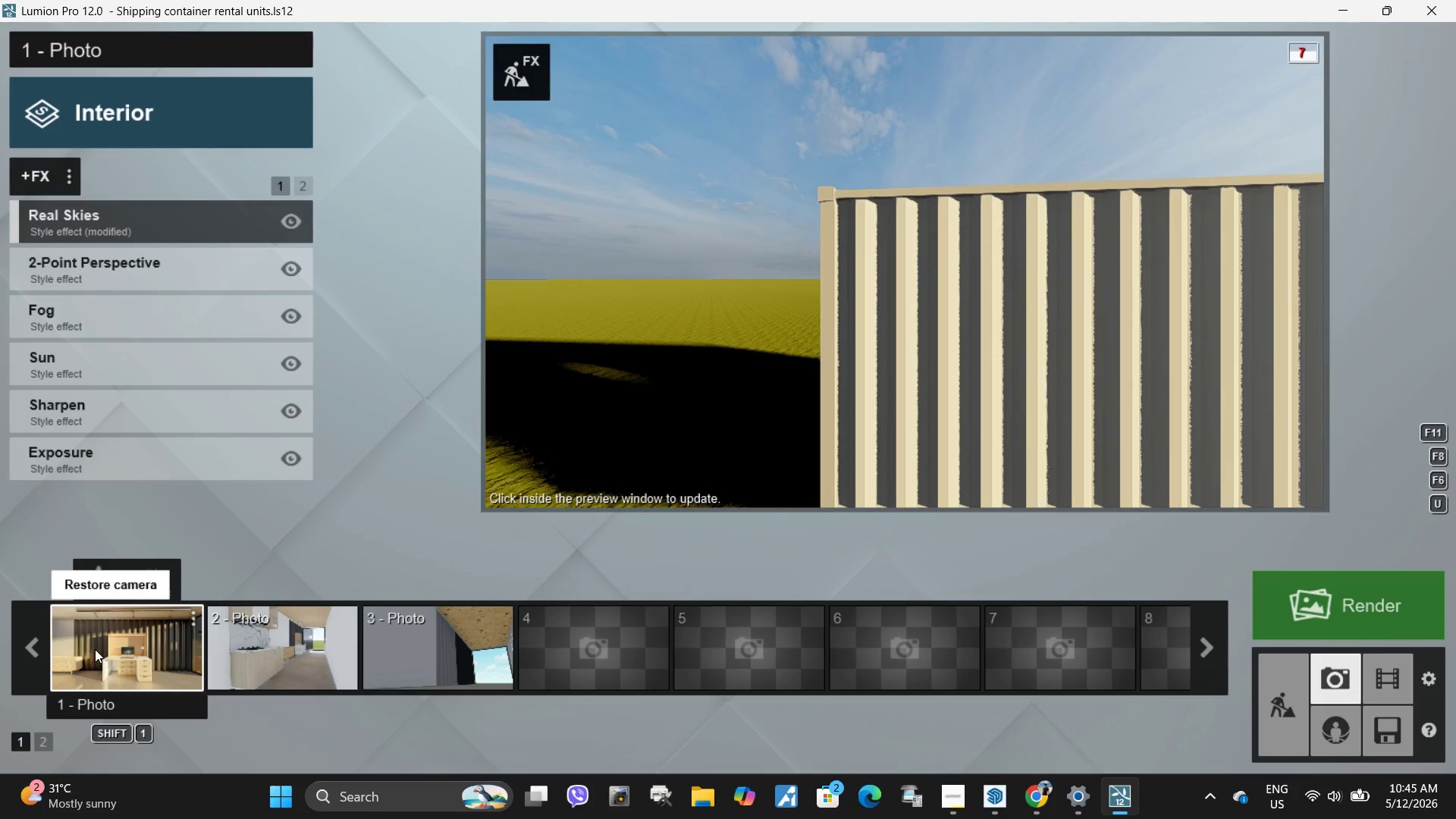 
double_click([798, 287])
 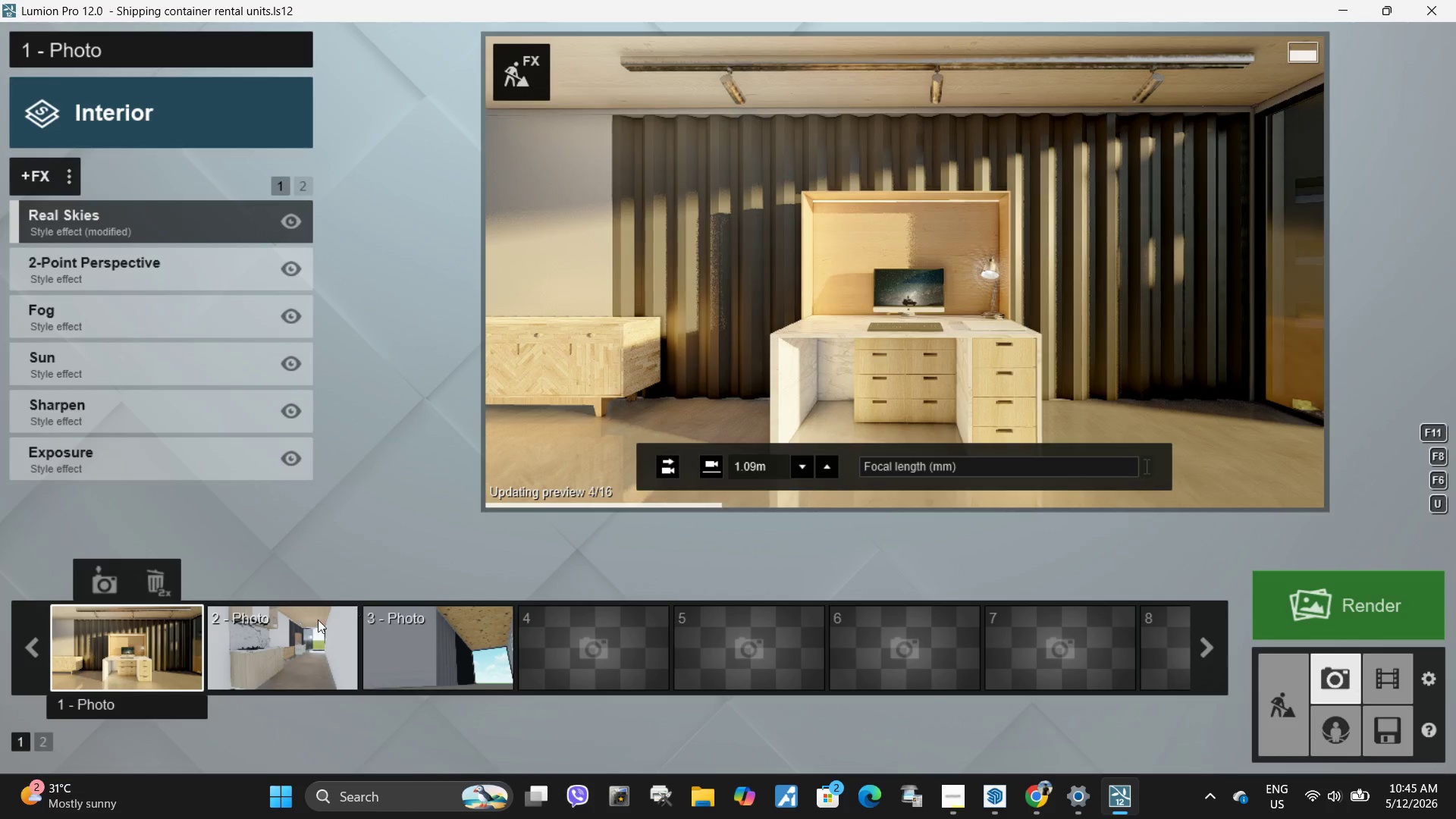 
left_click([313, 641])
 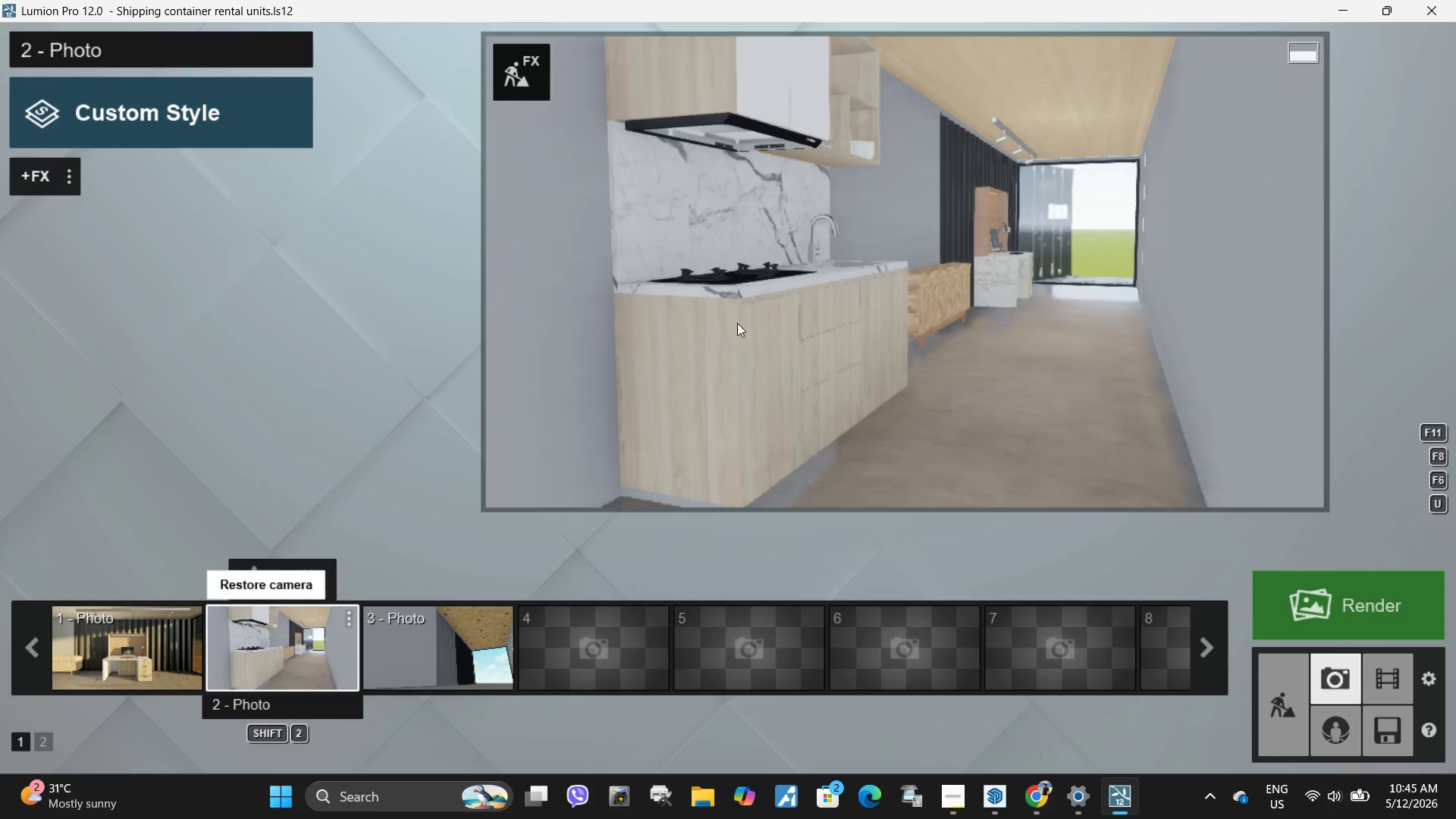 
left_click([808, 236])
 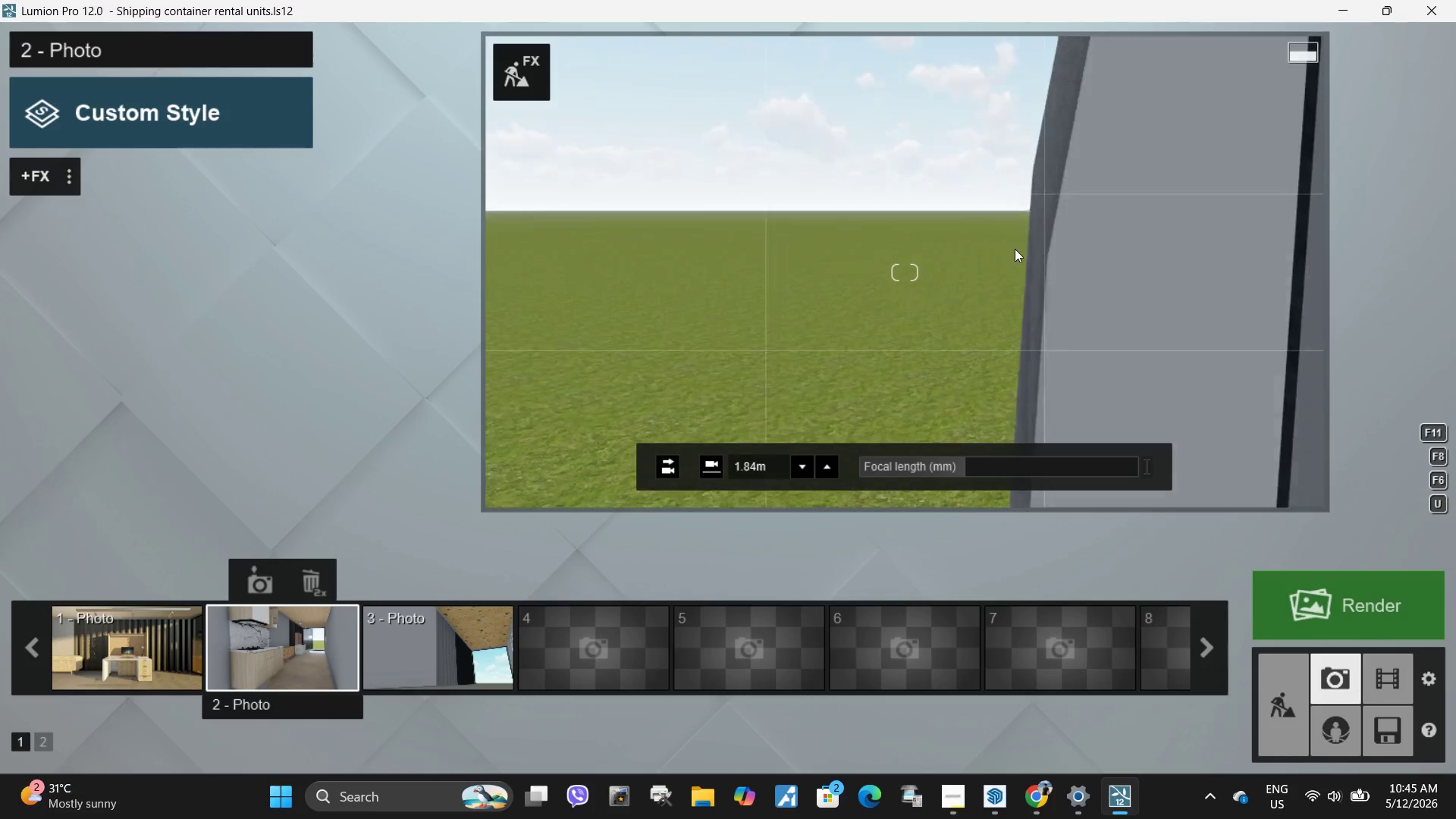 
hold_key(key=D, duration=1.39)
 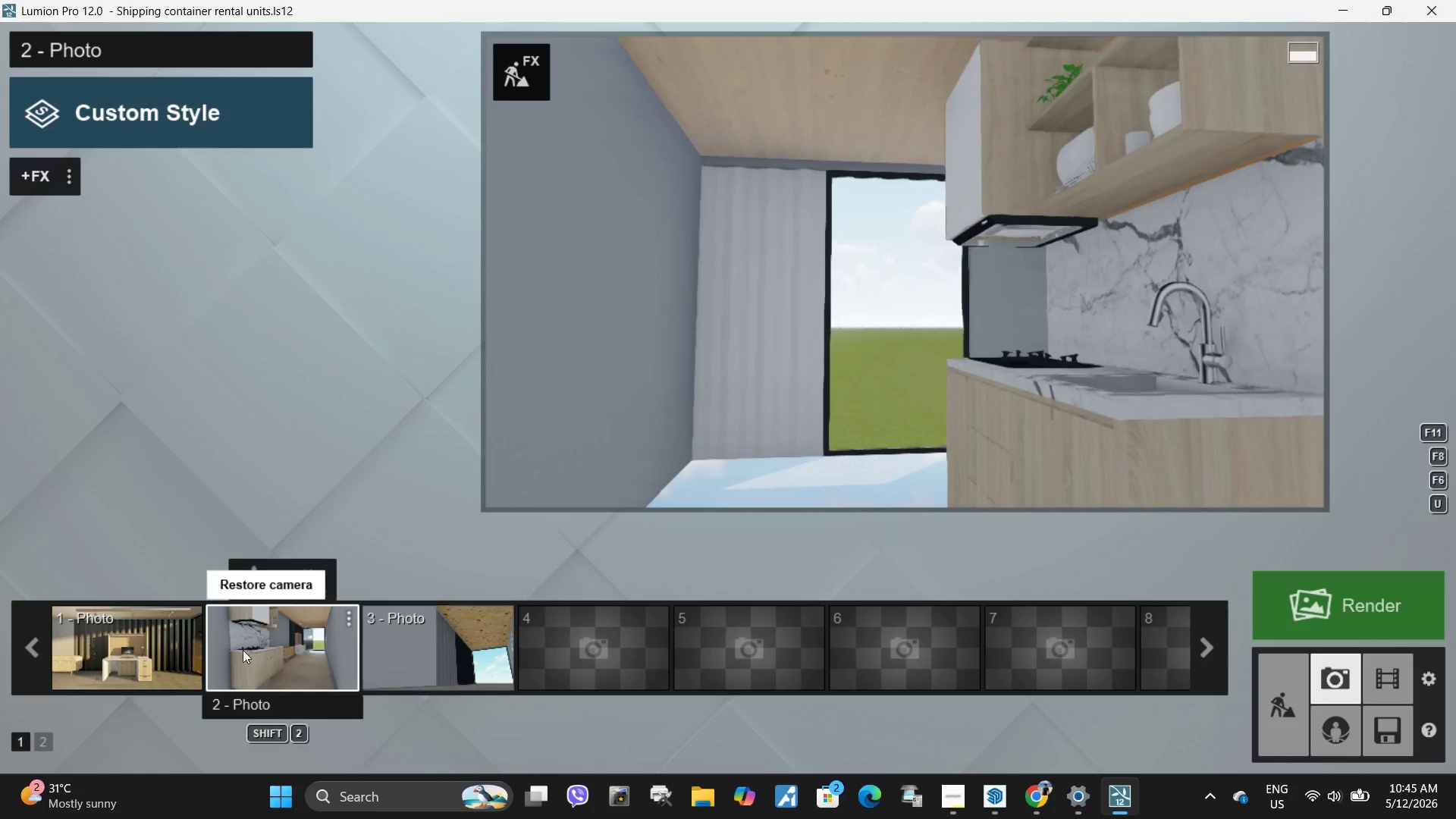 
hold_key(key=S, duration=0.92)
 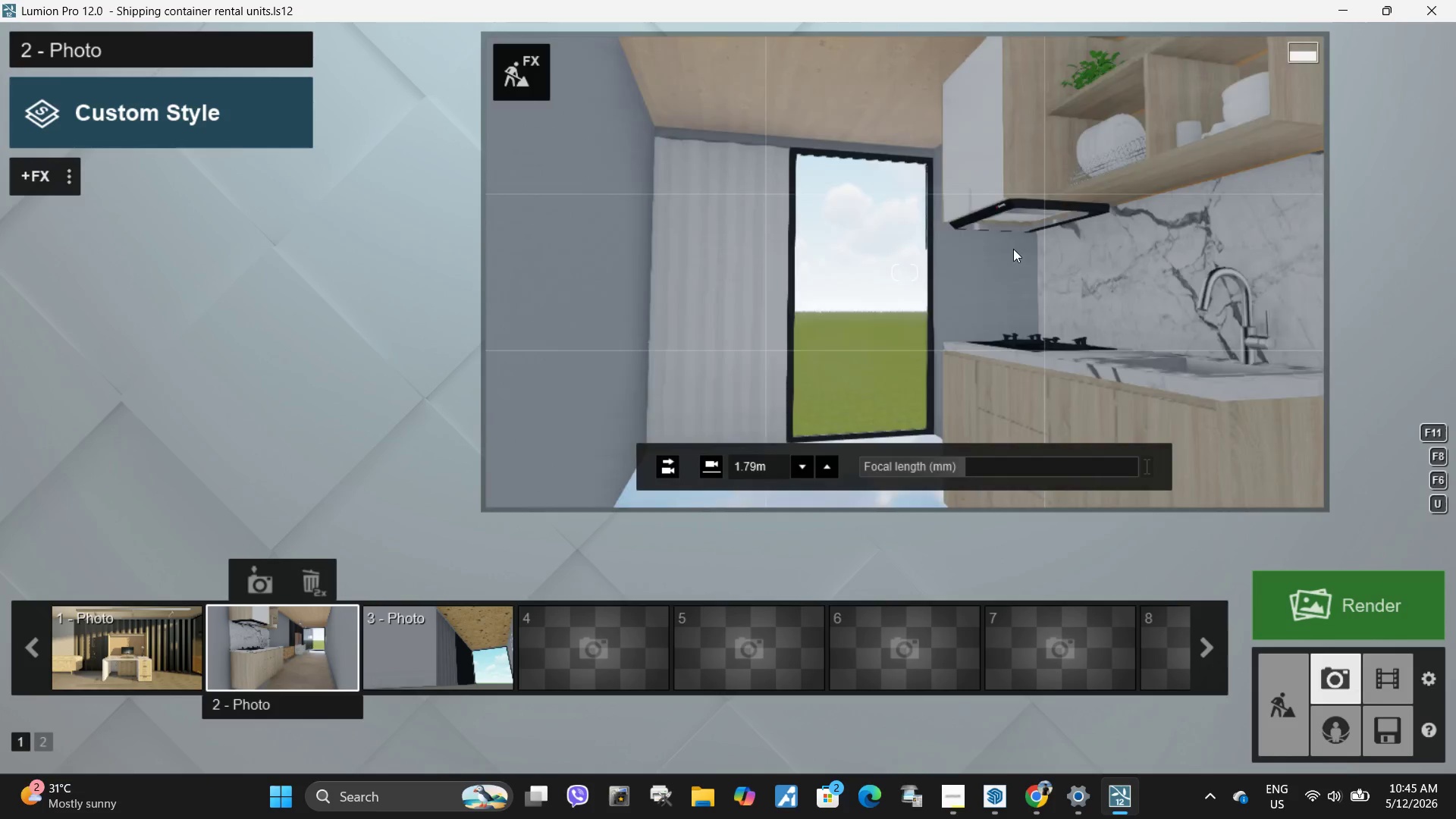 
right_click([1015, 249])
 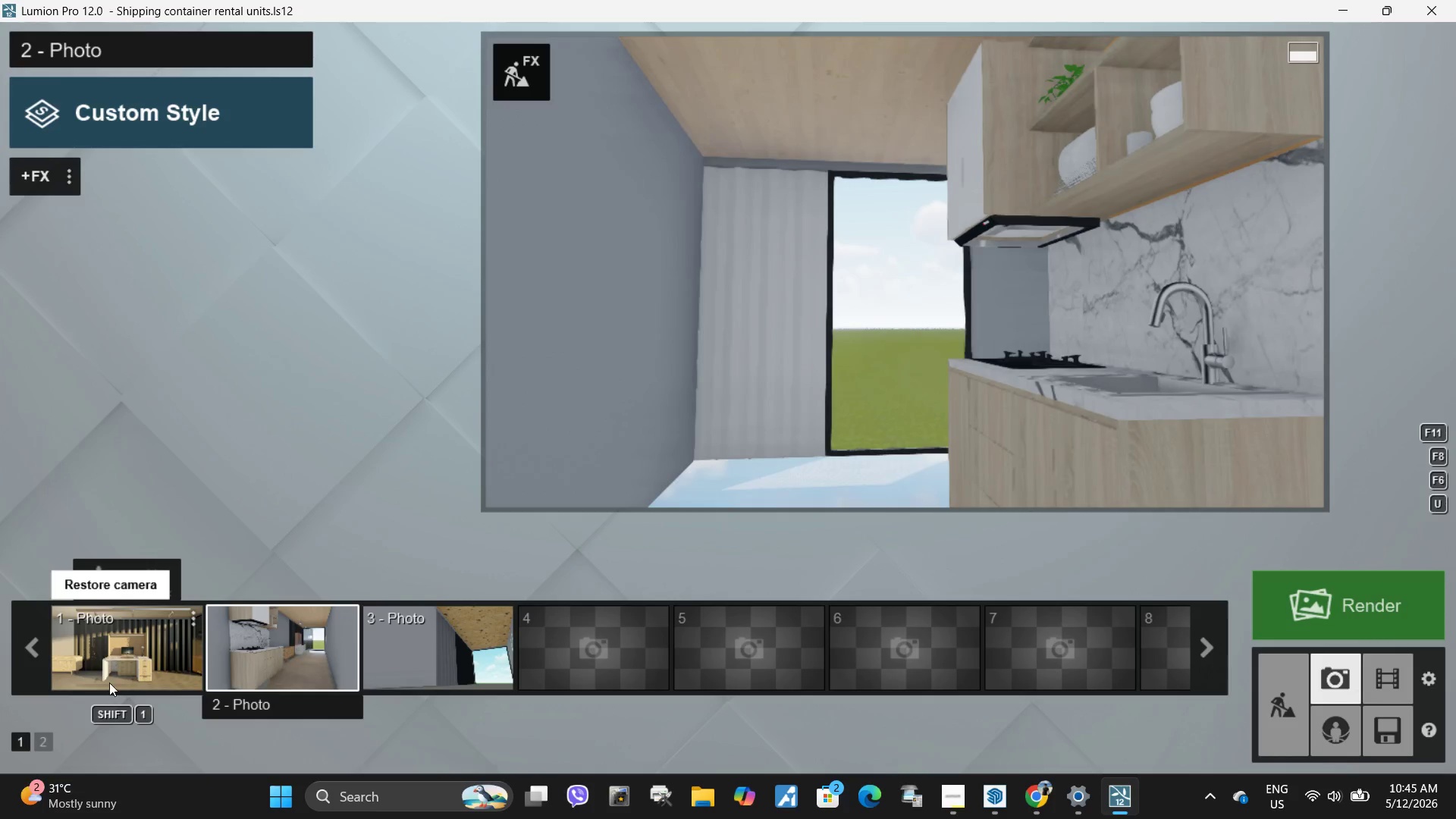 
left_click([133, 650])
 